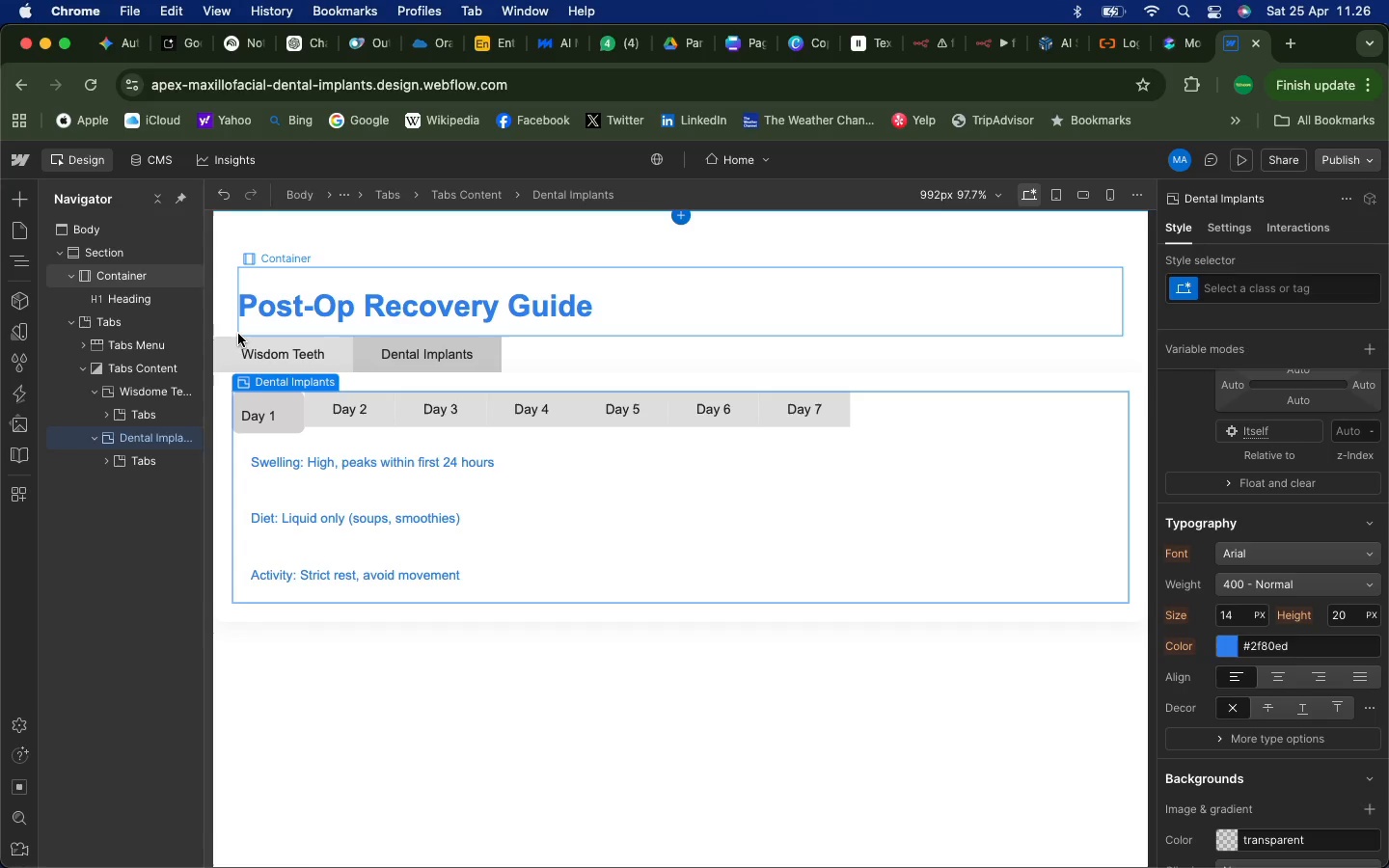 
left_click([150, 416])
 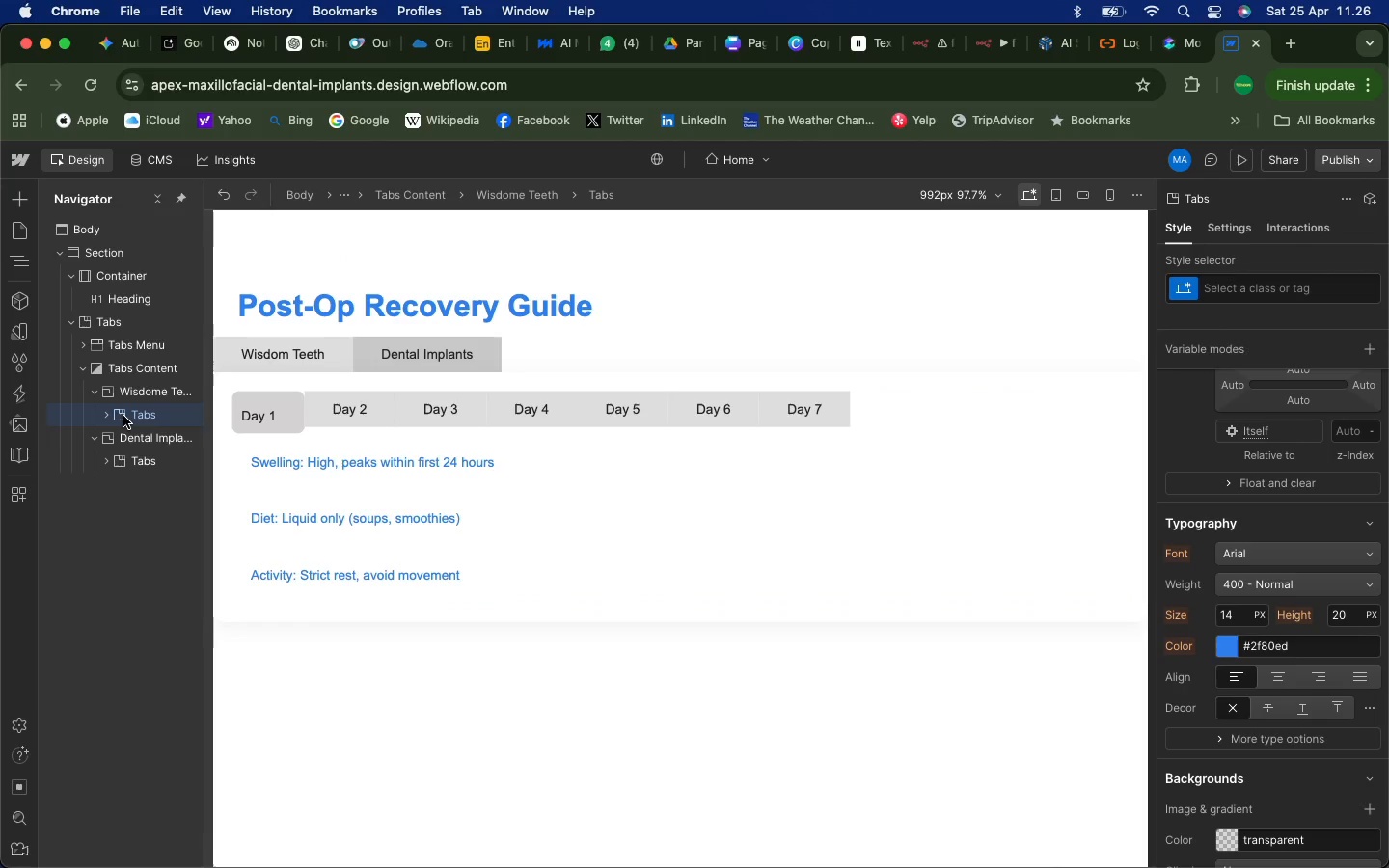 
left_click([123, 416])
 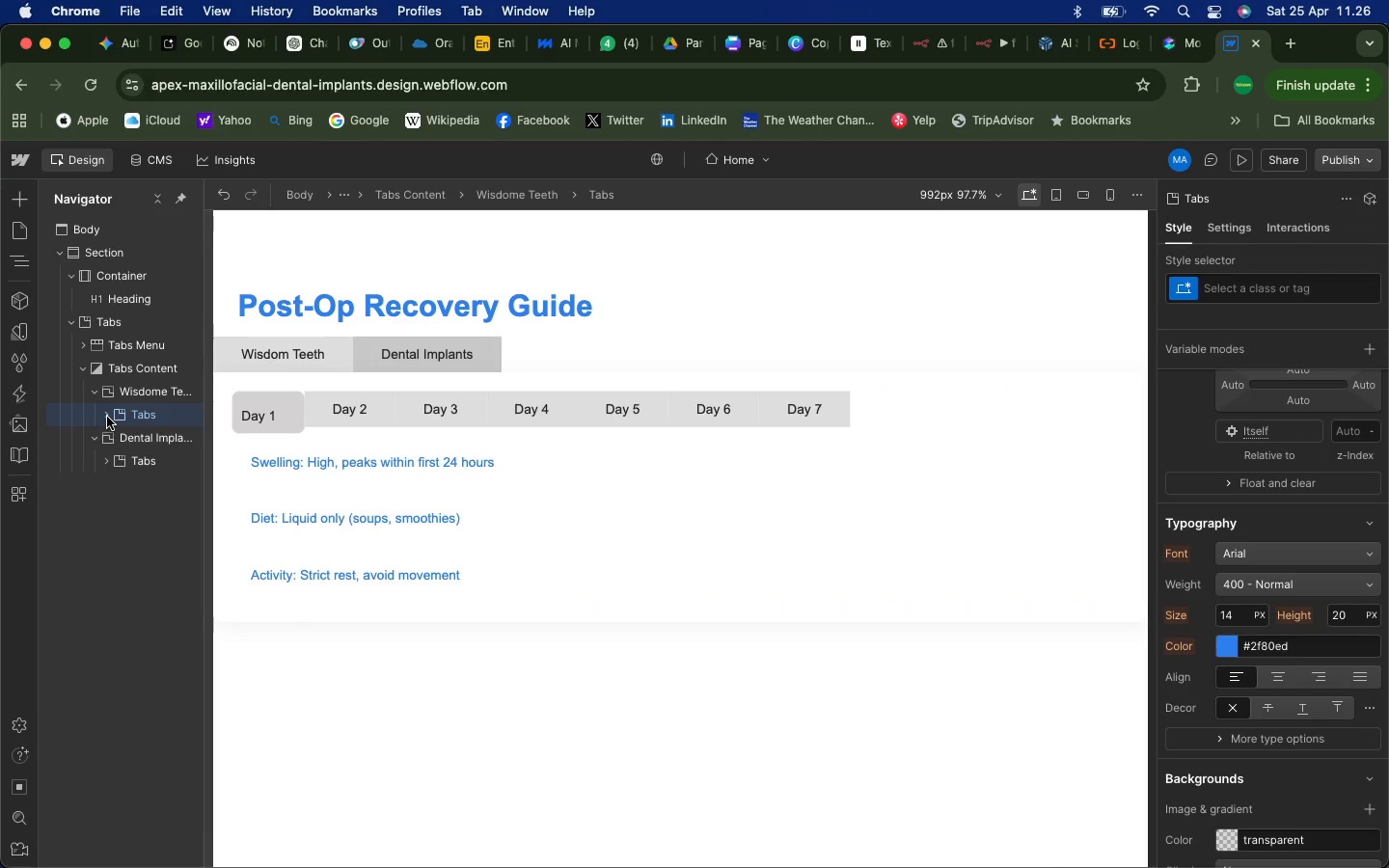 
left_click([107, 417])
 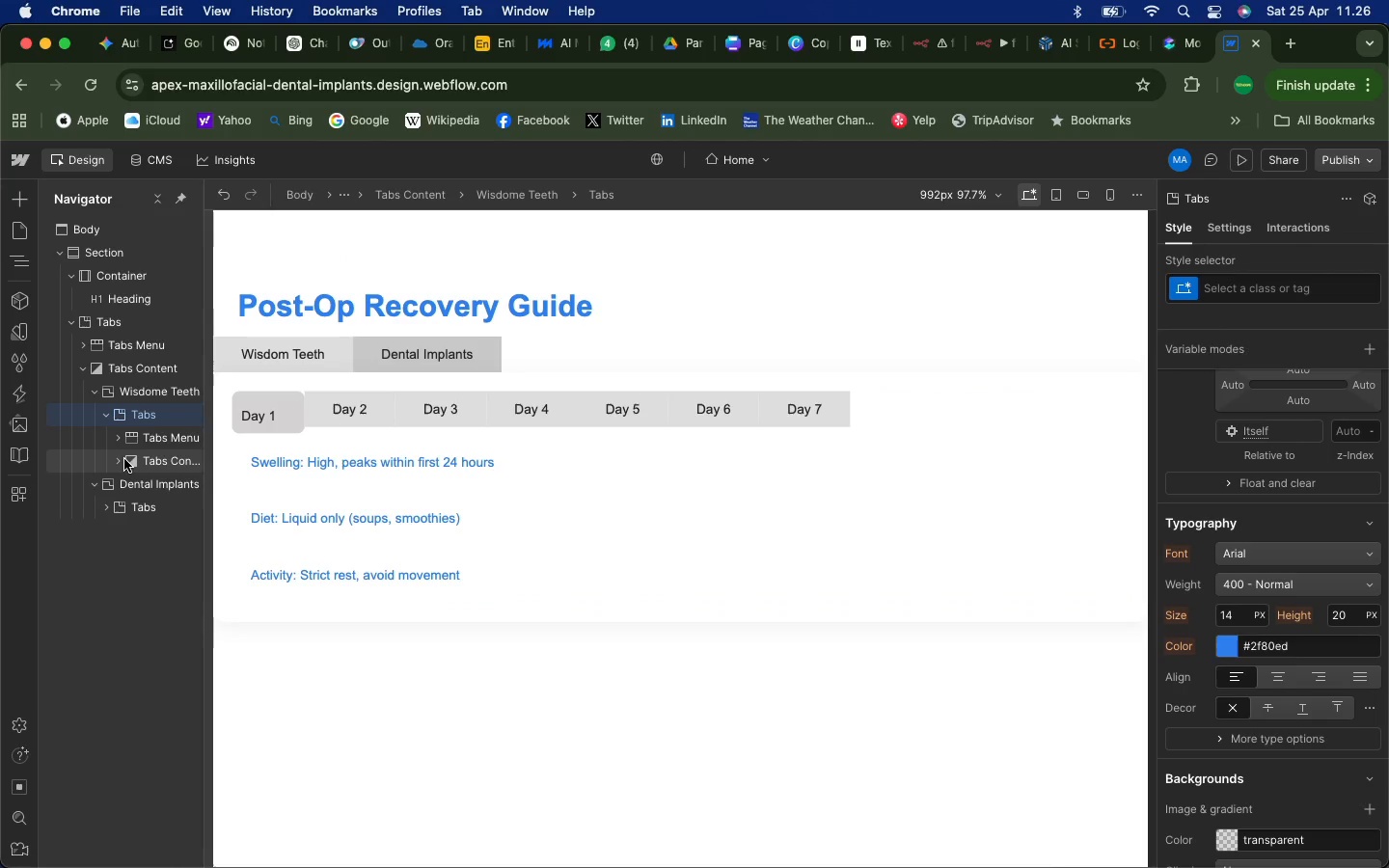 
left_click([124, 459])
 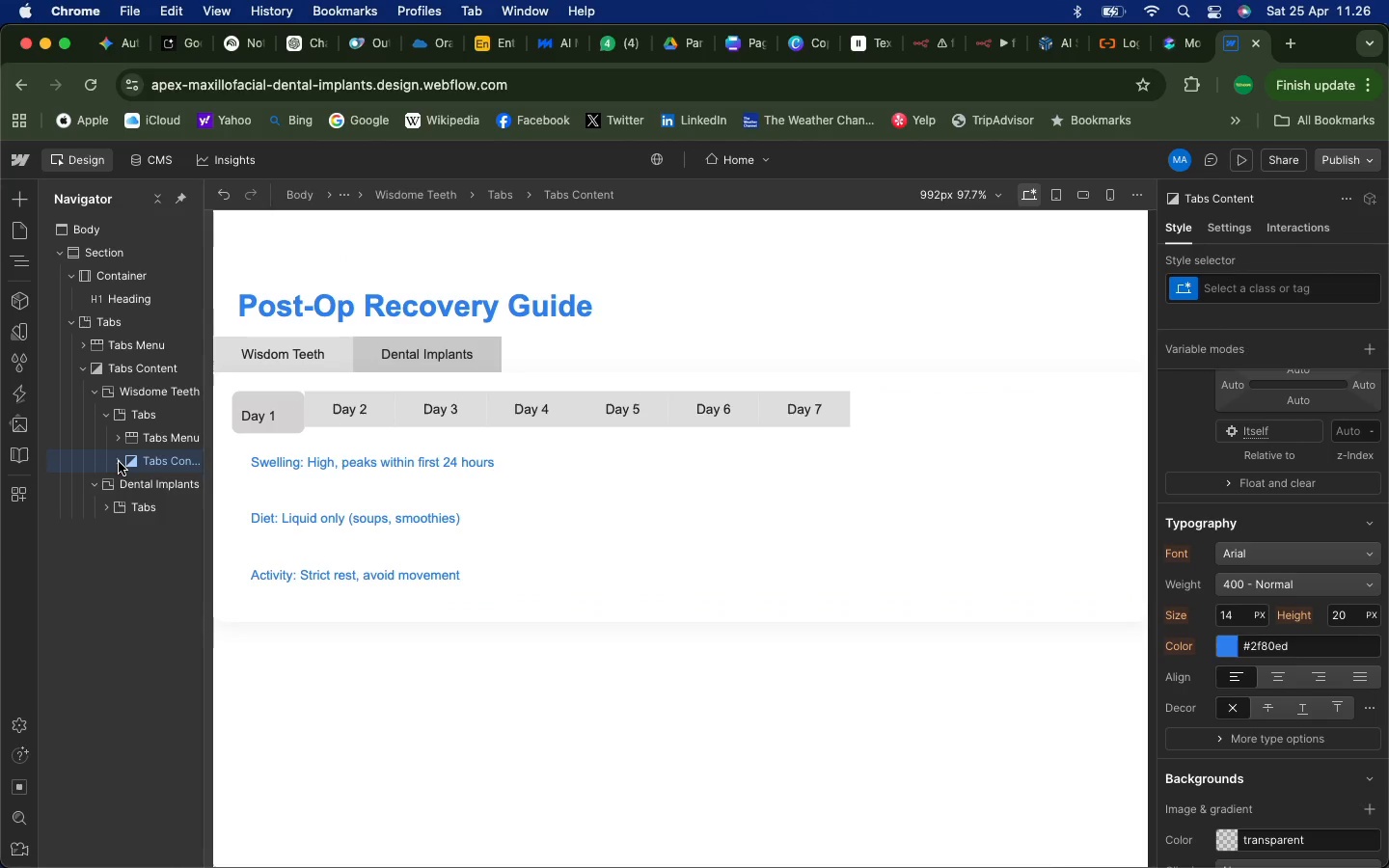 
left_click([119, 462])
 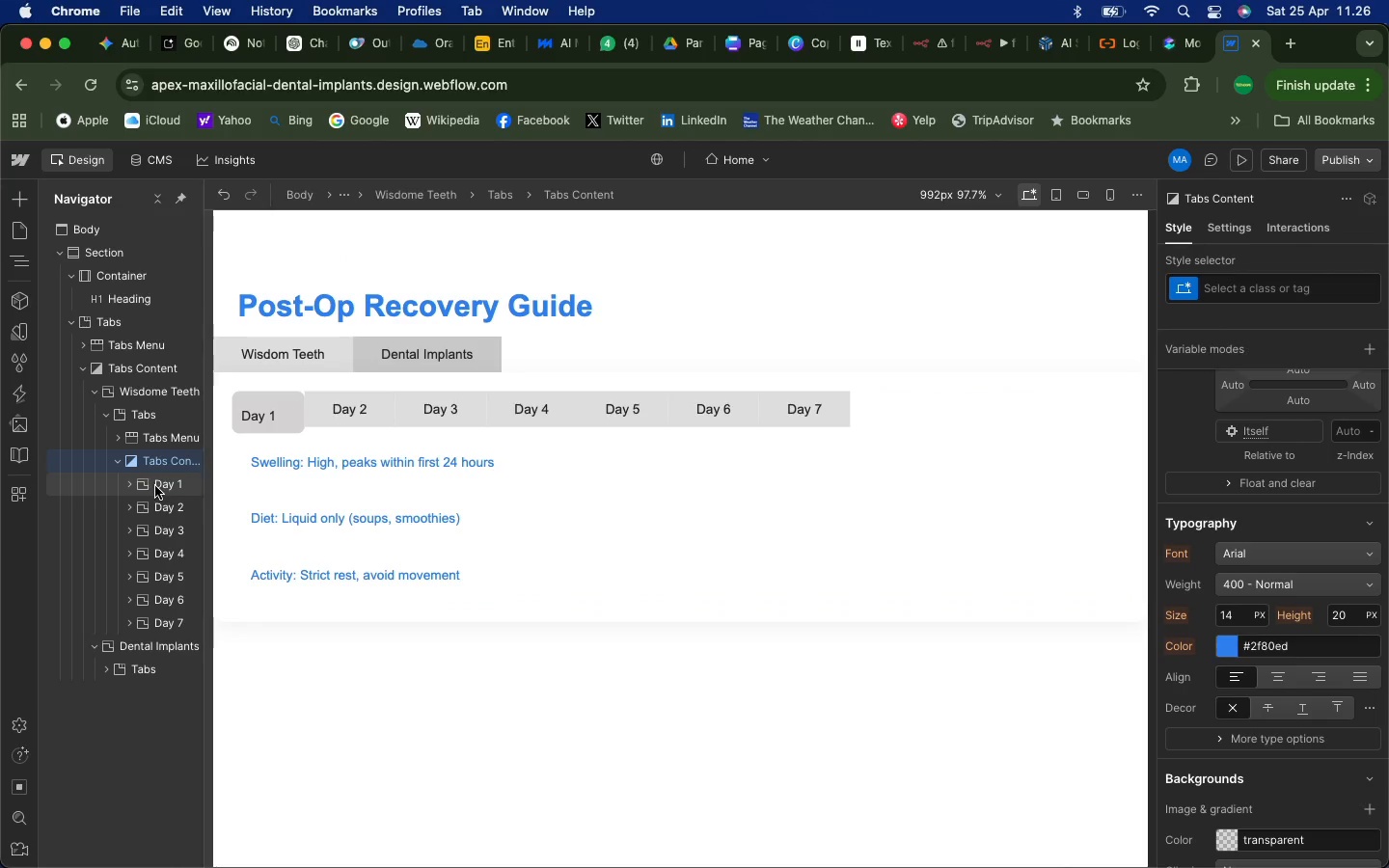 
left_click([155, 486])
 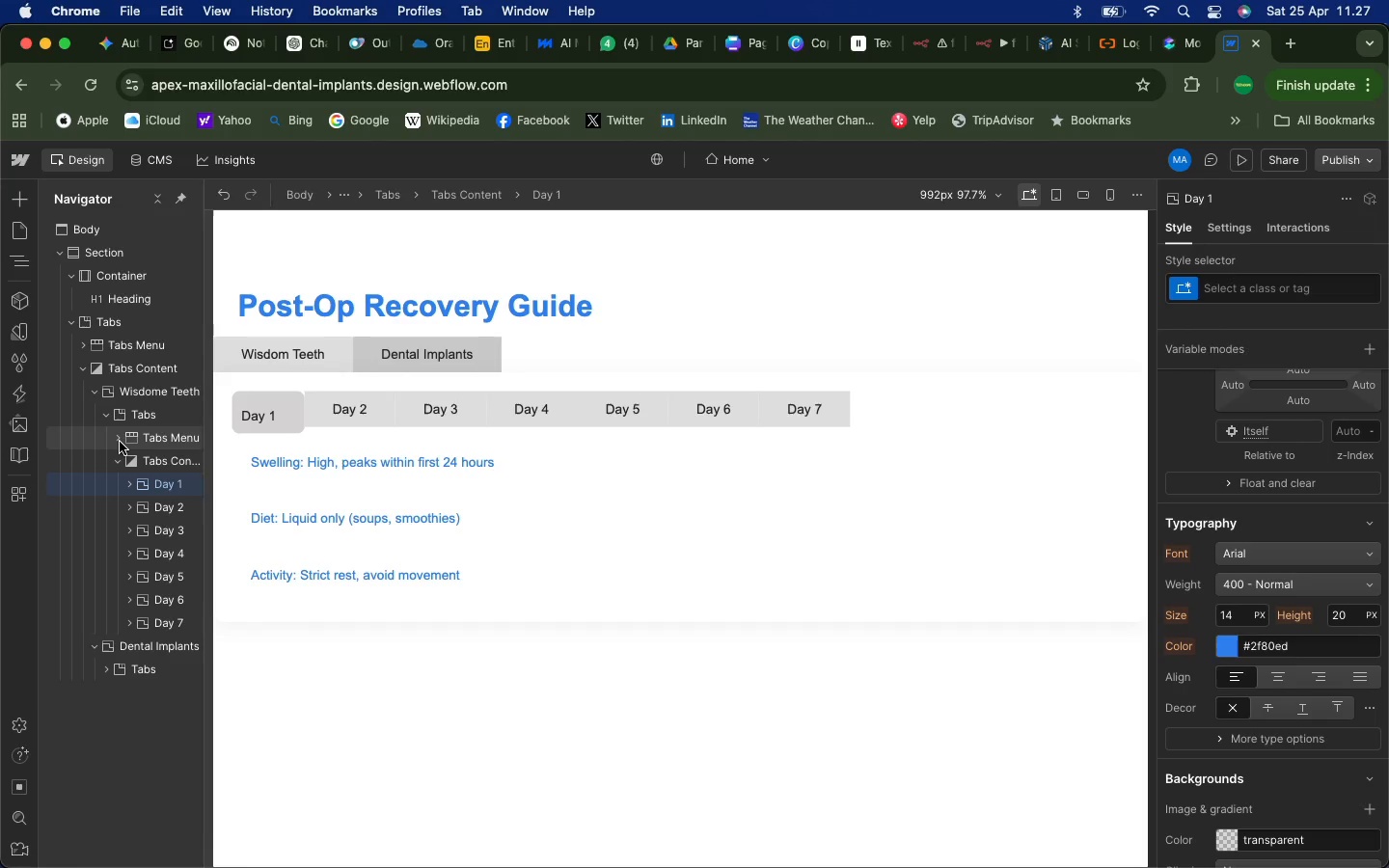 
wait(7.44)
 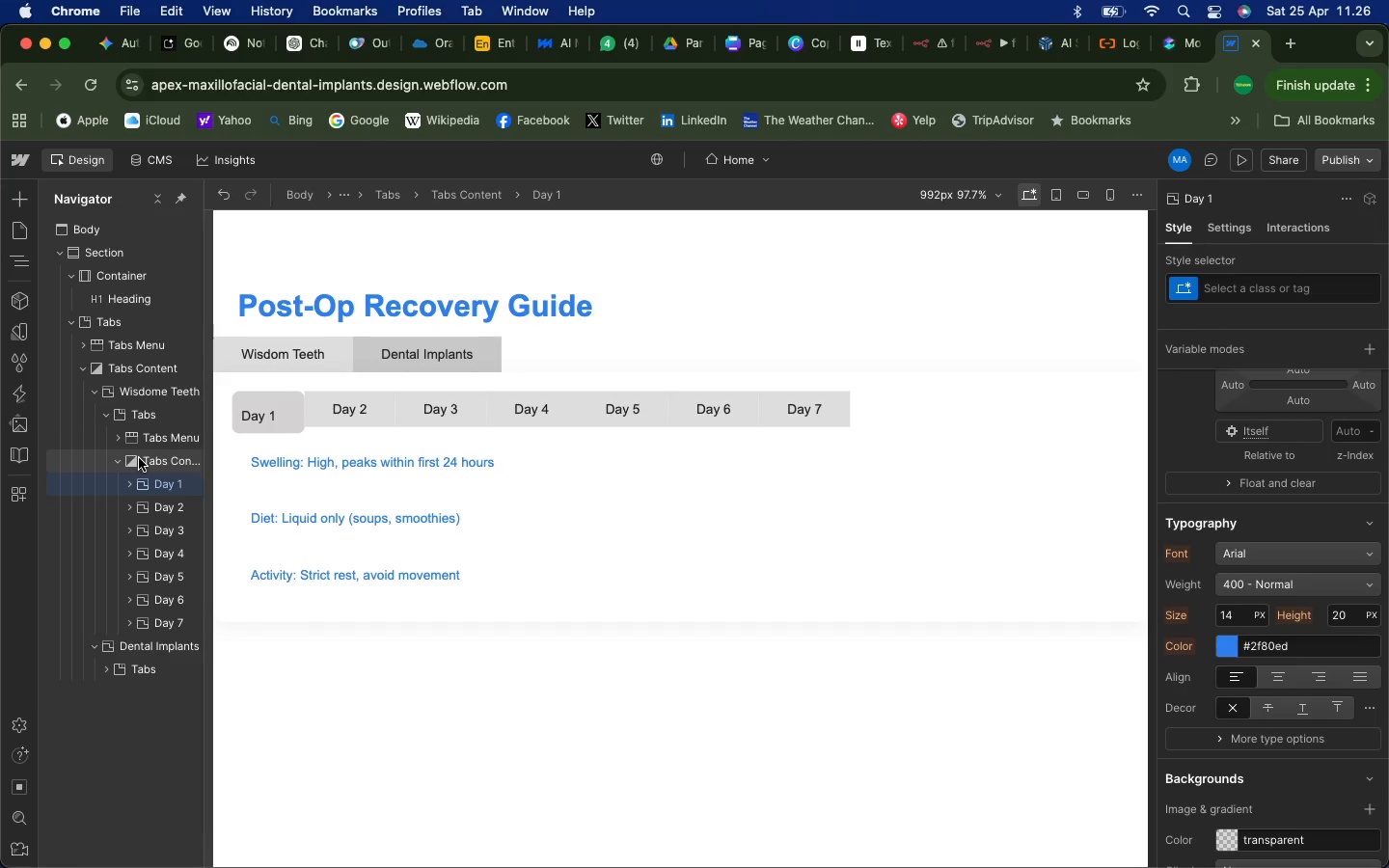 
left_click([161, 483])
 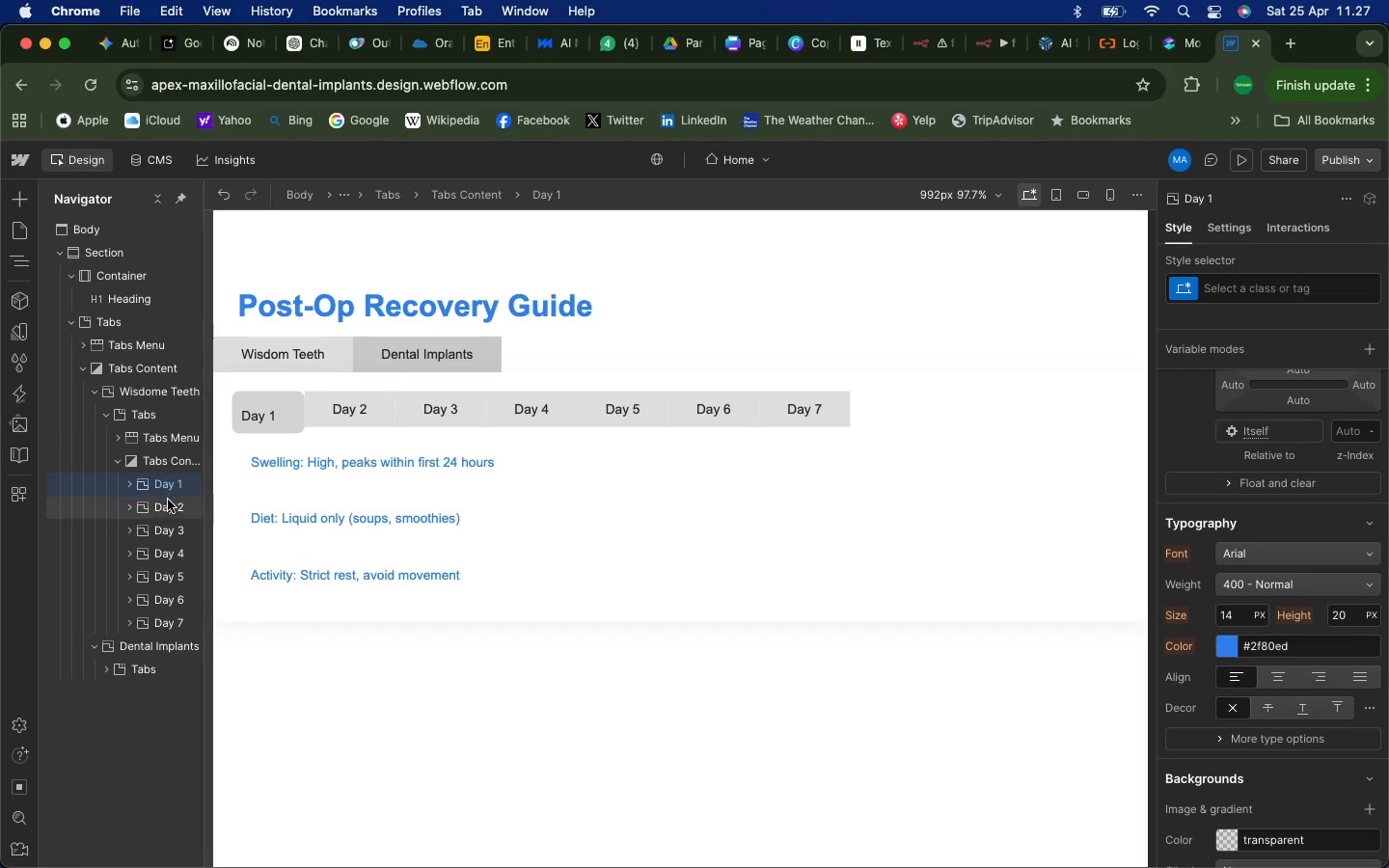 
left_click([166, 504])
 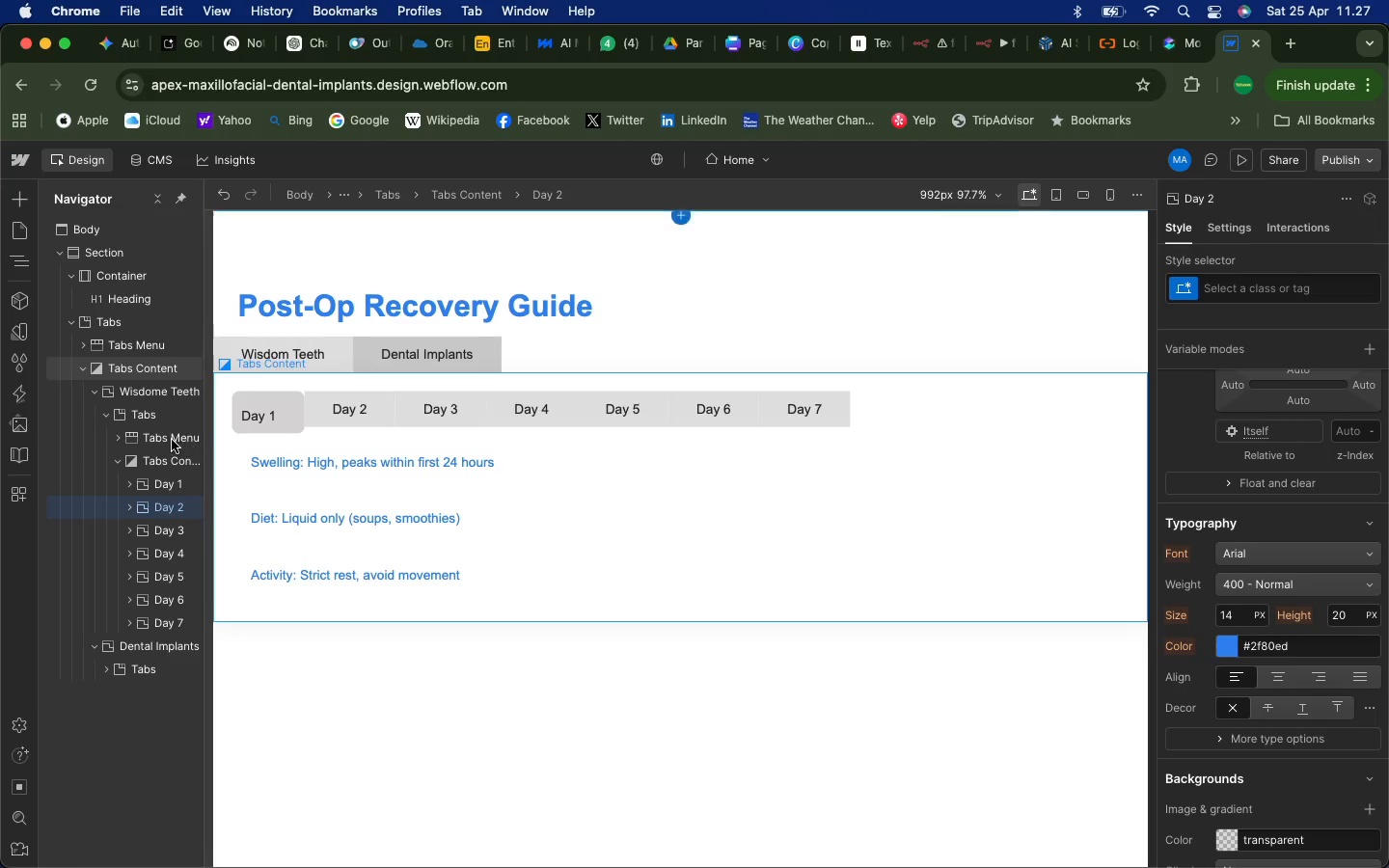 
left_click([167, 439])
 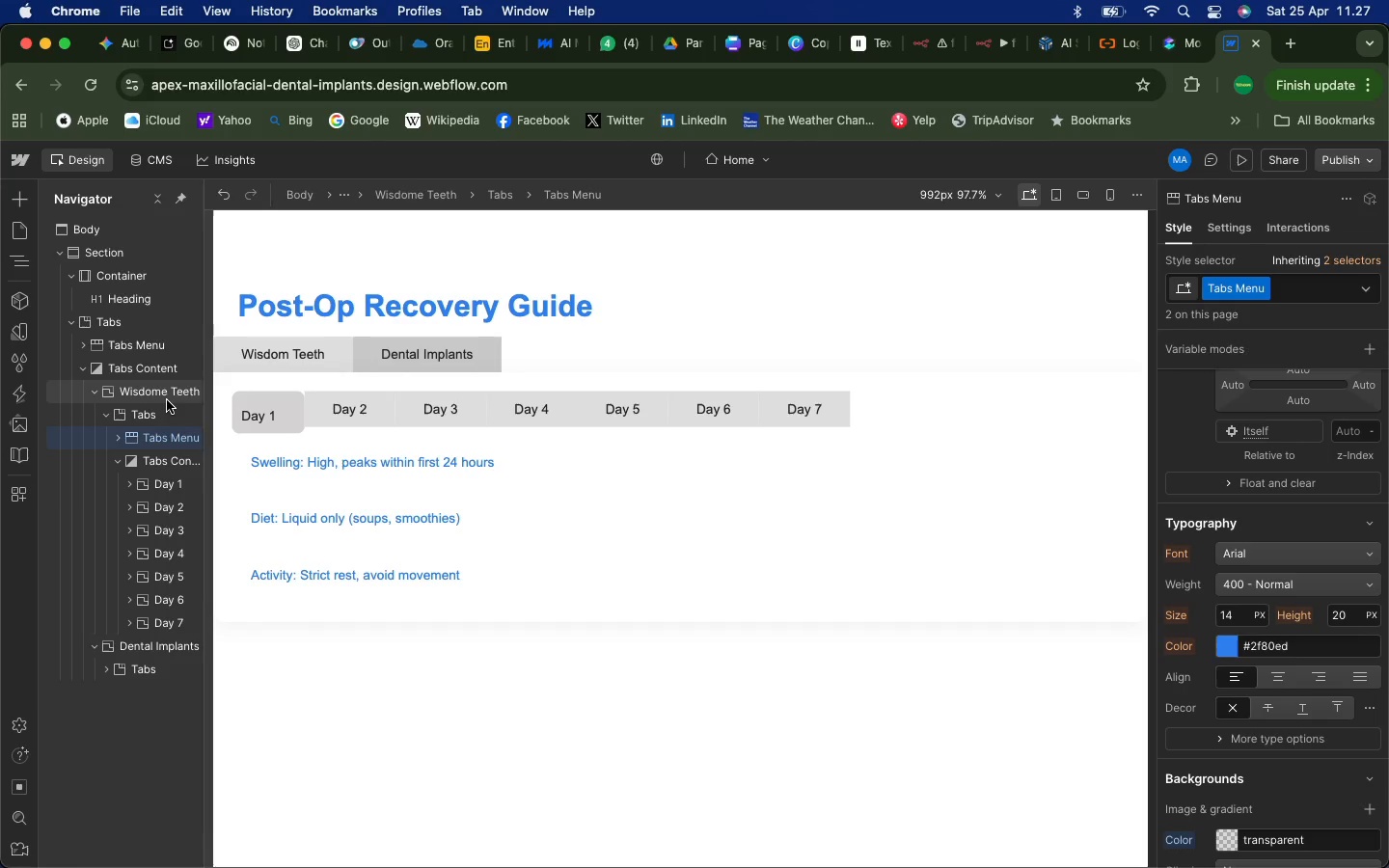 
left_click([167, 400])
 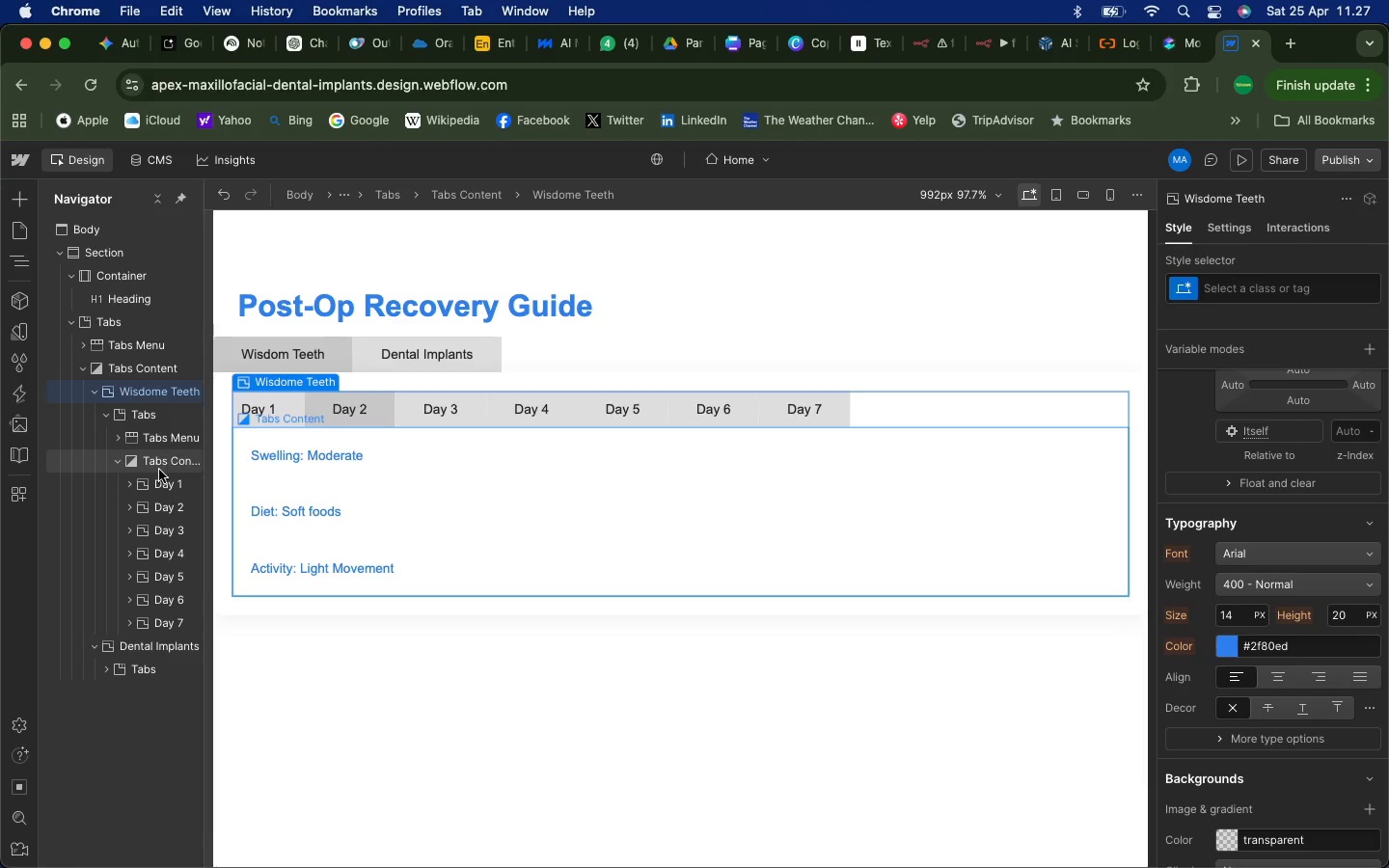 
left_click([153, 484])
 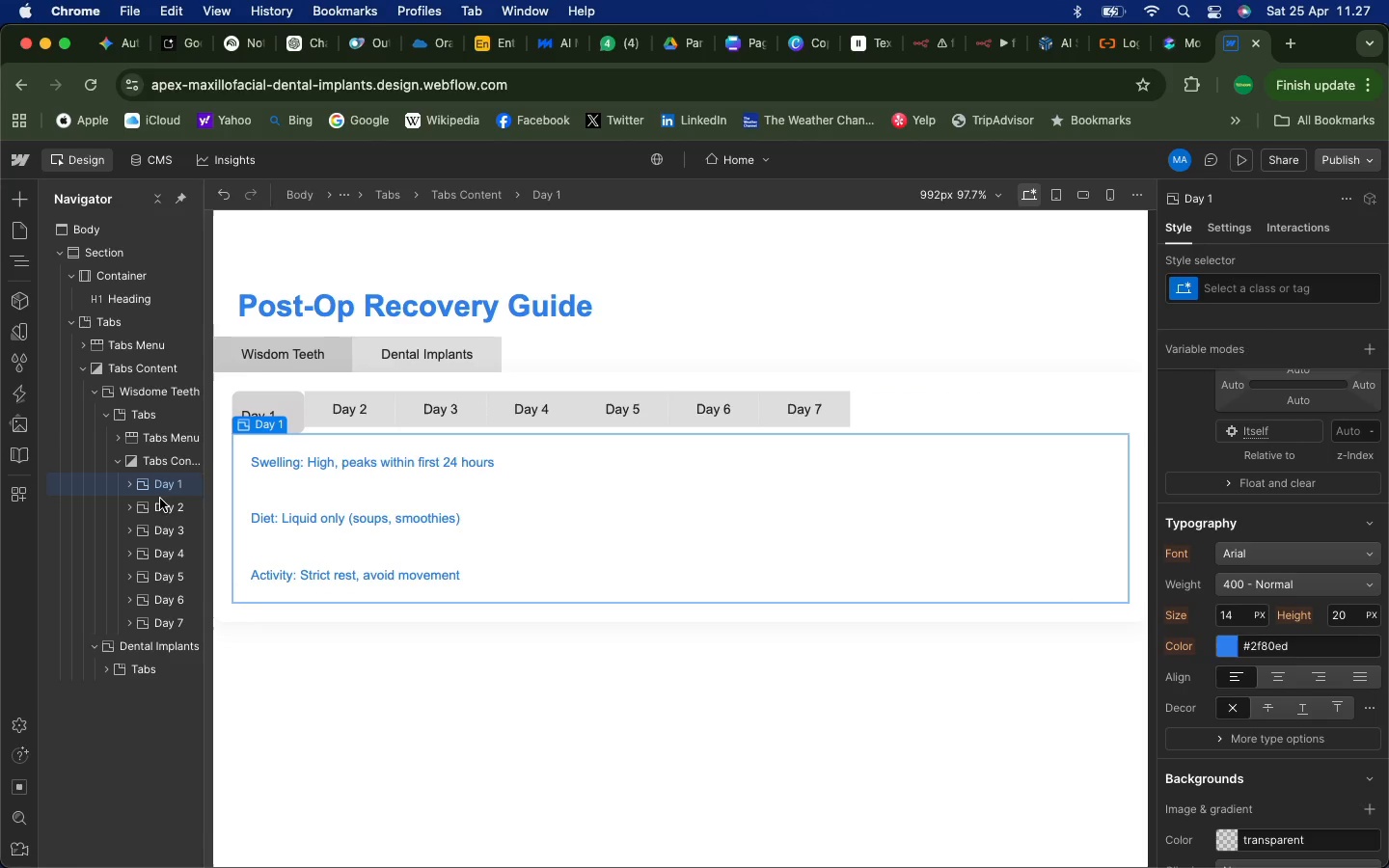 
left_click([159, 503])
 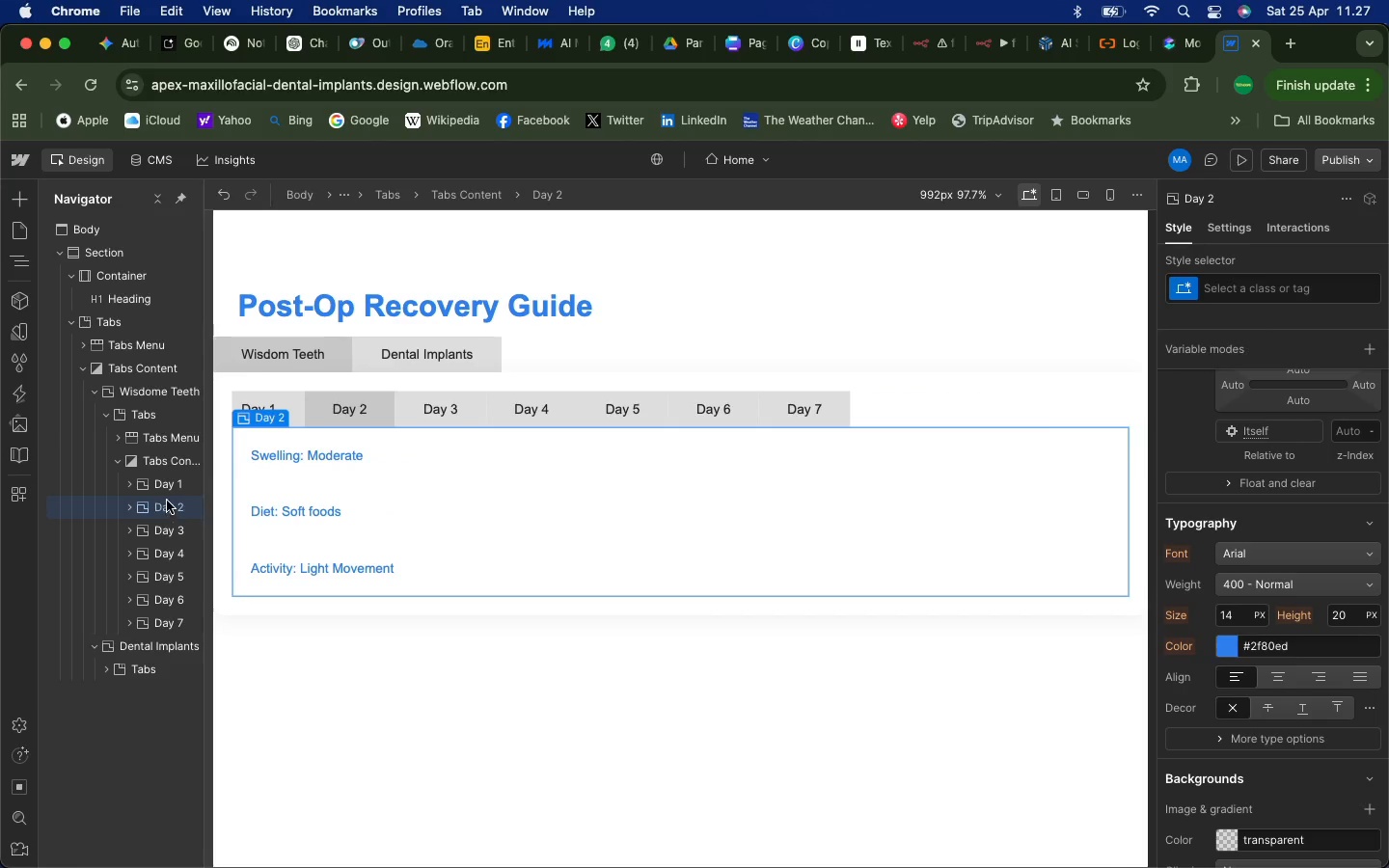 
left_click([165, 486])
 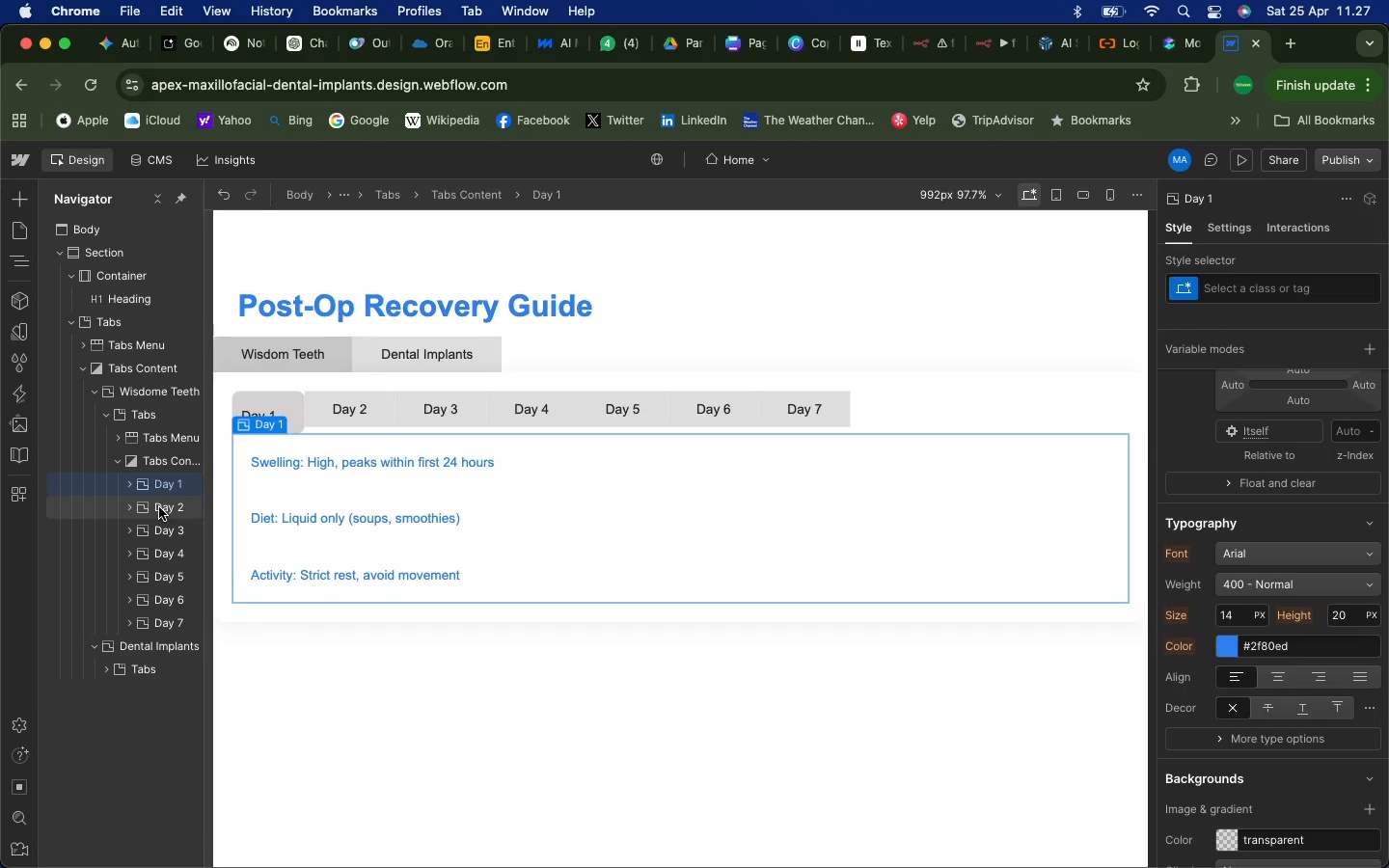 
wait(13.58)
 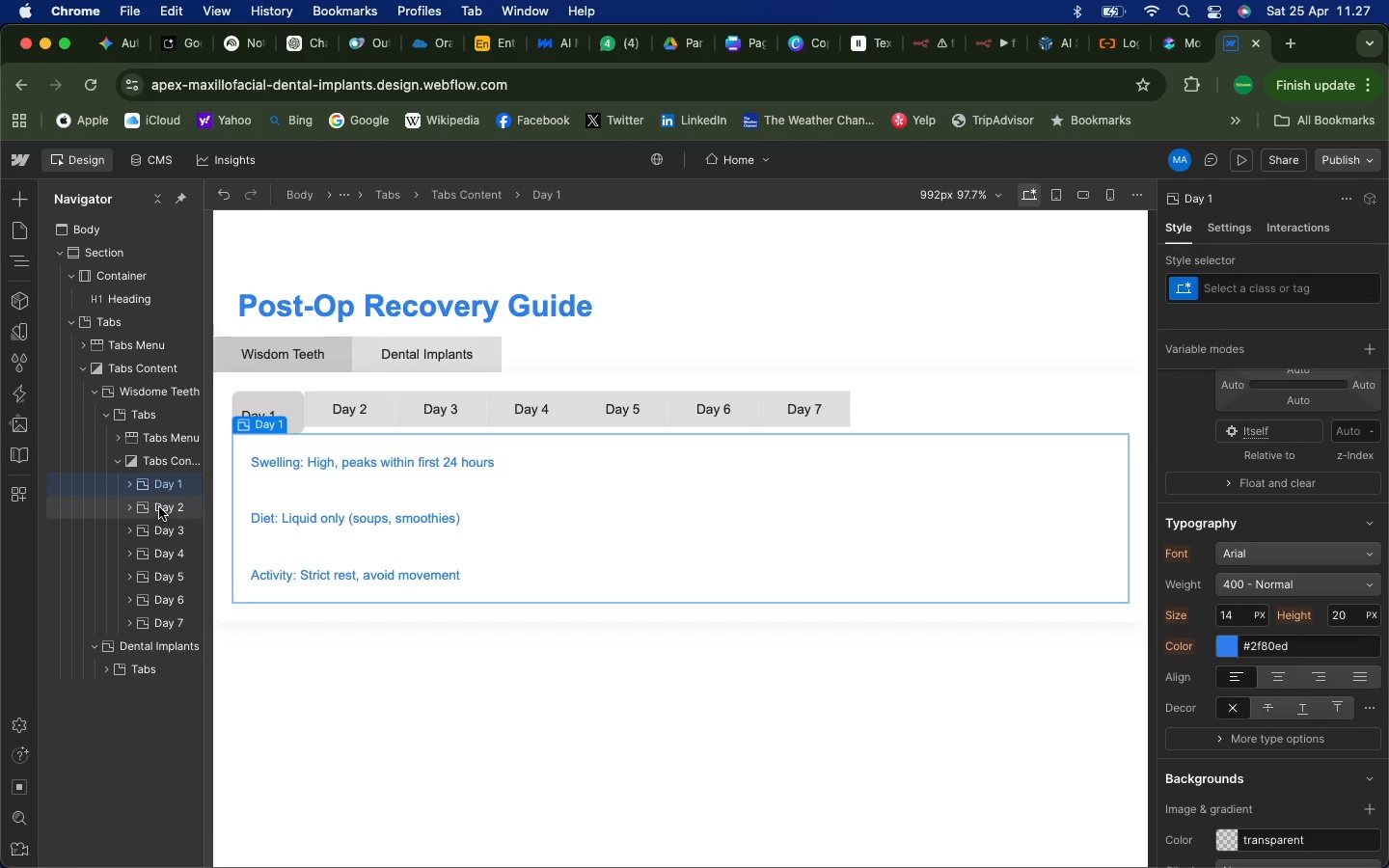 
left_click([160, 483])
 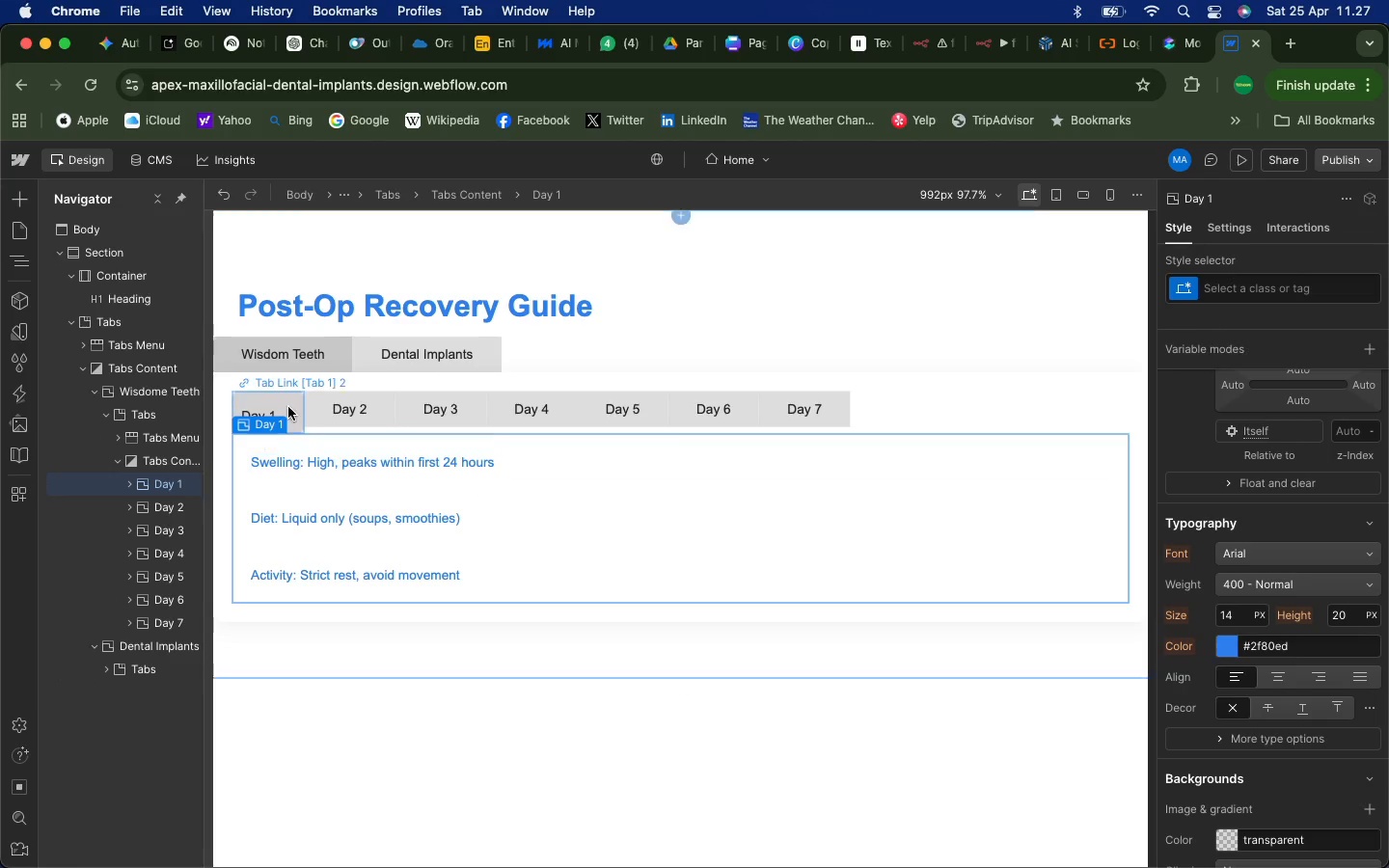 
left_click([284, 405])
 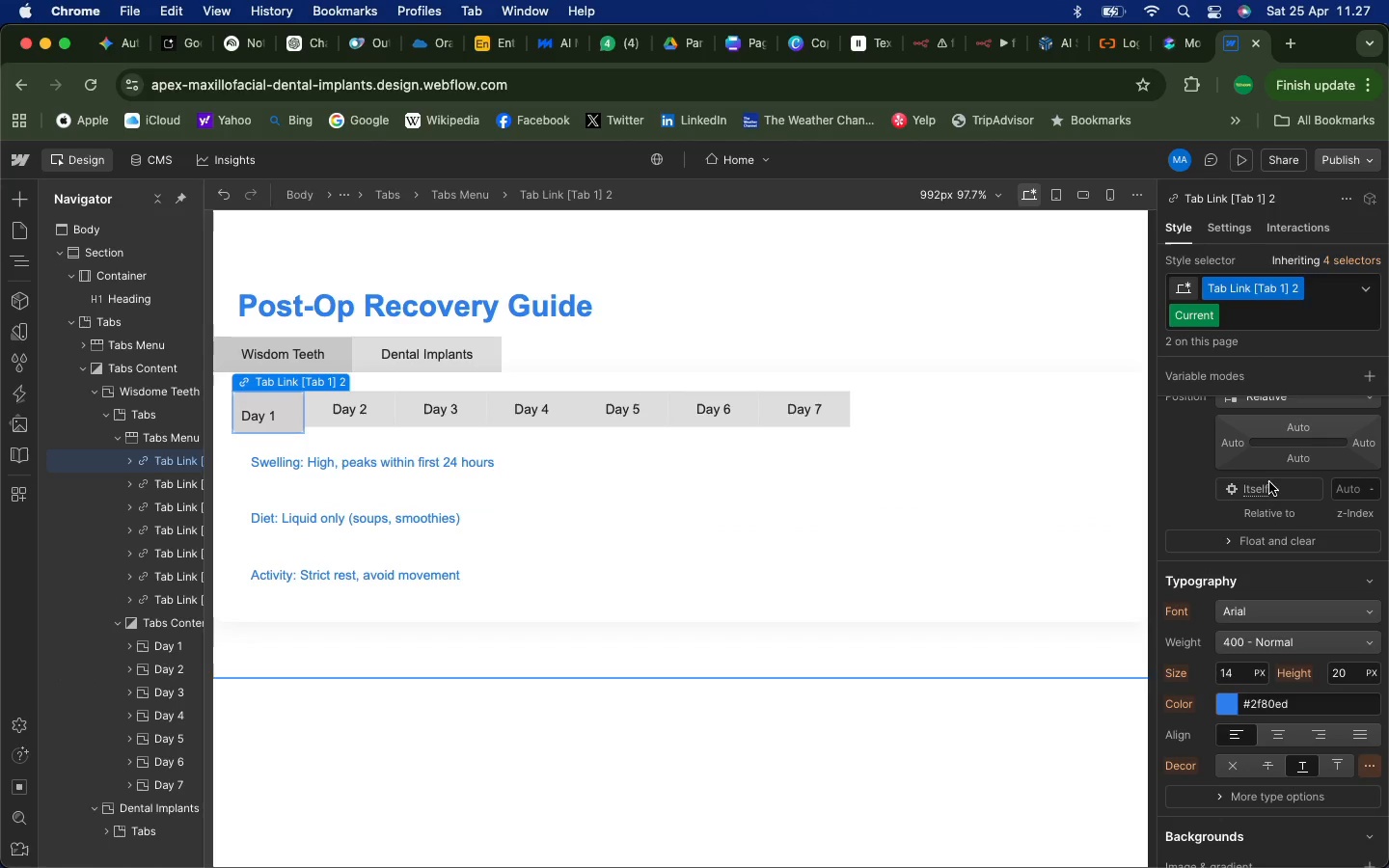 
scroll: coordinate [1291, 475], scroll_direction: down, amount: 1.0
 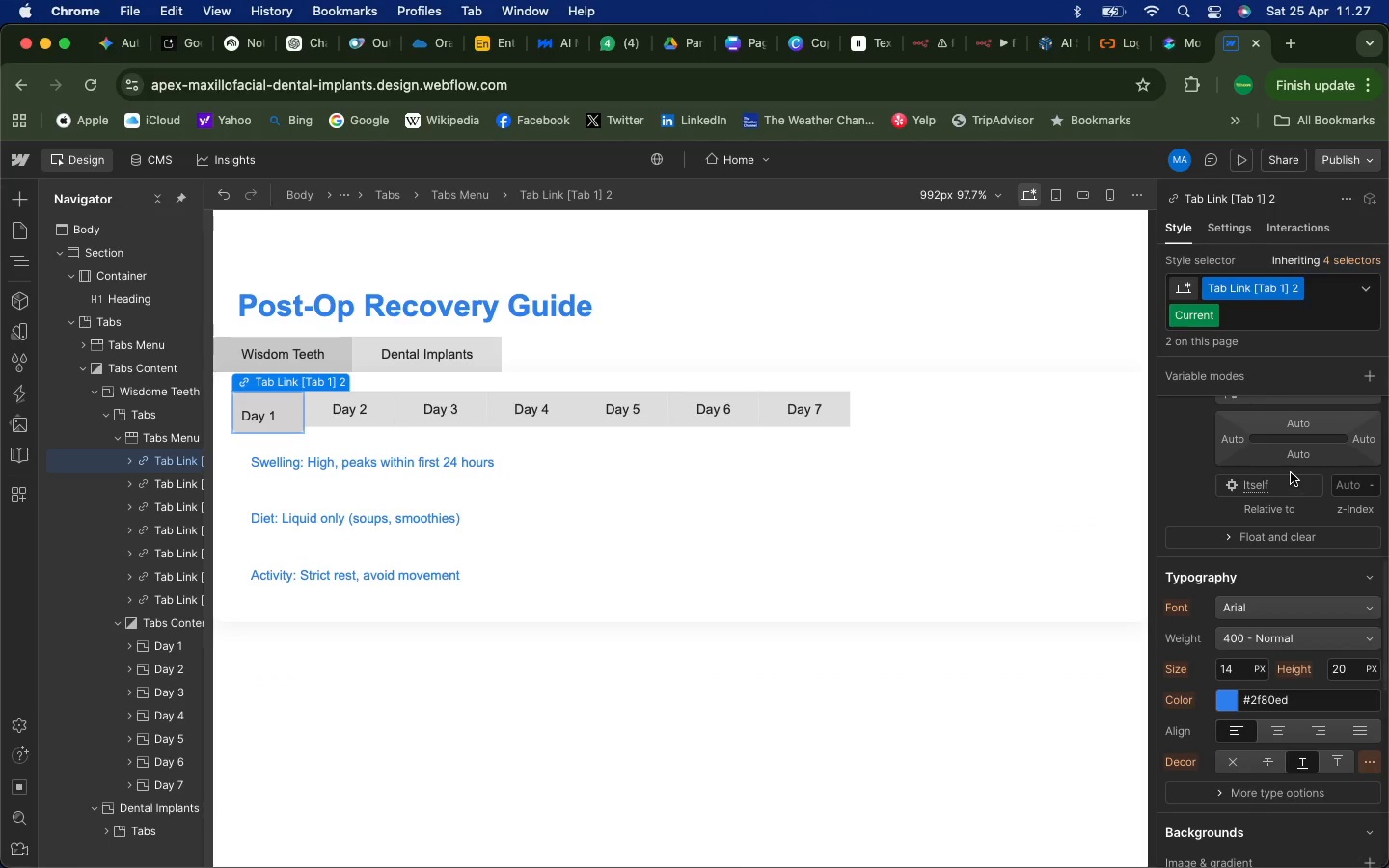 
scroll: coordinate [1318, 484], scroll_direction: up, amount: 7.0
 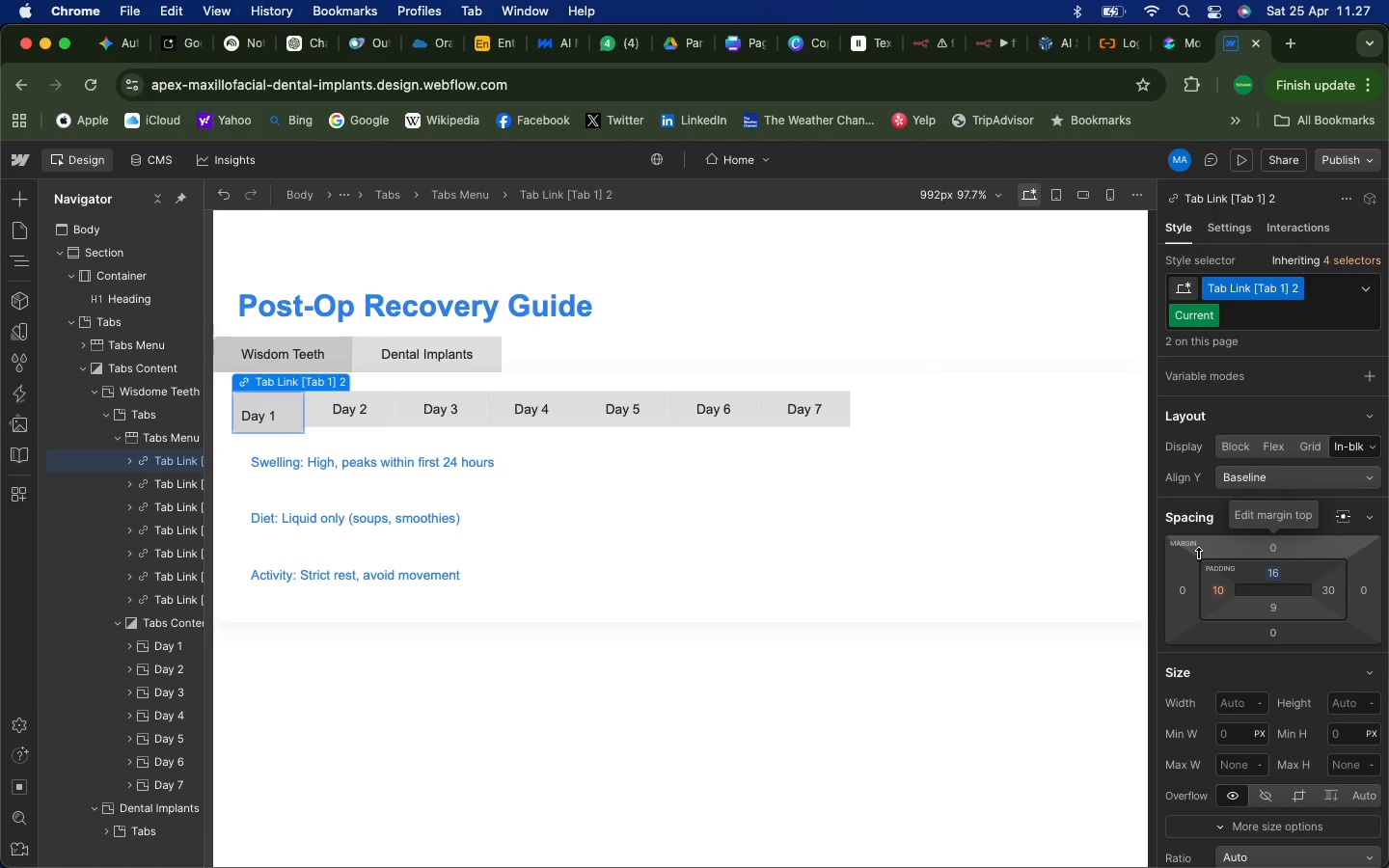 
mouse_move([1157, 559])
 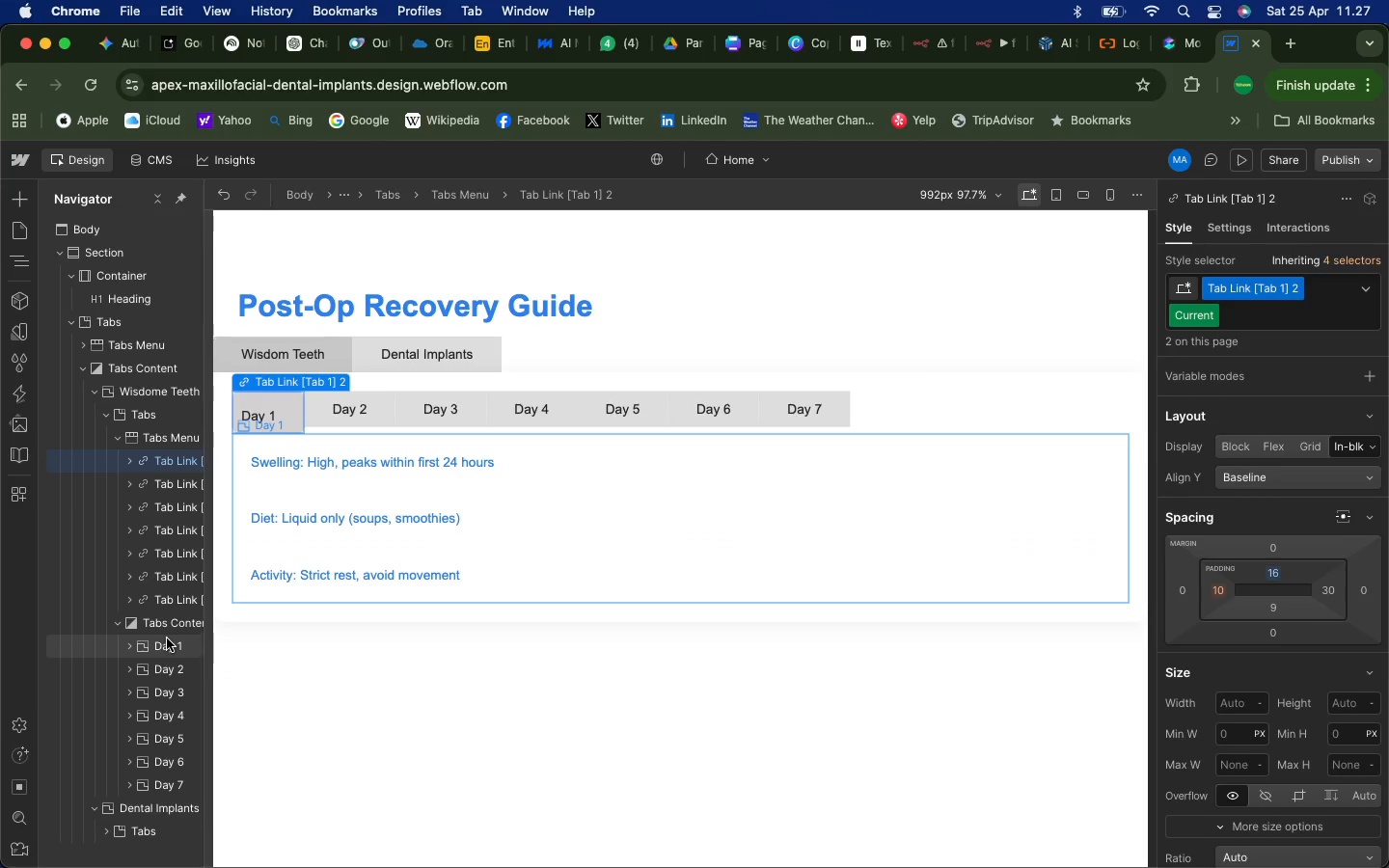 
left_click([167, 638])
 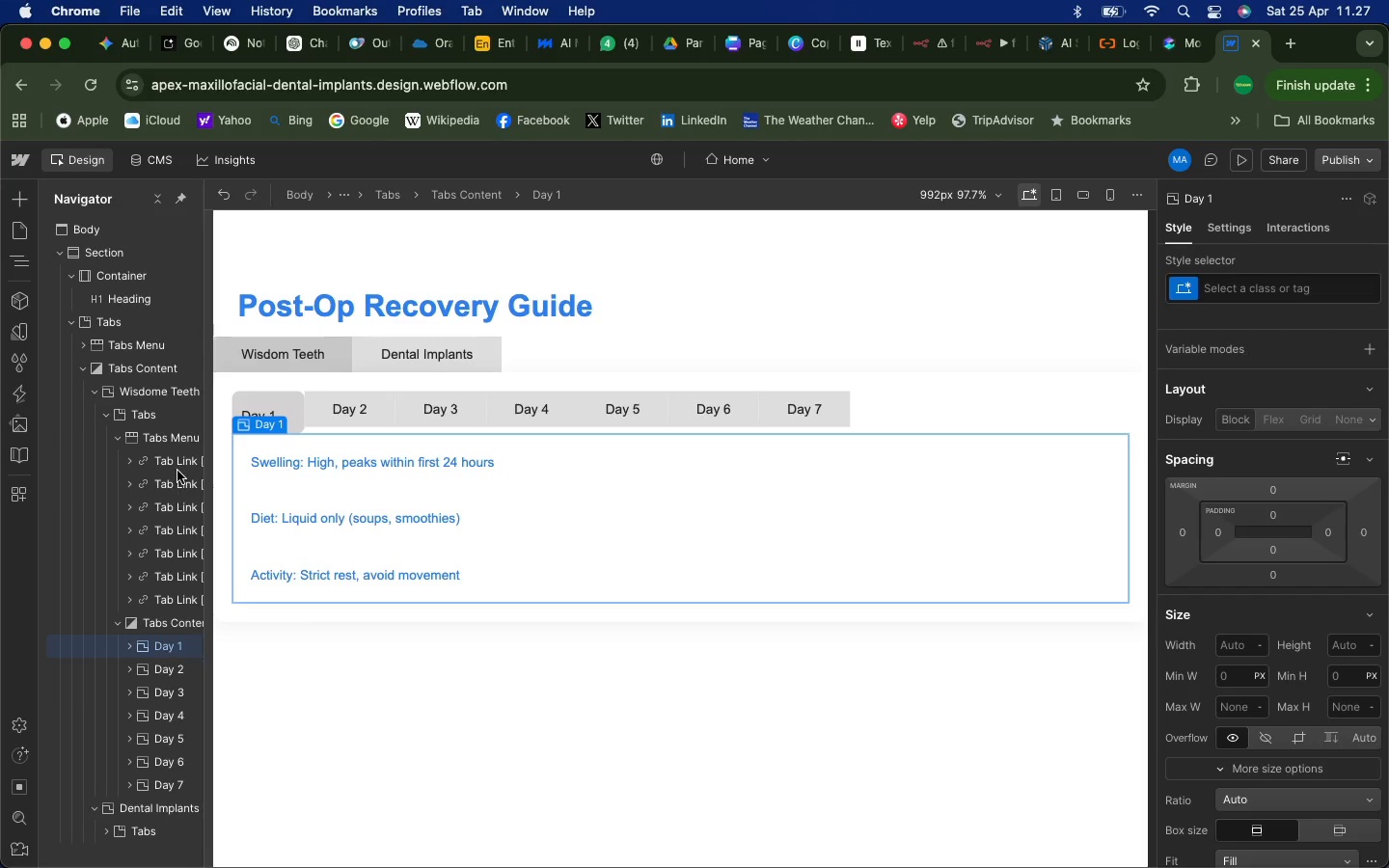 
left_click([175, 462])
 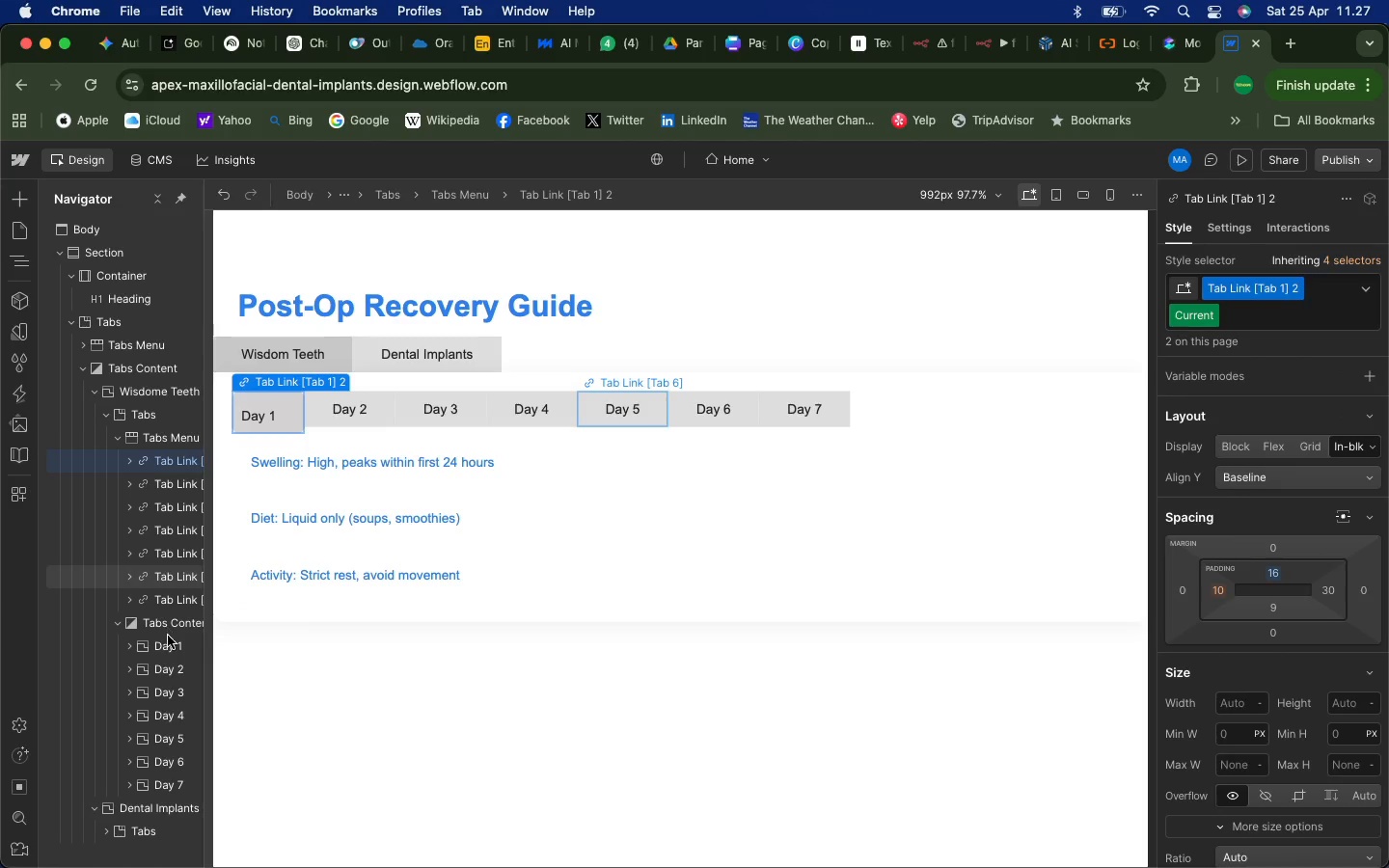 
left_click([166, 644])
 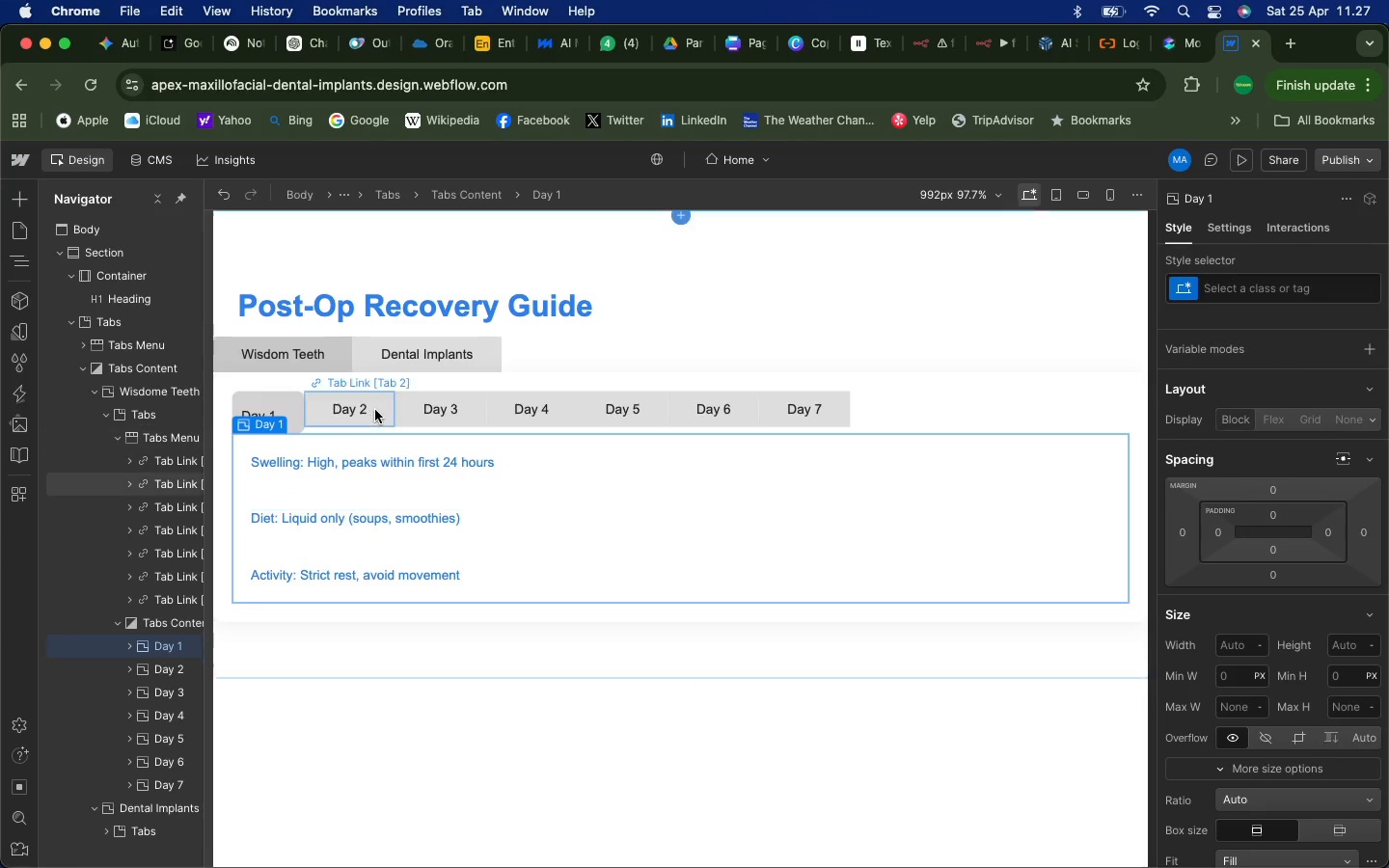 
left_click([375, 410])
 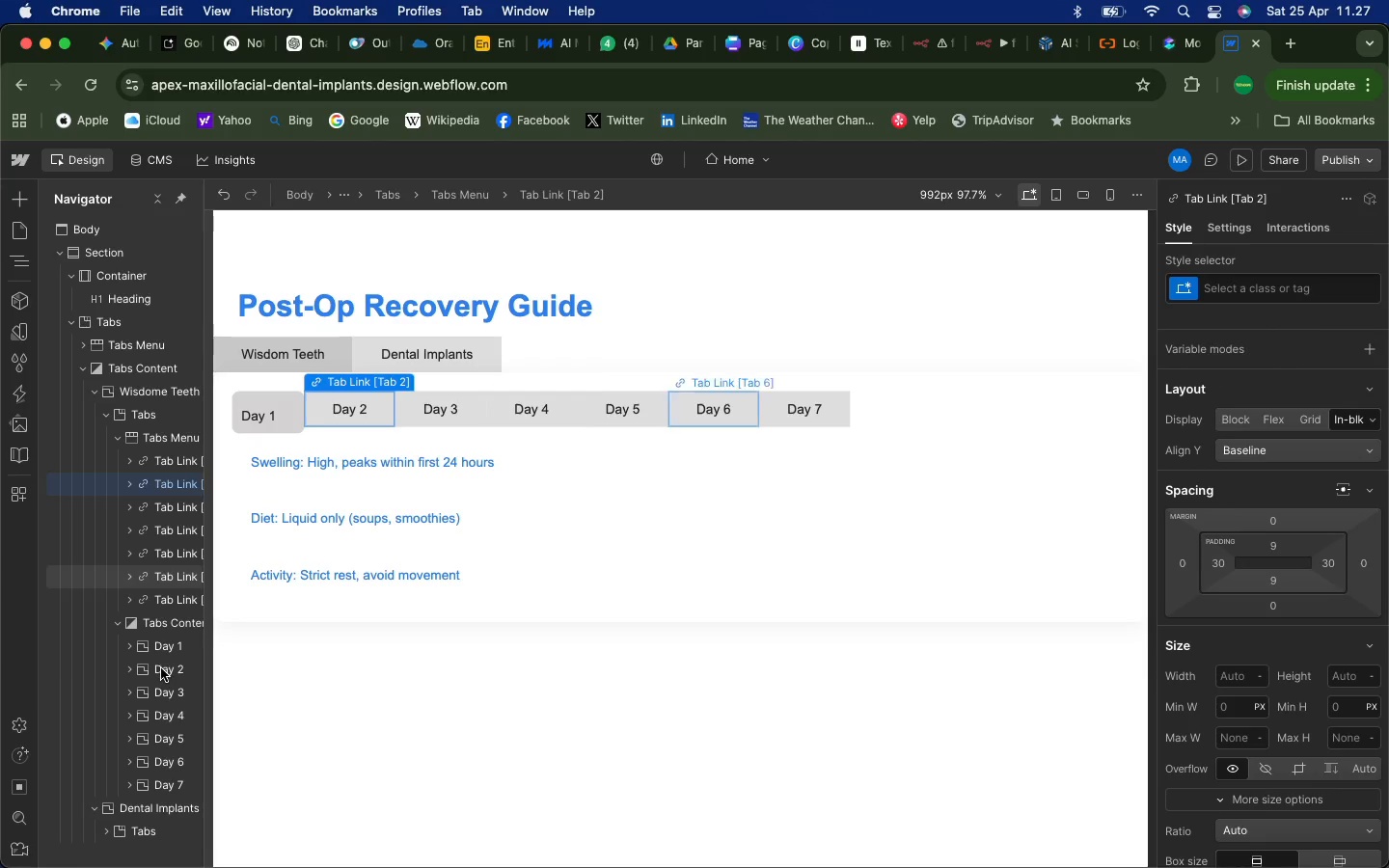 
left_click([162, 671])
 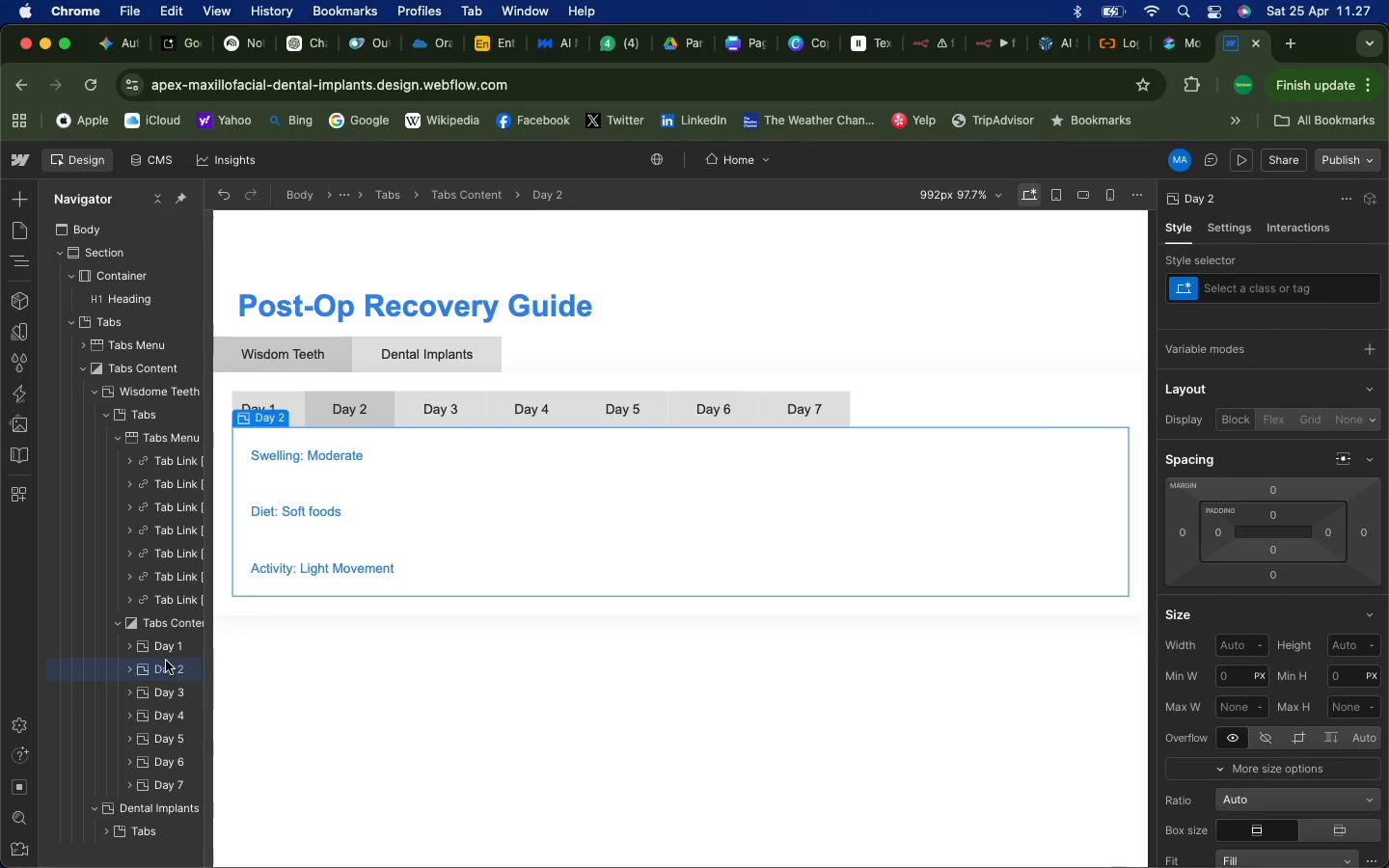 
left_click([165, 649])
 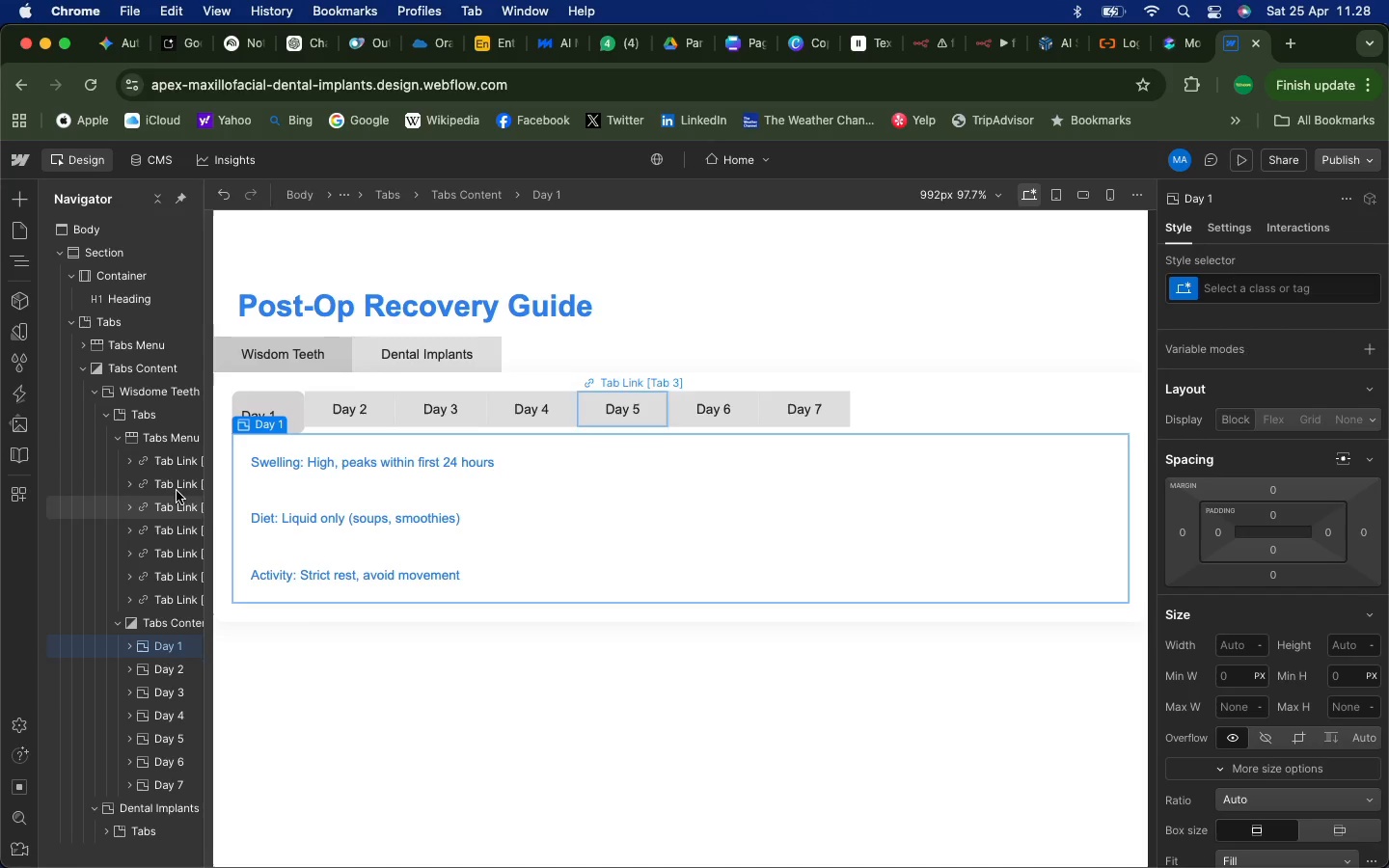 
left_click([176, 491])
 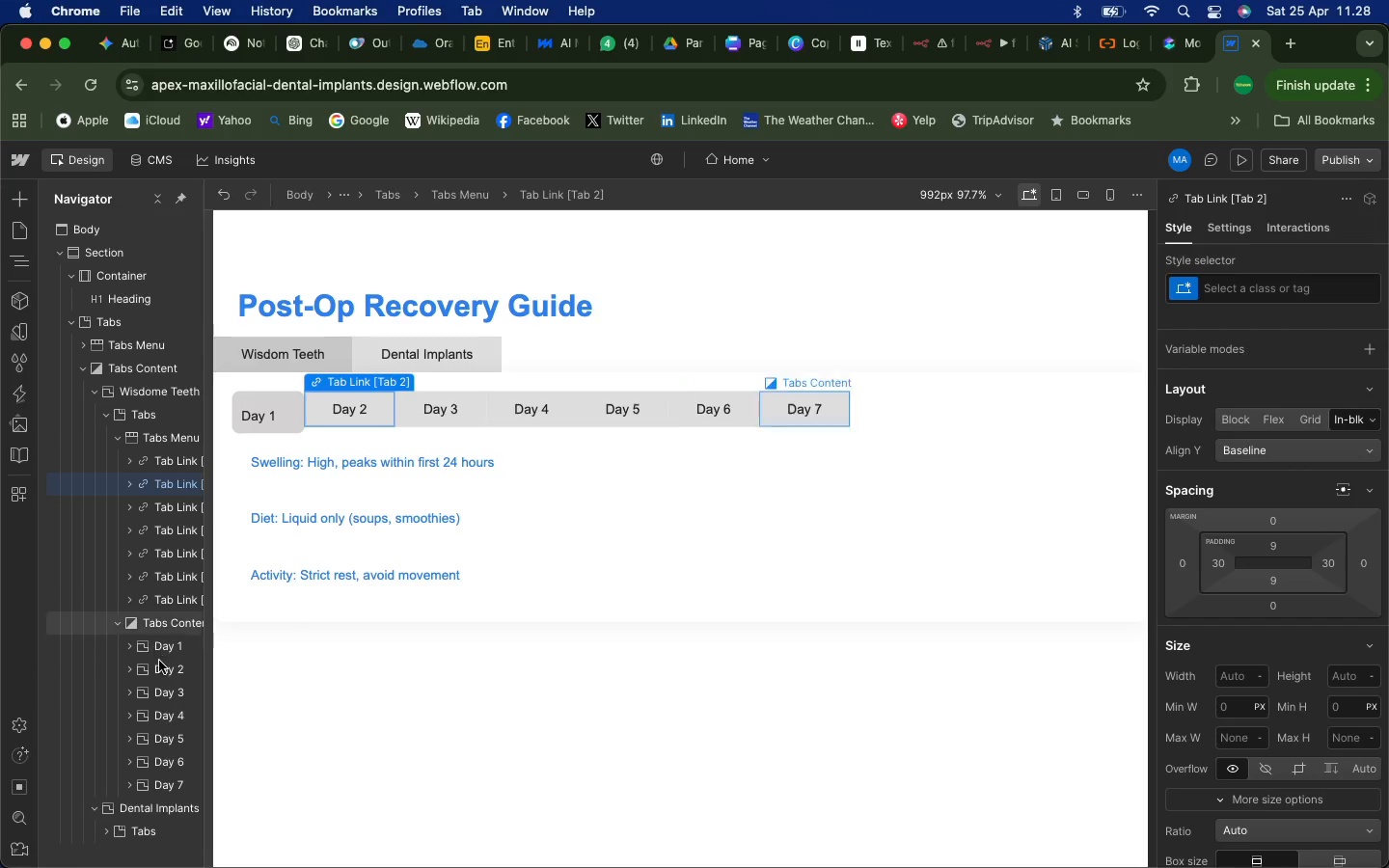 
left_click([160, 668])
 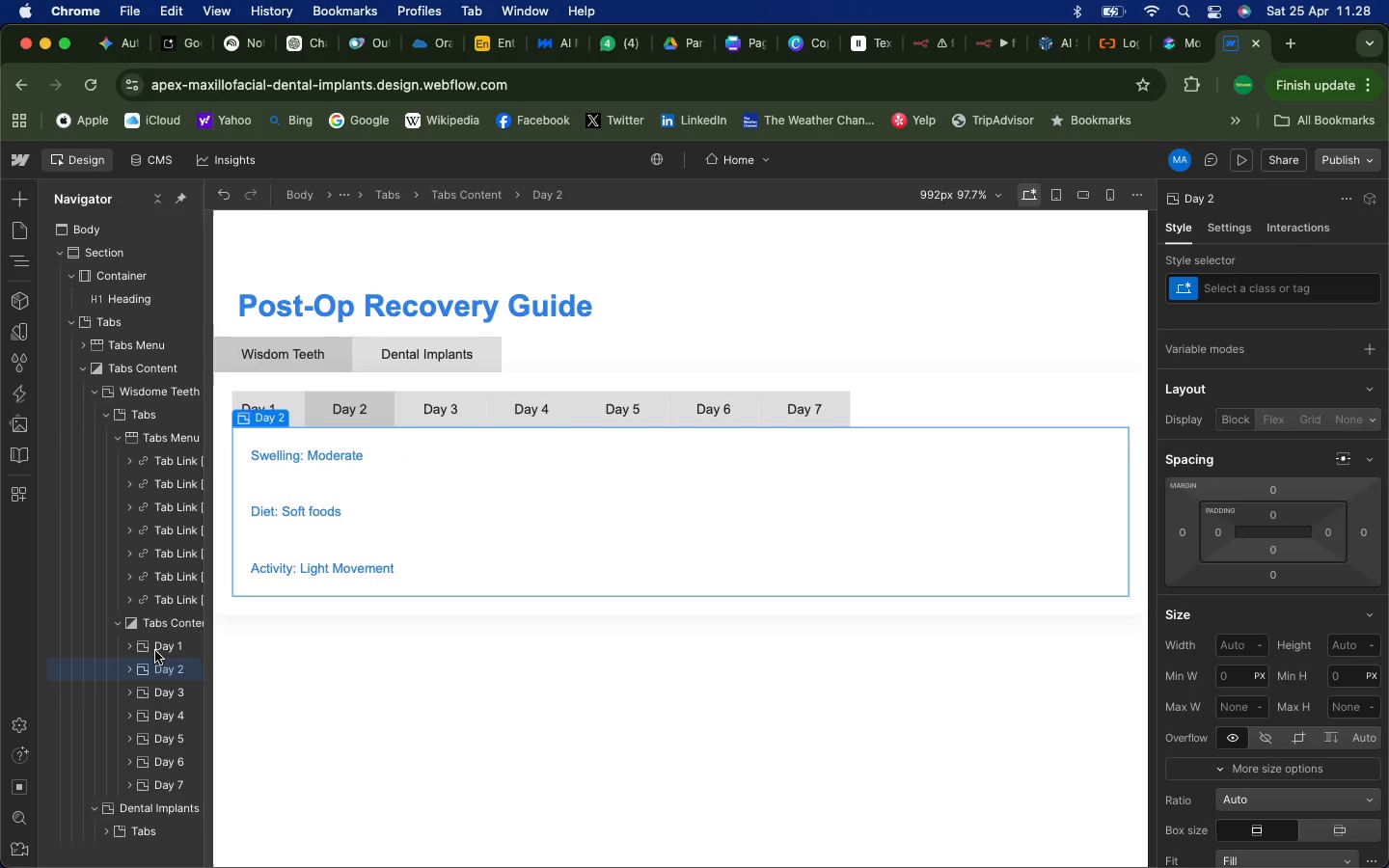 
left_click([155, 650])
 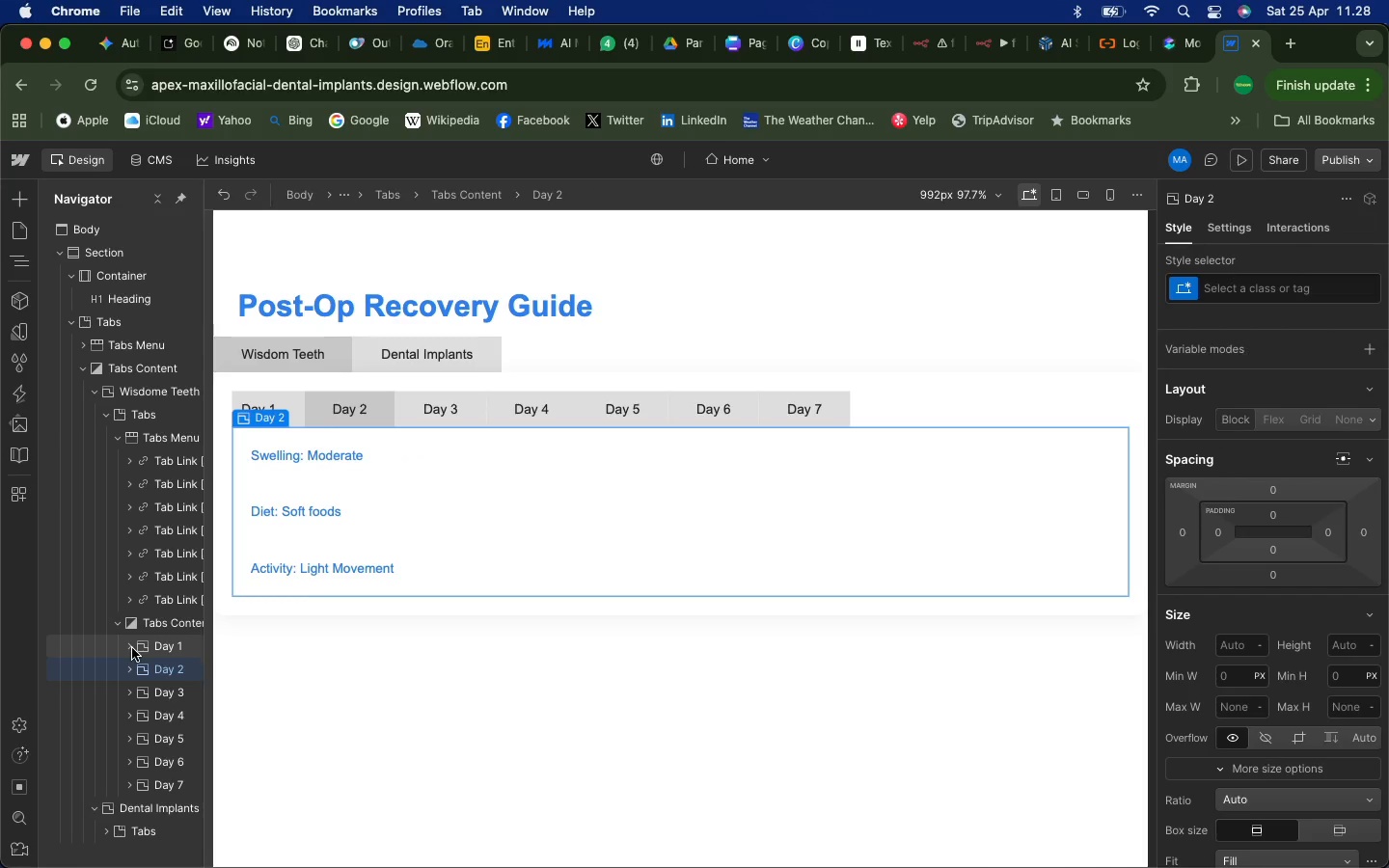 
left_click([132, 648])
 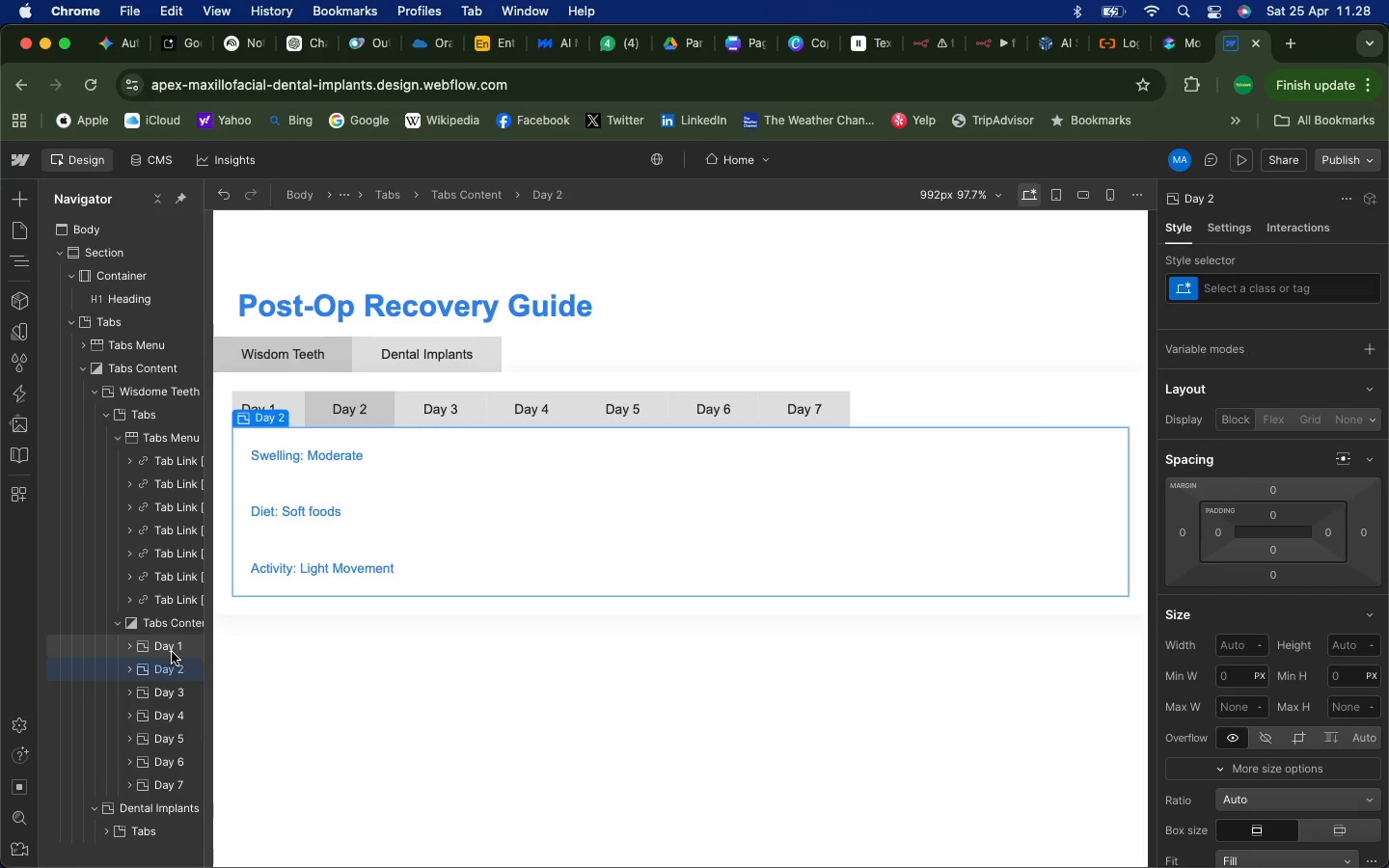 
left_click([172, 652])
 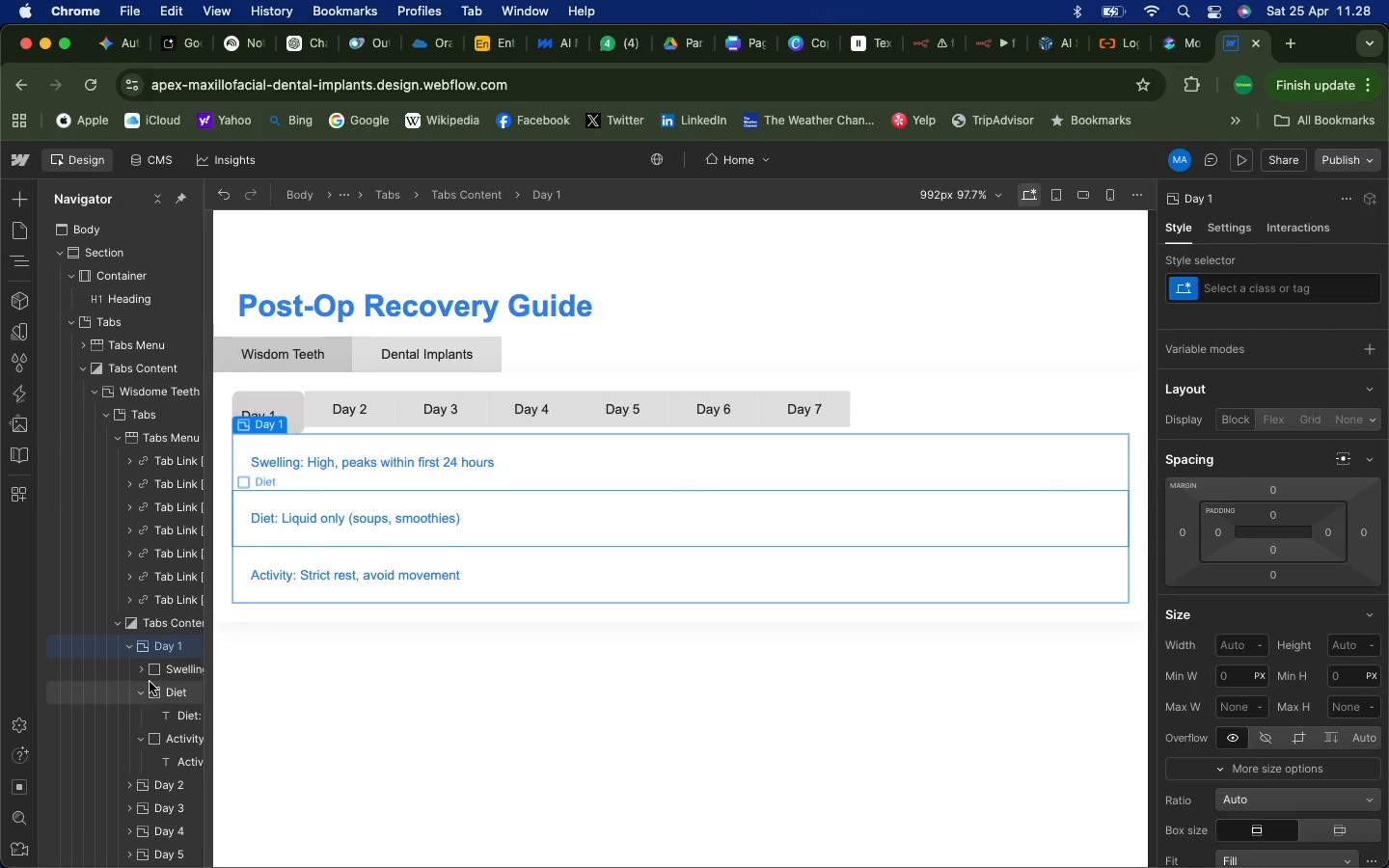 
left_click([143, 697])
 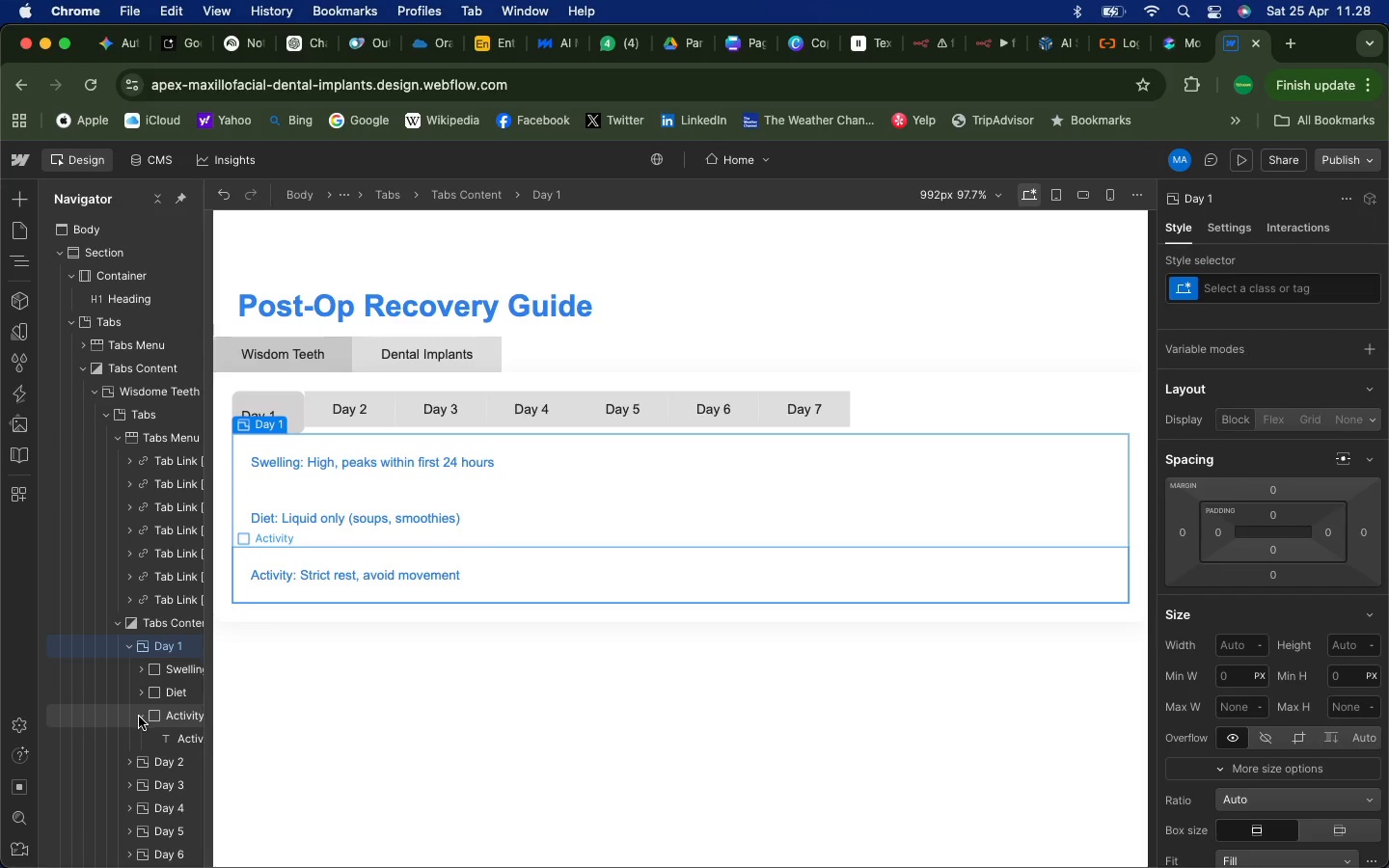 
left_click([139, 717])
 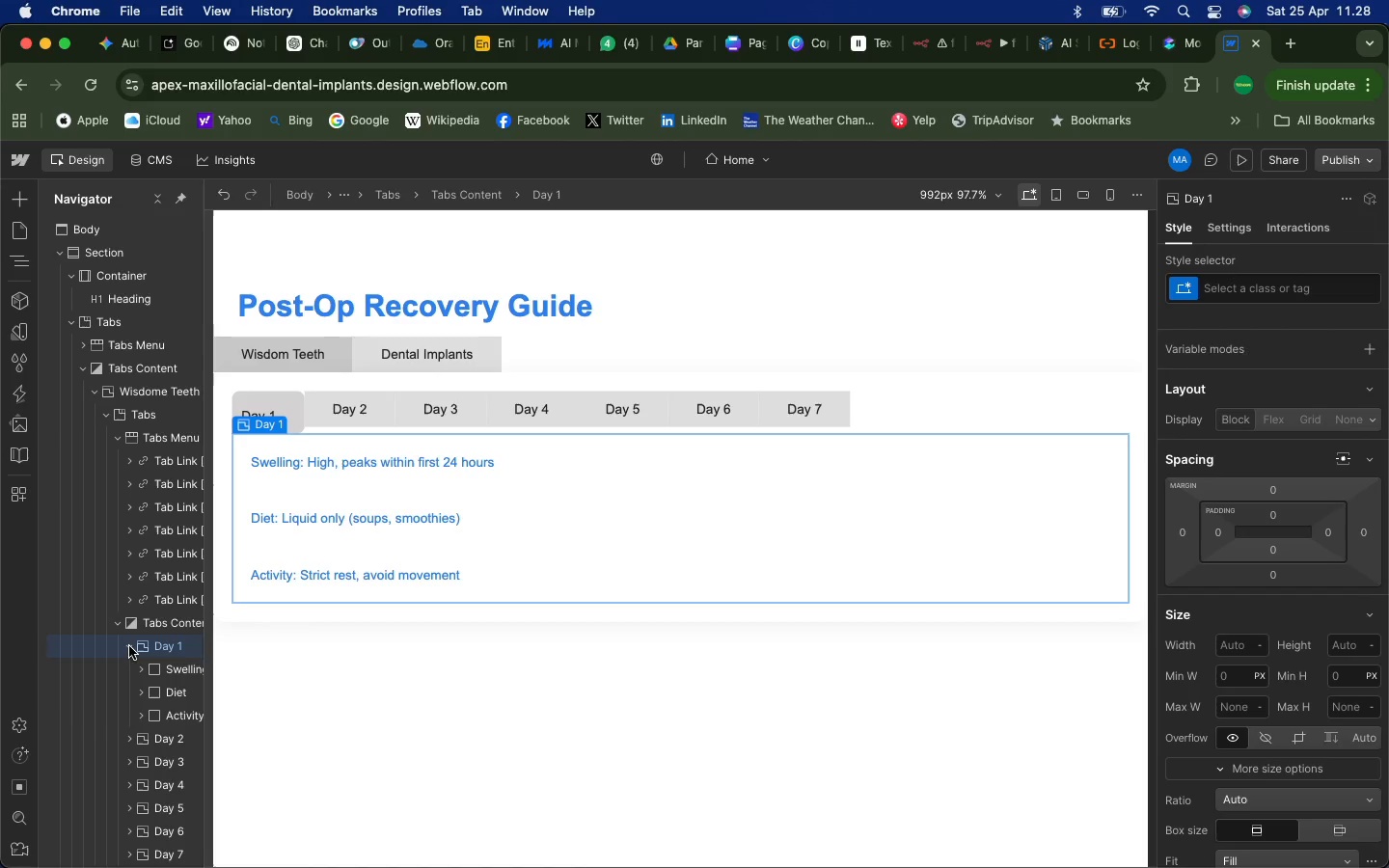 
left_click([129, 646])
 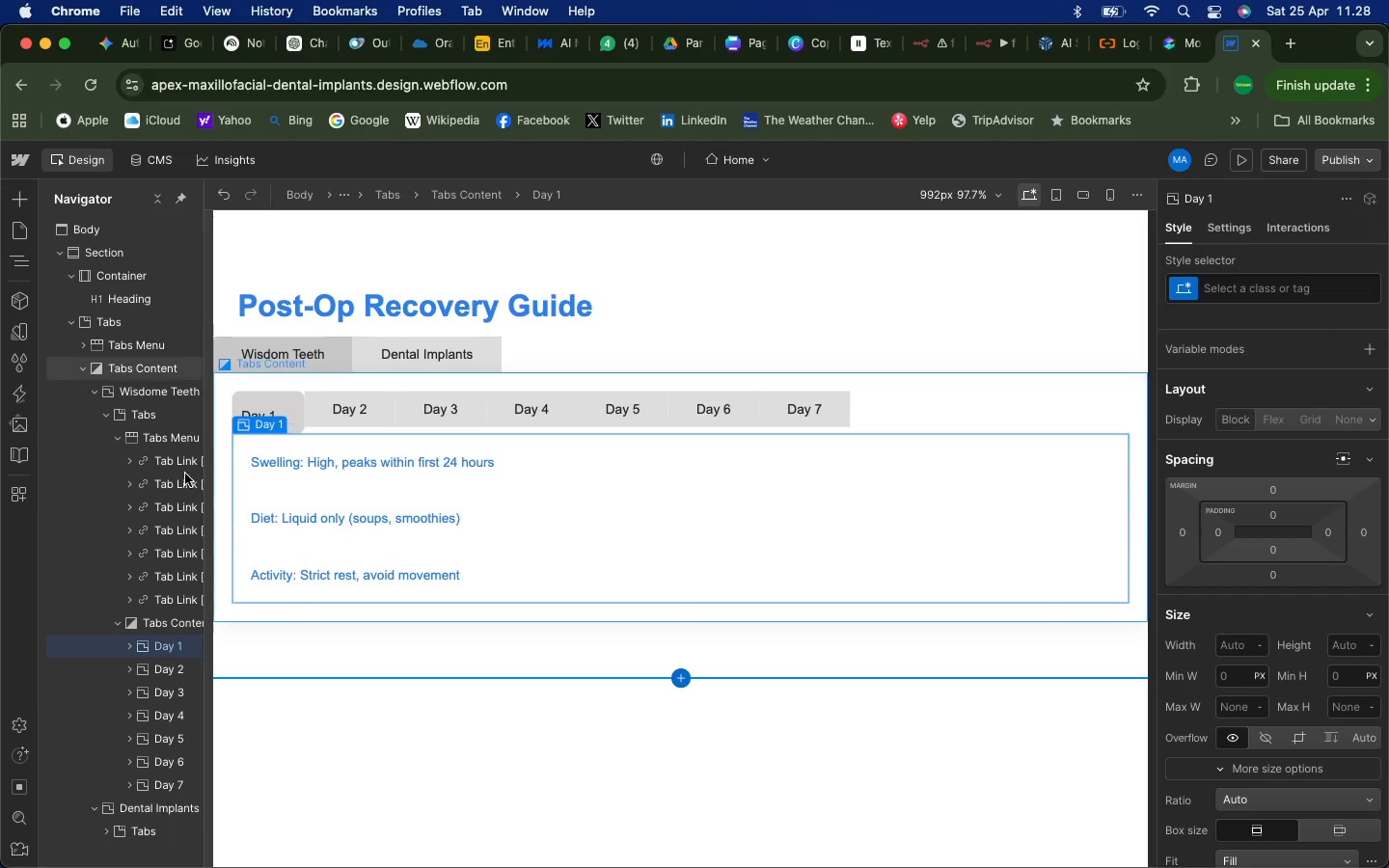 
left_click([174, 462])
 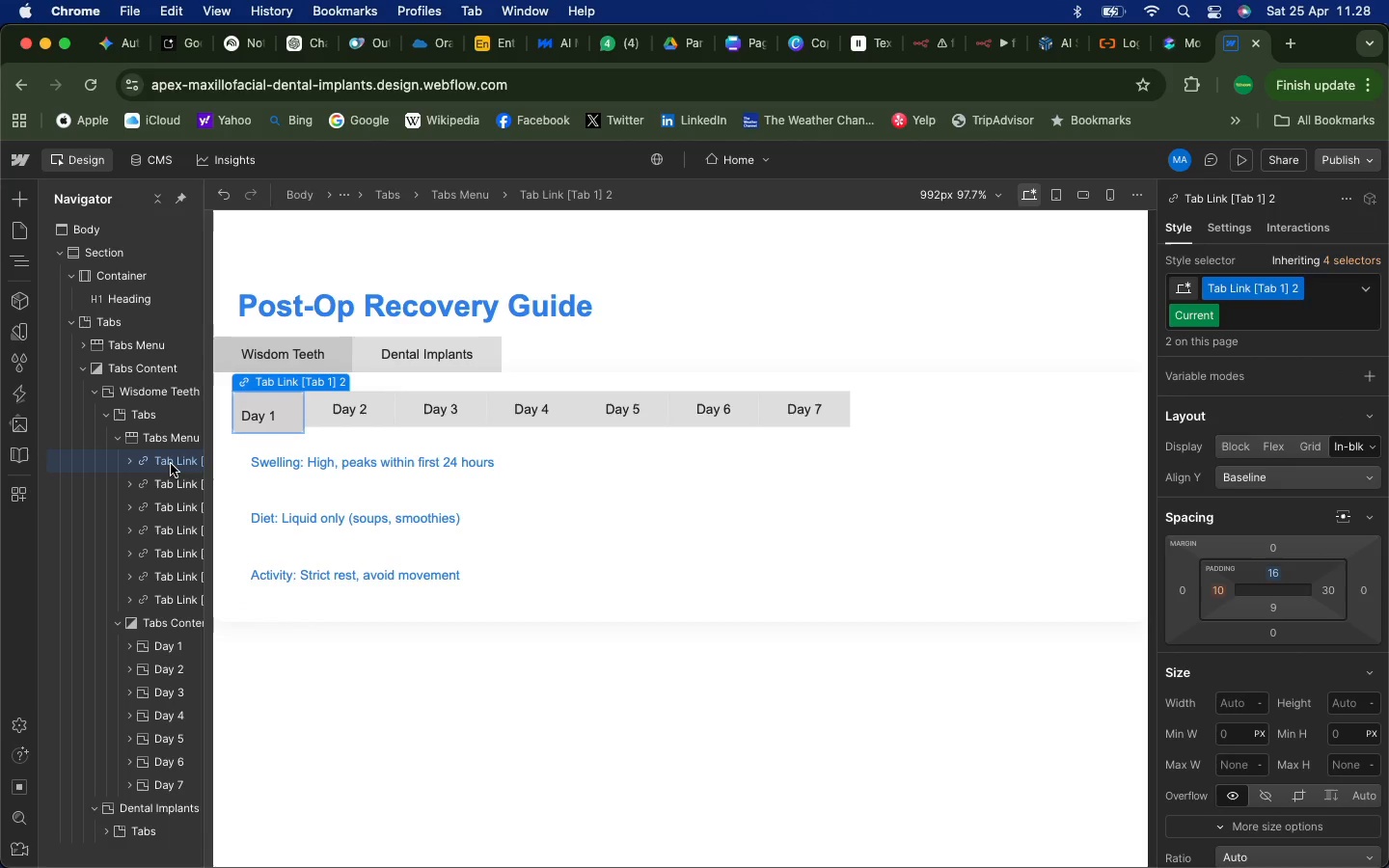 
wait(6.46)
 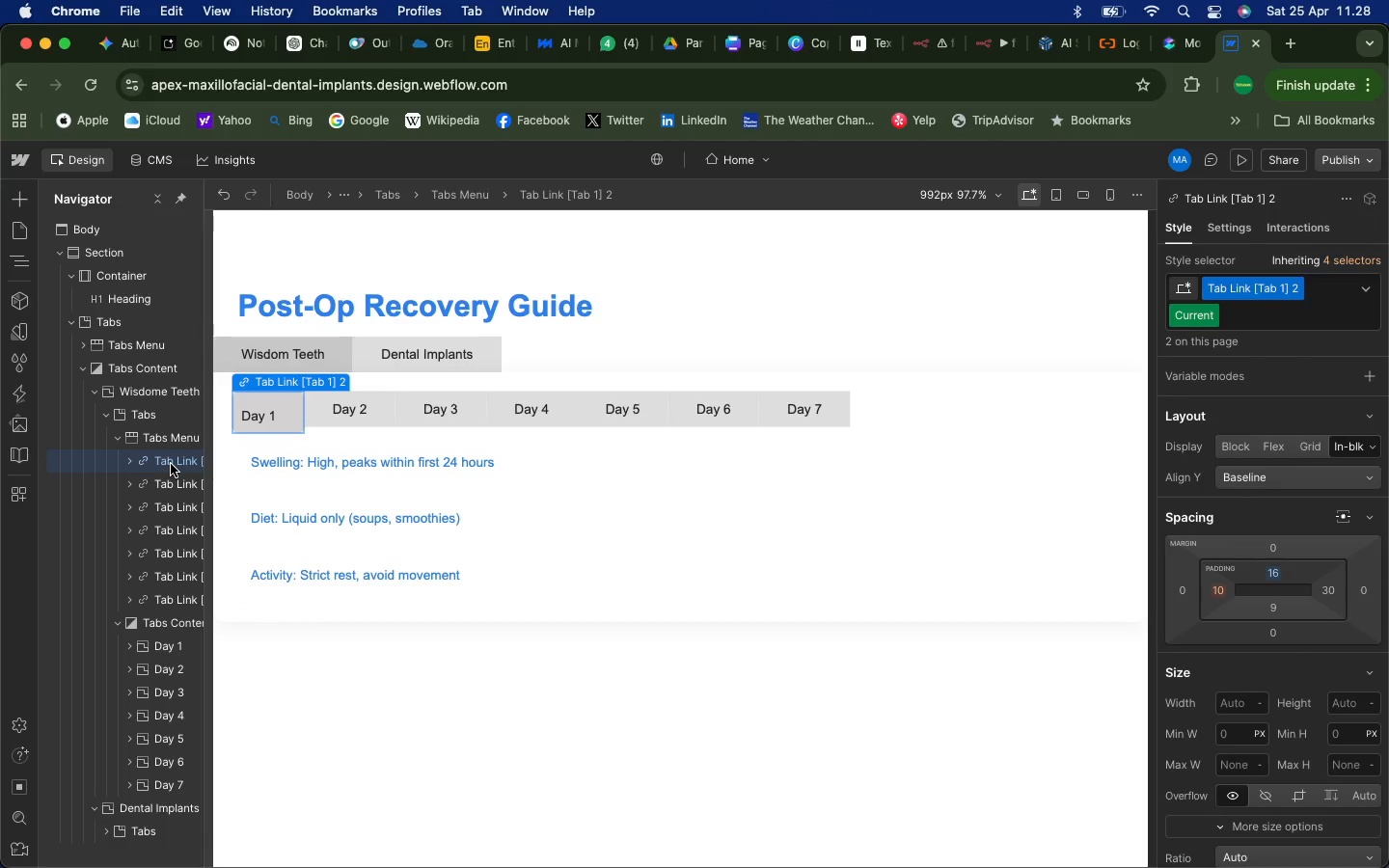 
left_click([161, 644])
 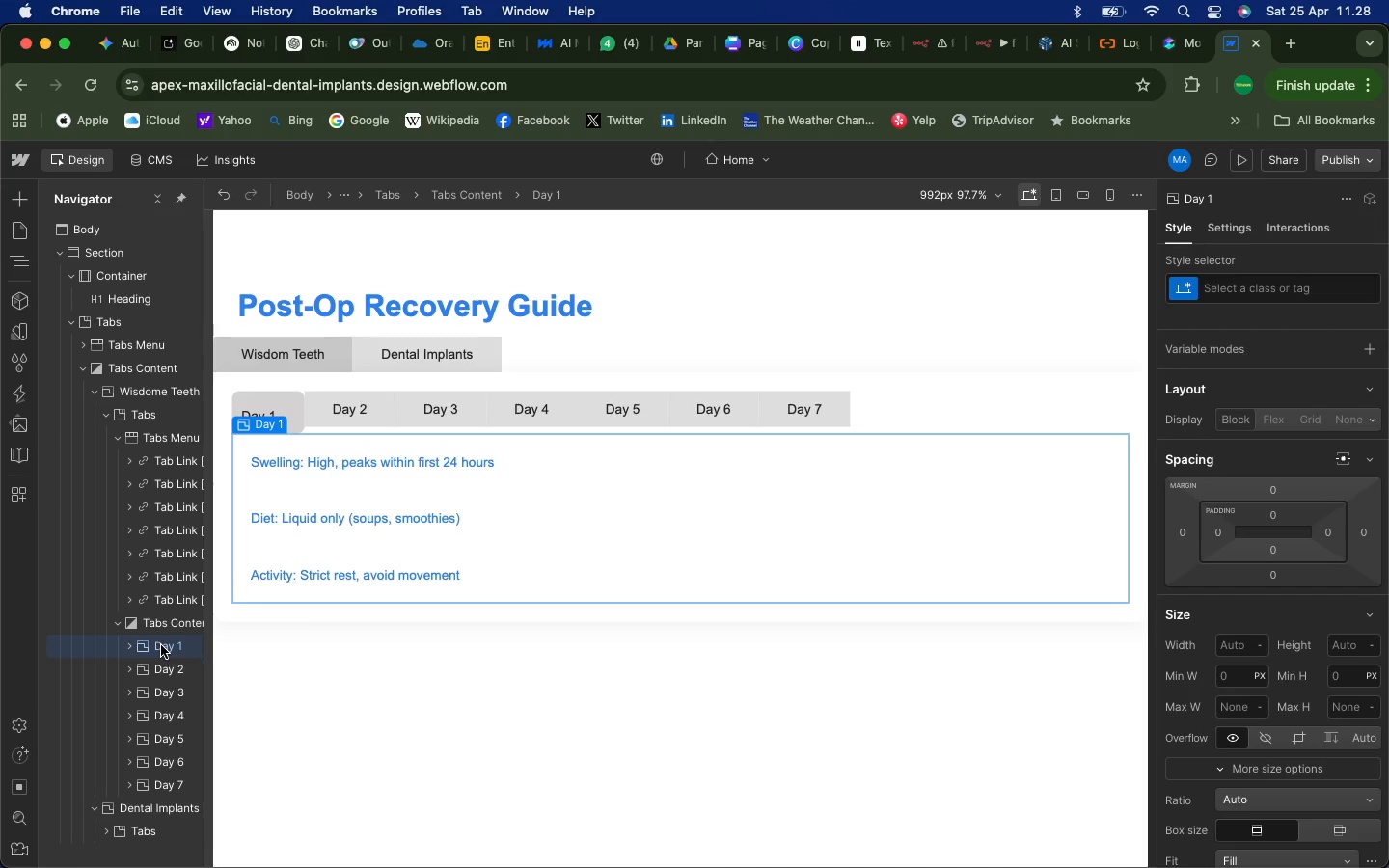 
wait(7.38)
 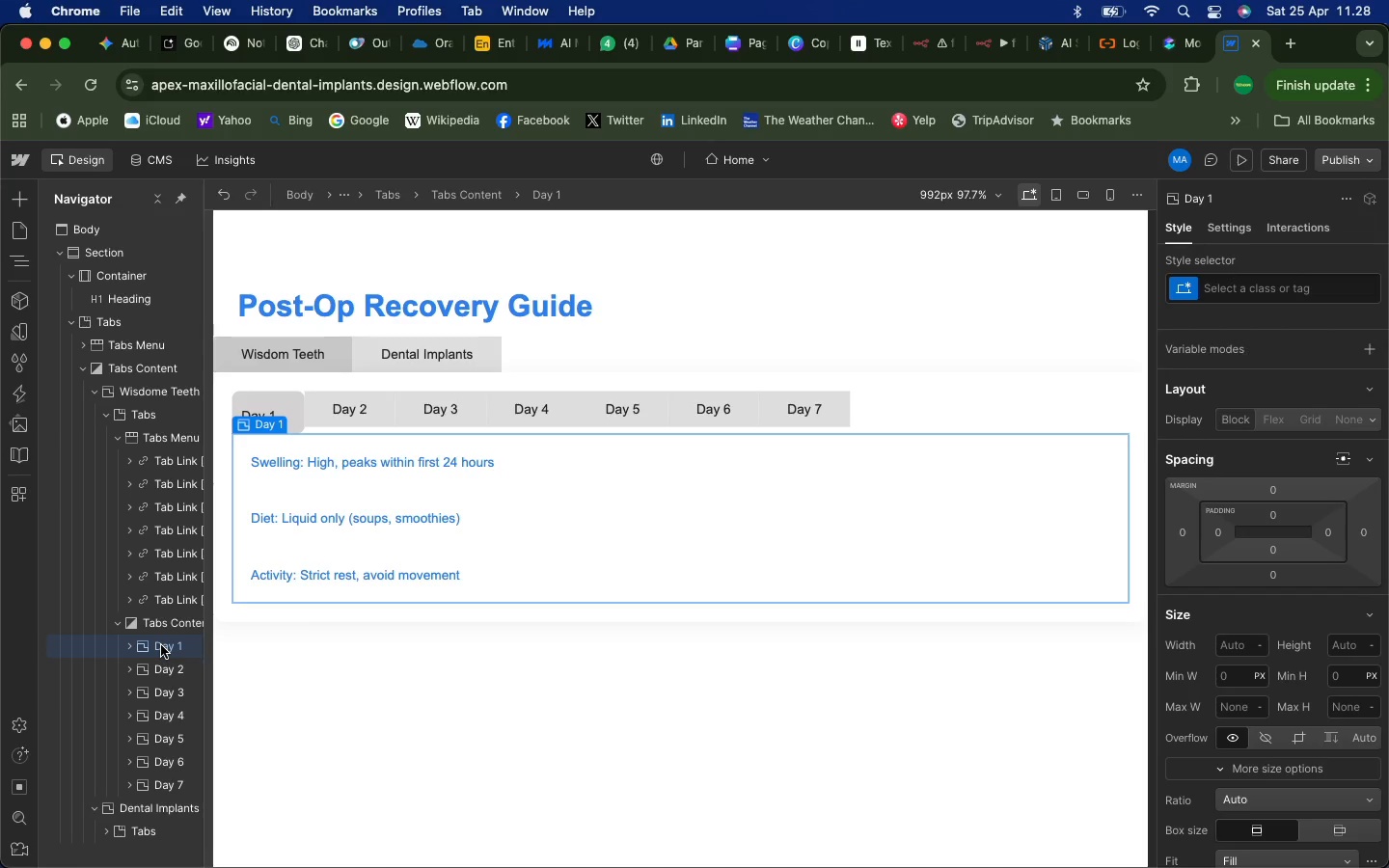 
left_click([162, 667])
 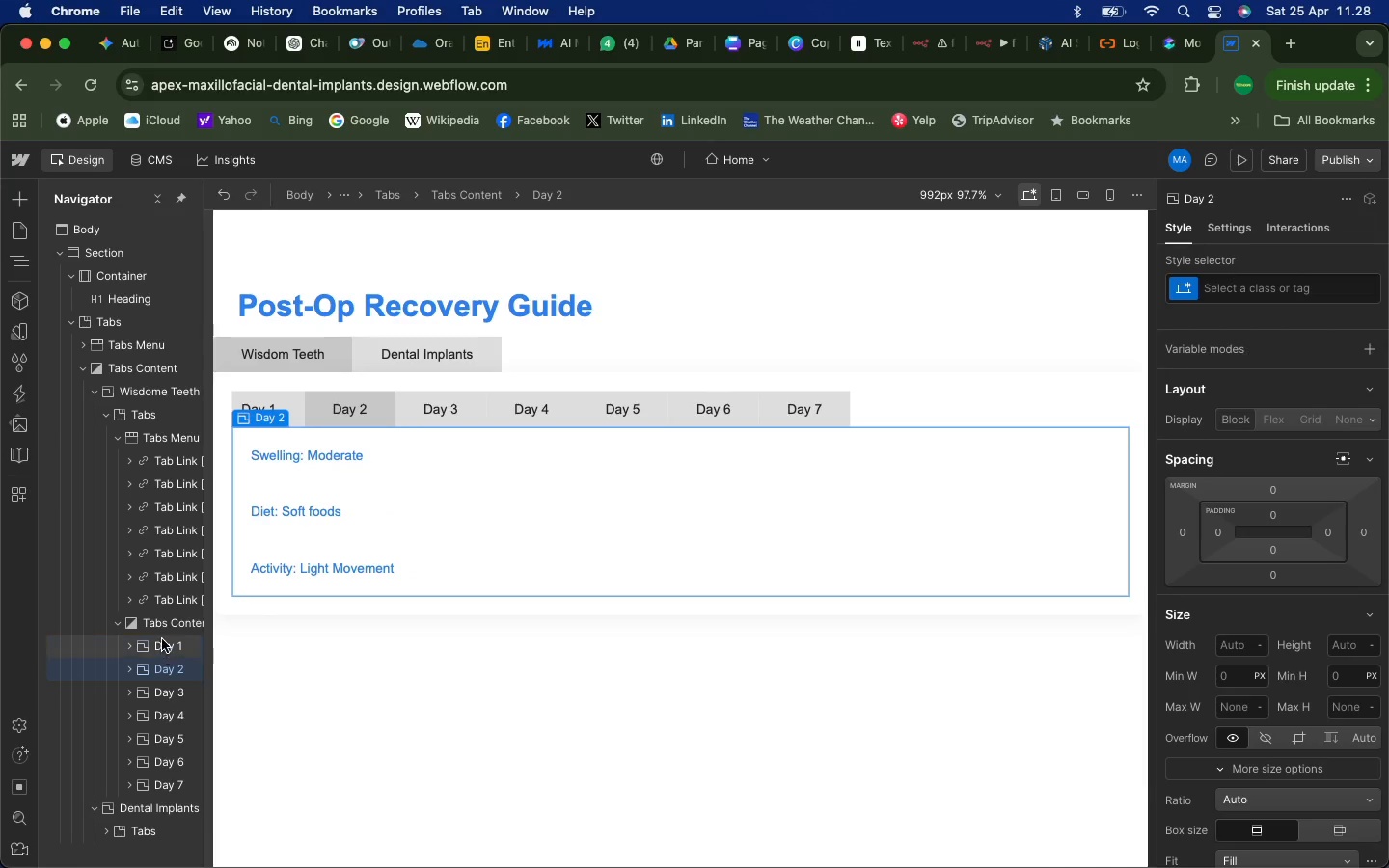 
left_click([161, 638])
 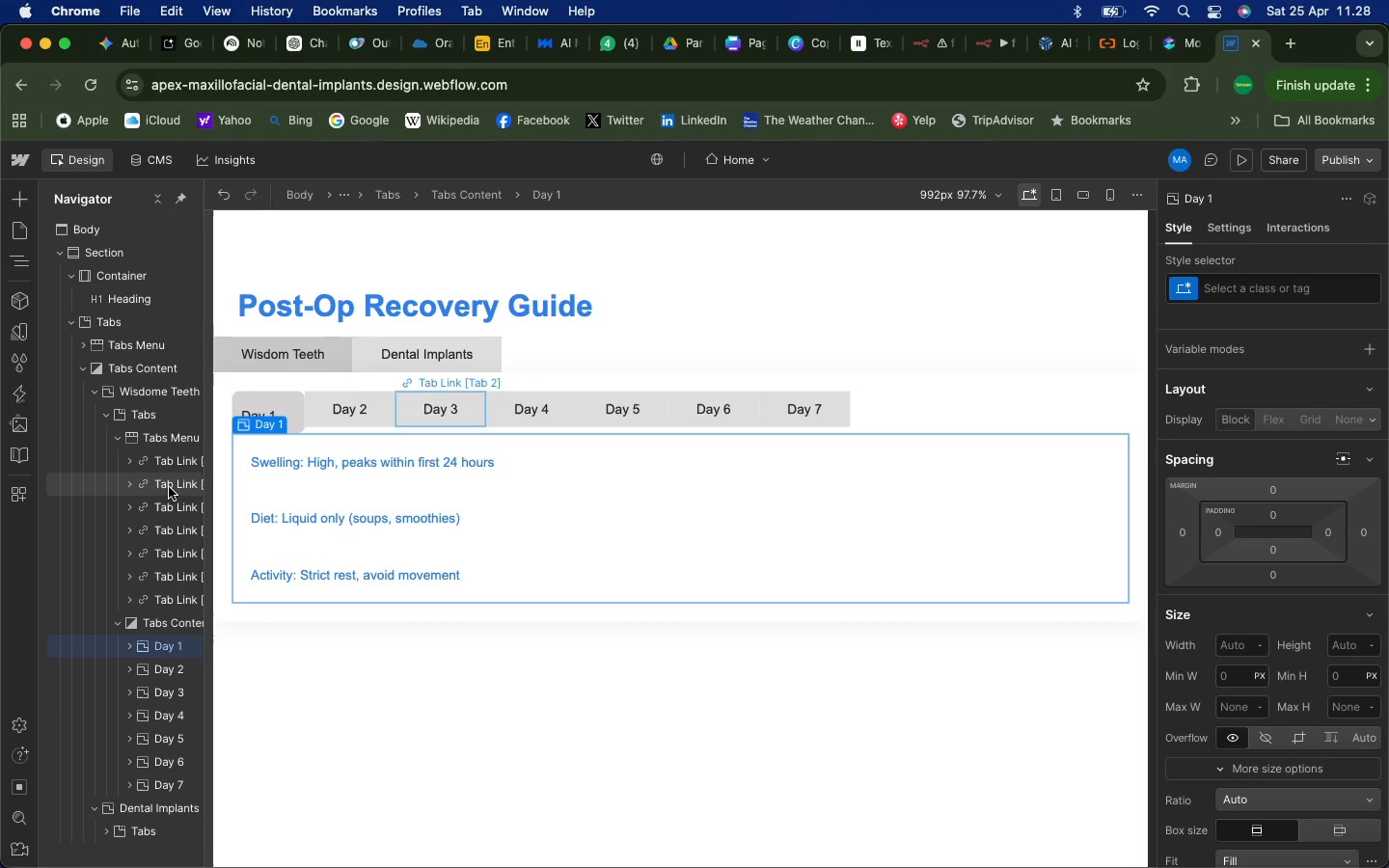 
left_click([169, 487])
 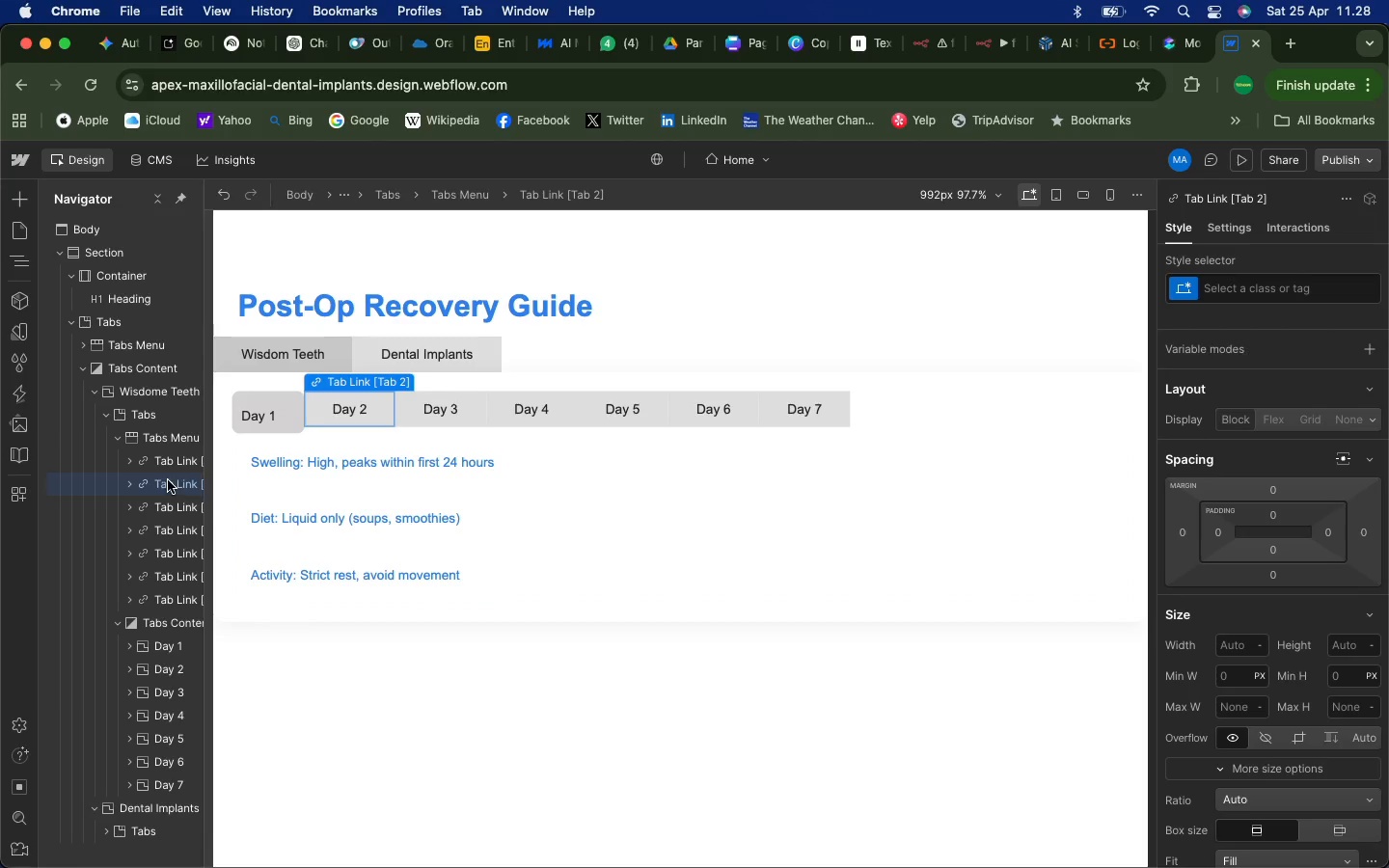 
left_click([167, 467])
 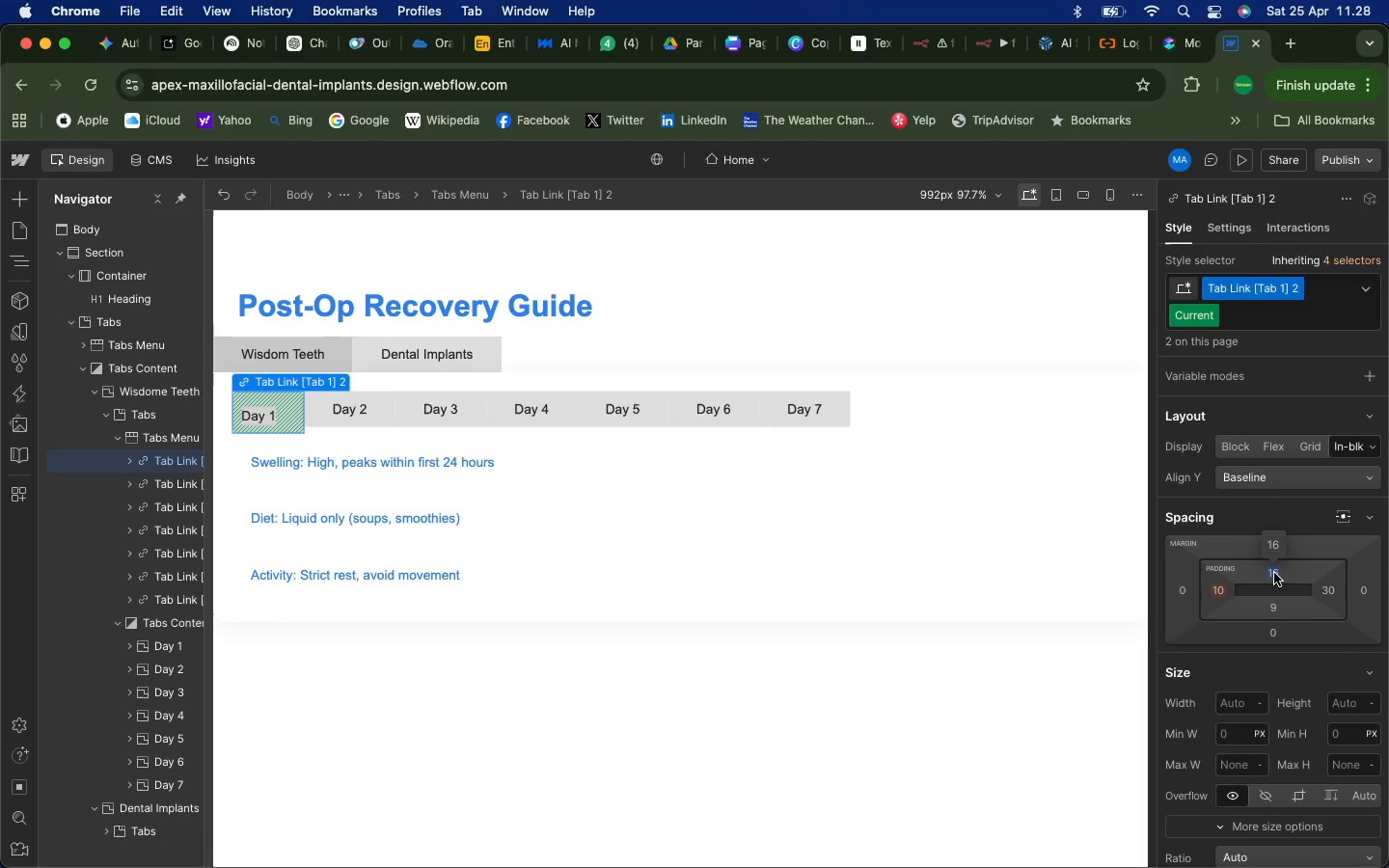 
wait(8.45)
 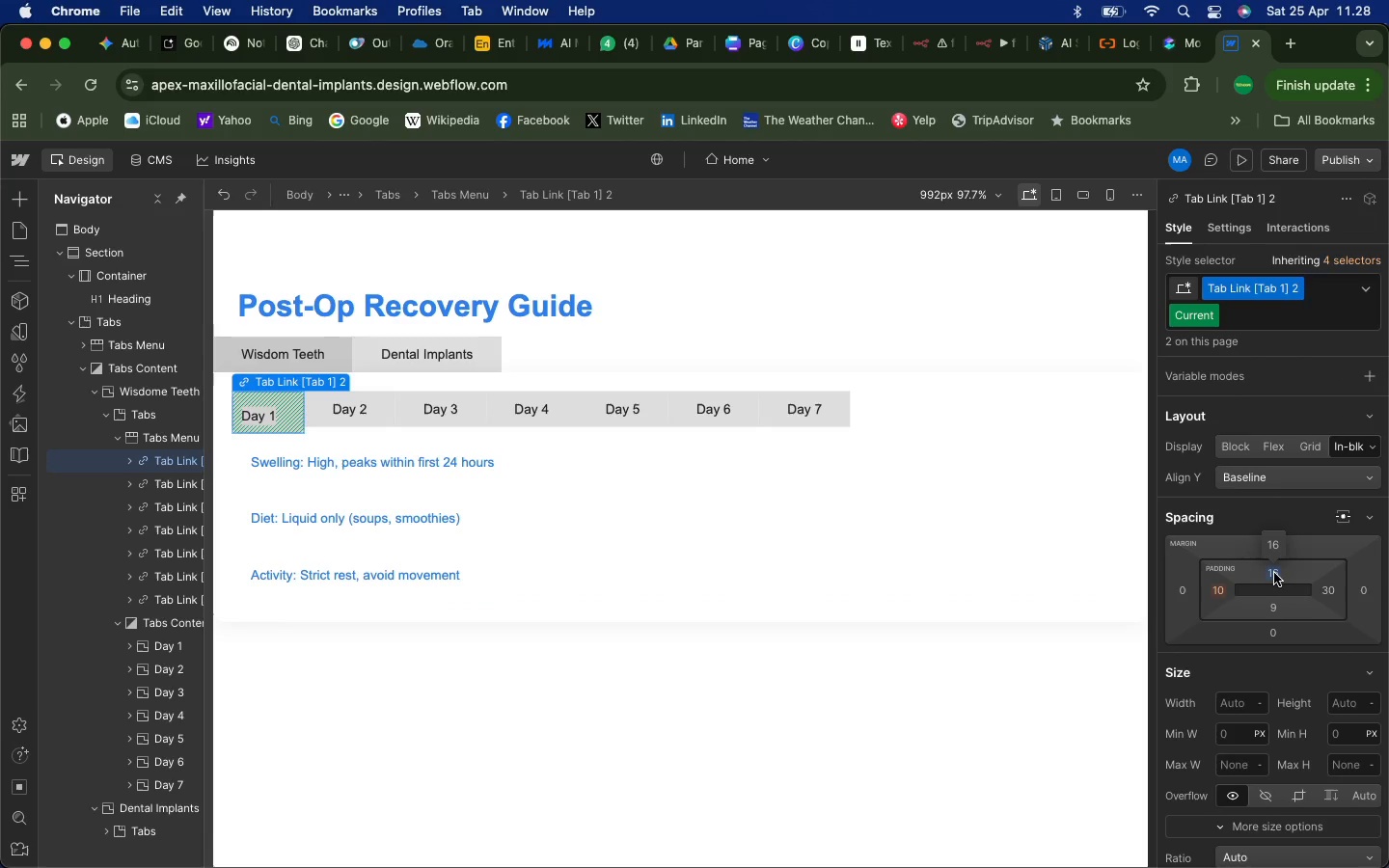 
left_click([1332, 591])
 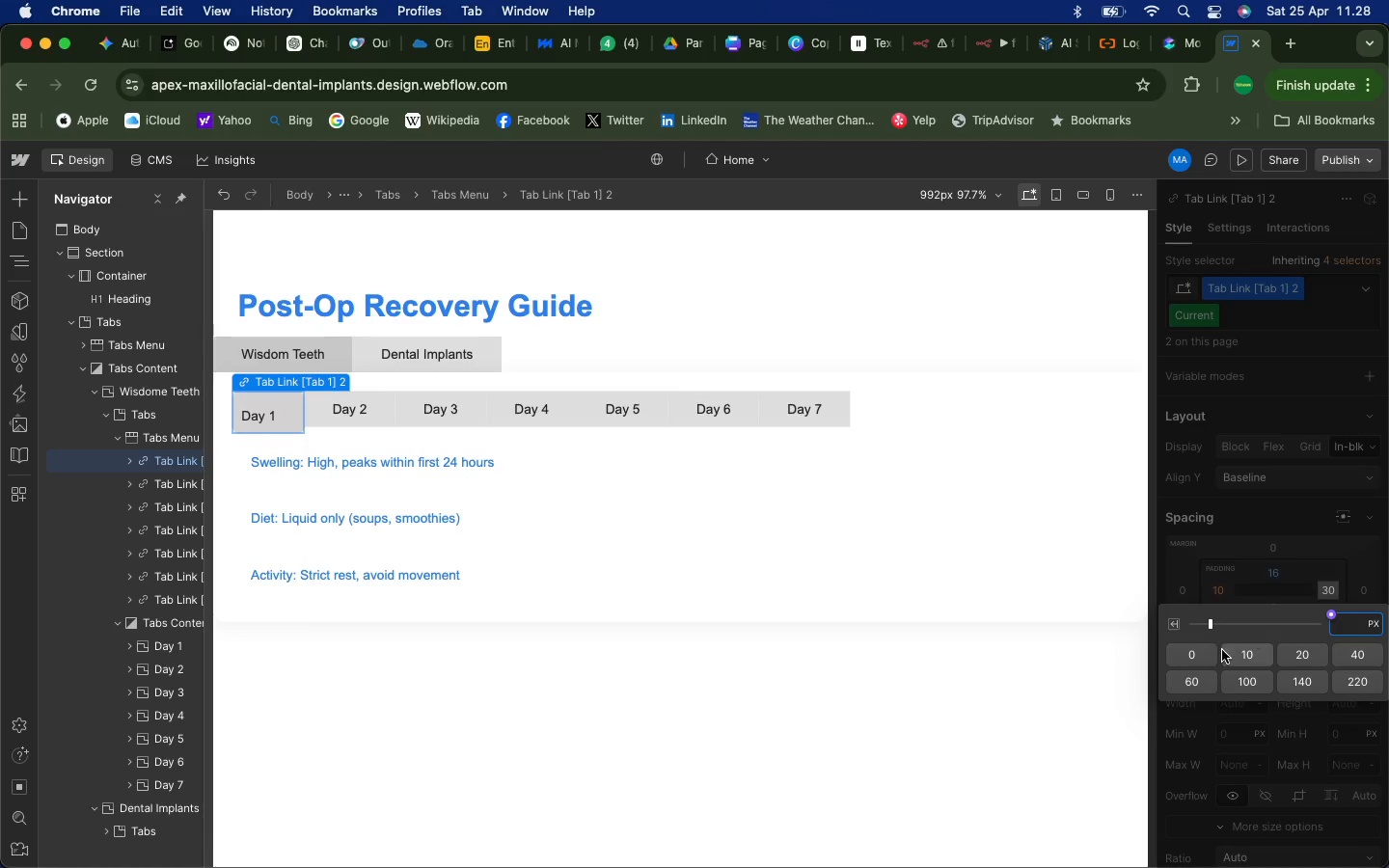 
left_click([1205, 655])
 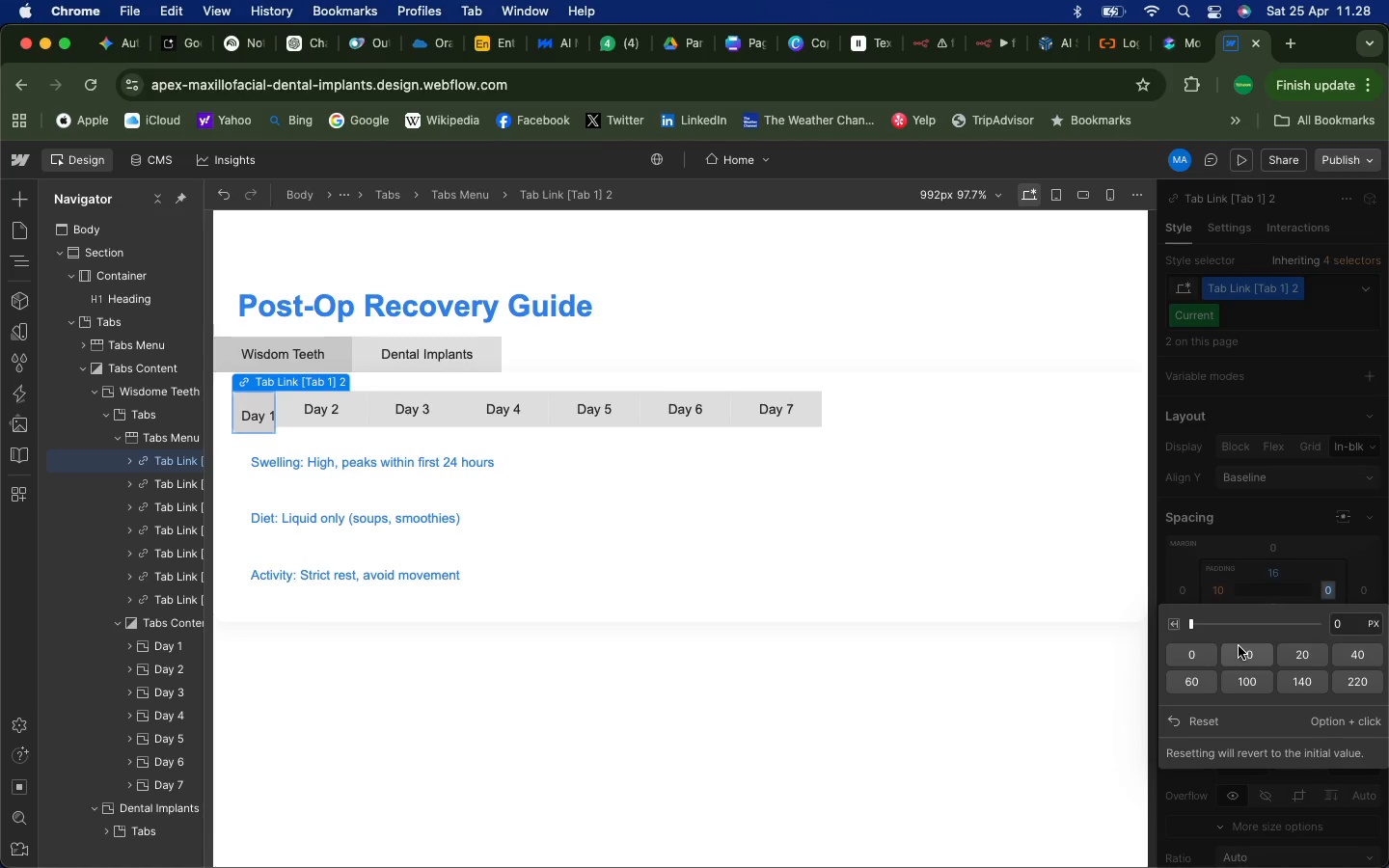 
left_click([1258, 655])
 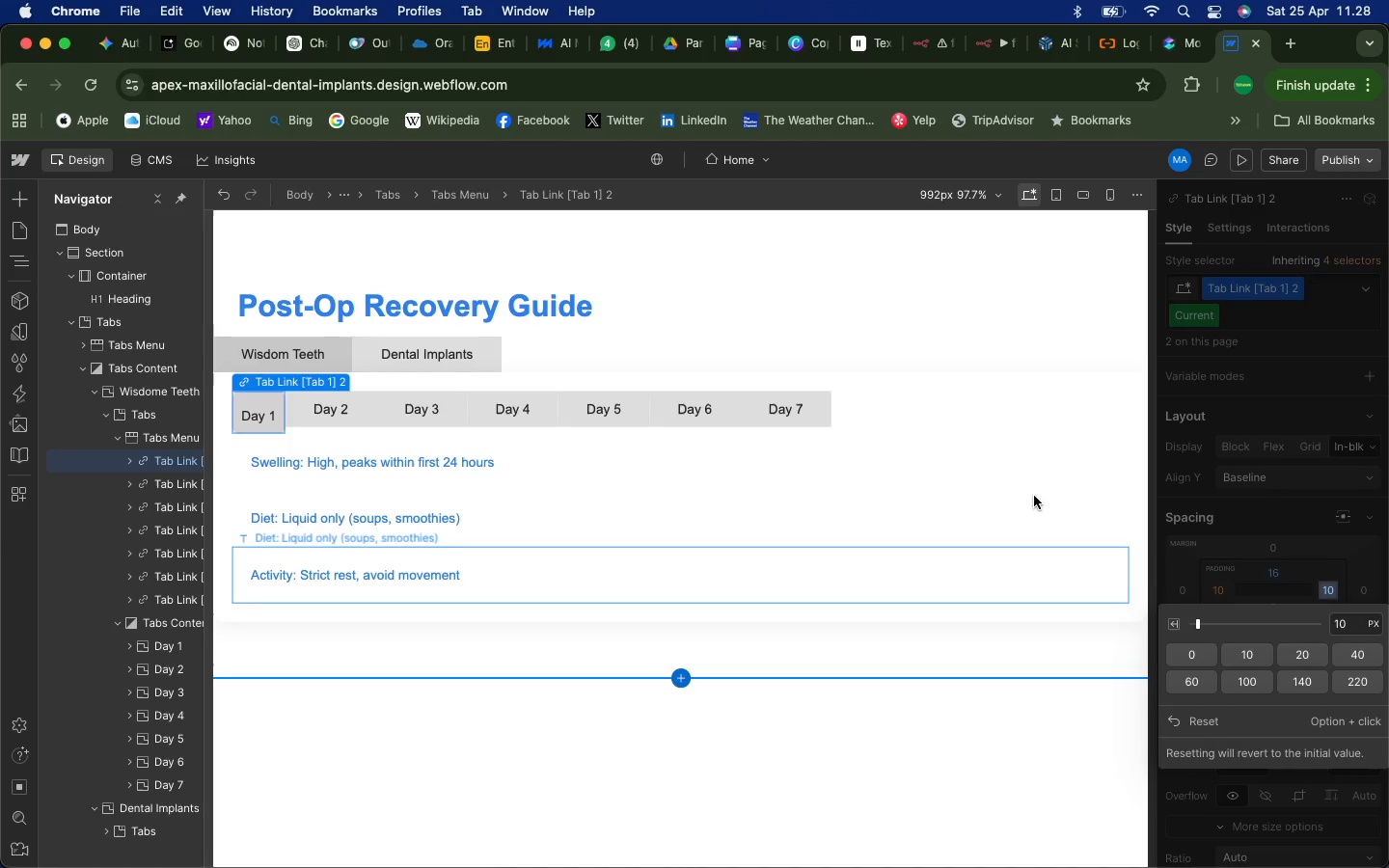 
wait(5.82)
 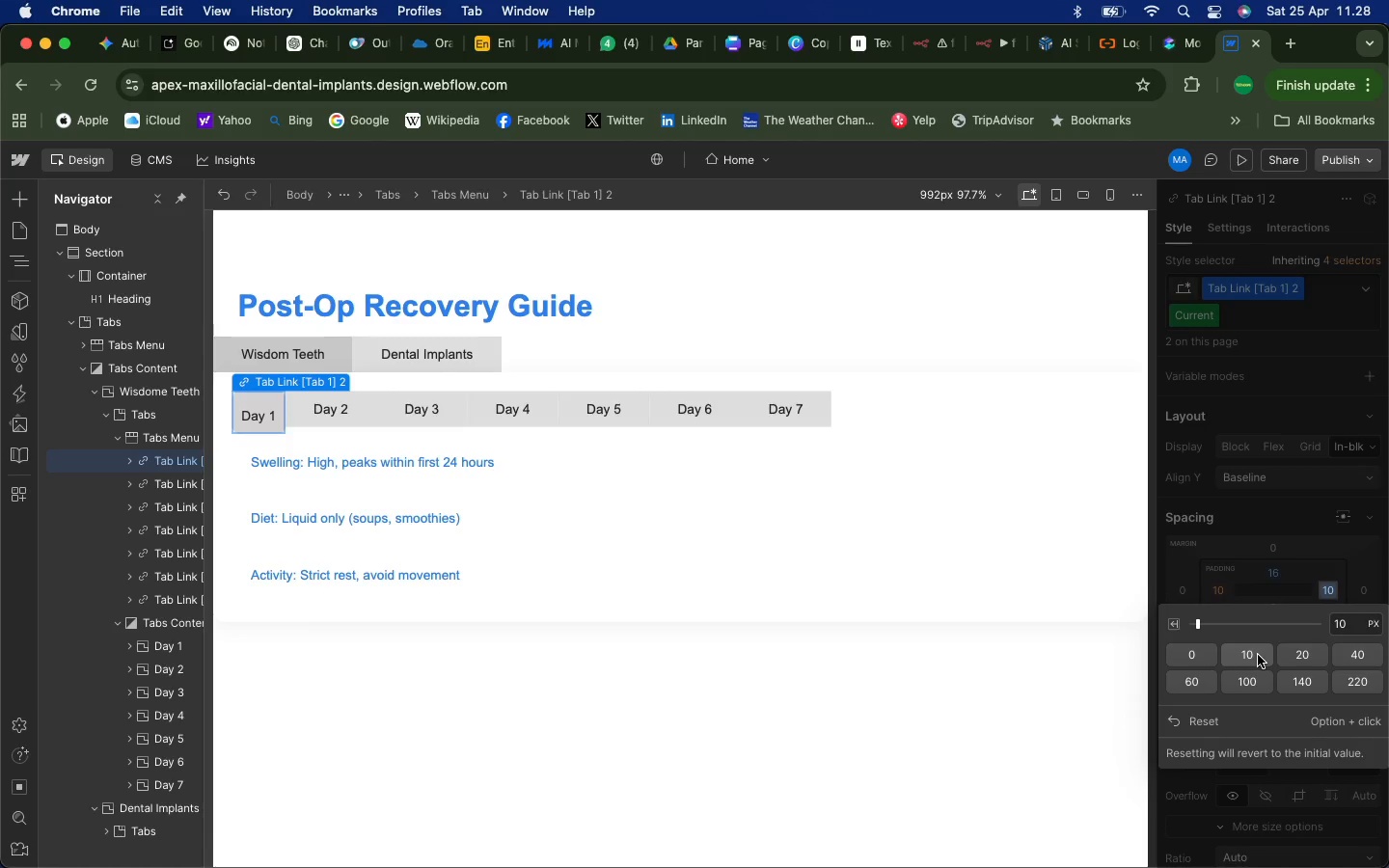 
left_click([151, 483])
 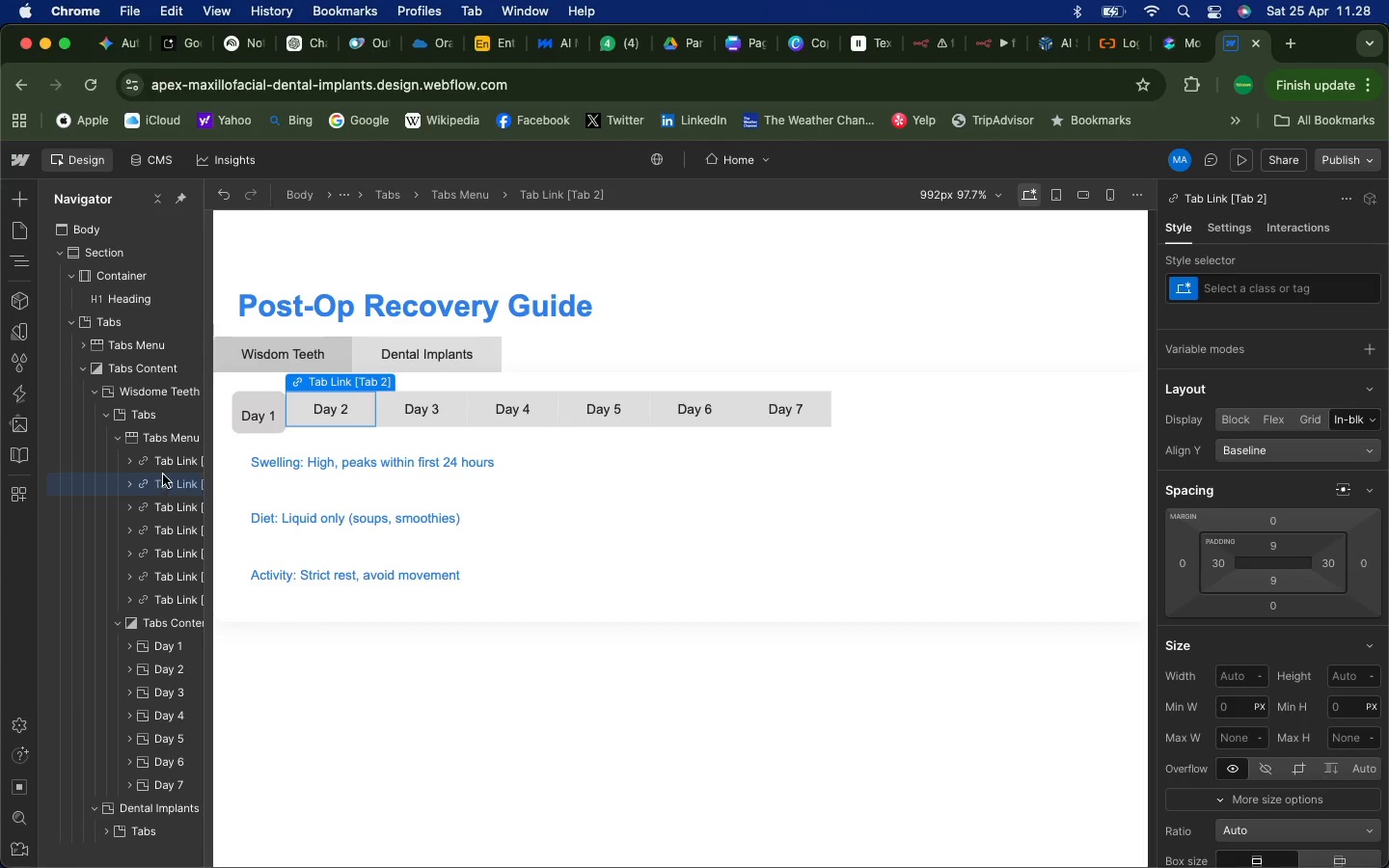 
left_click([164, 468])
 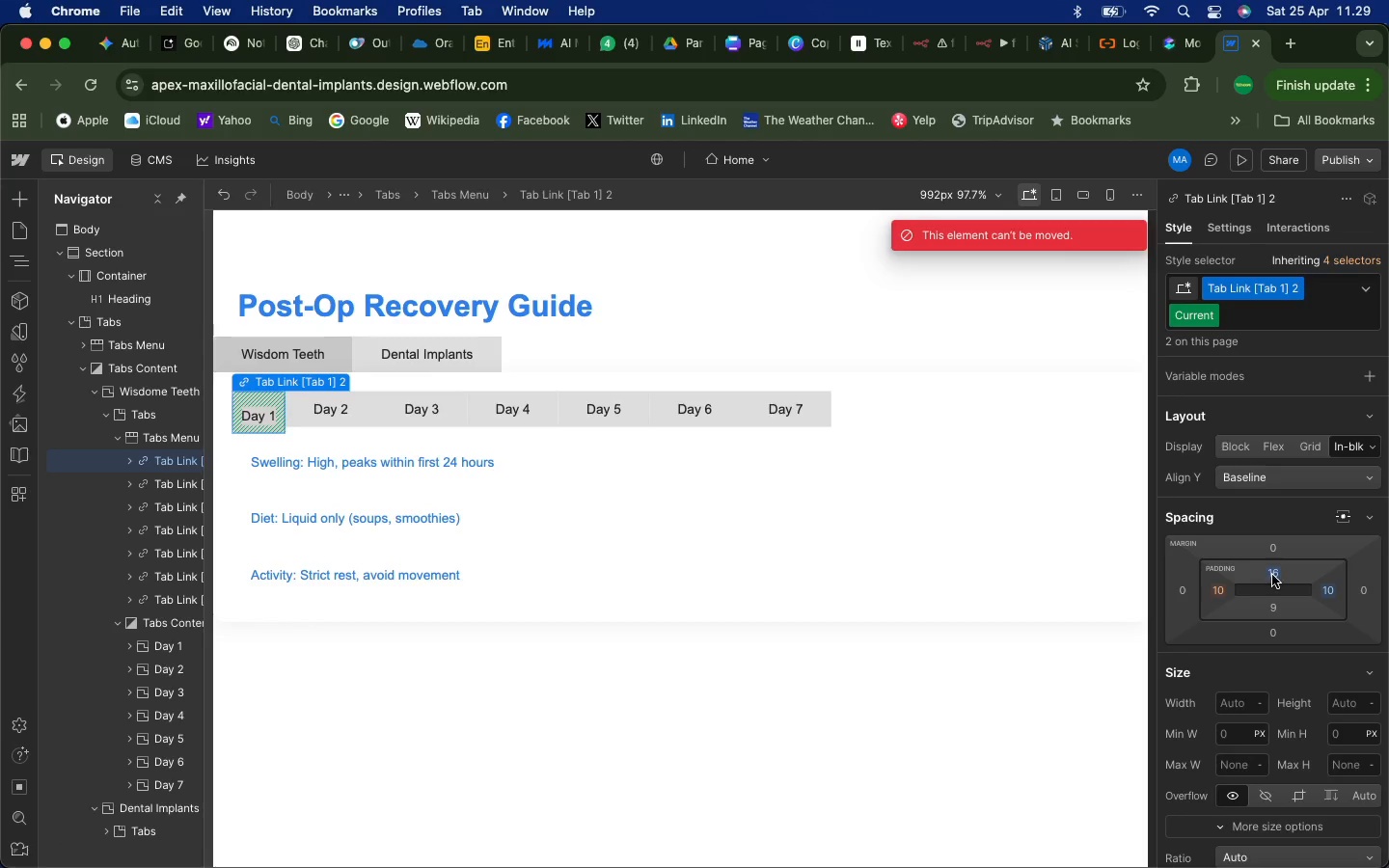 
double_click([1273, 574])
 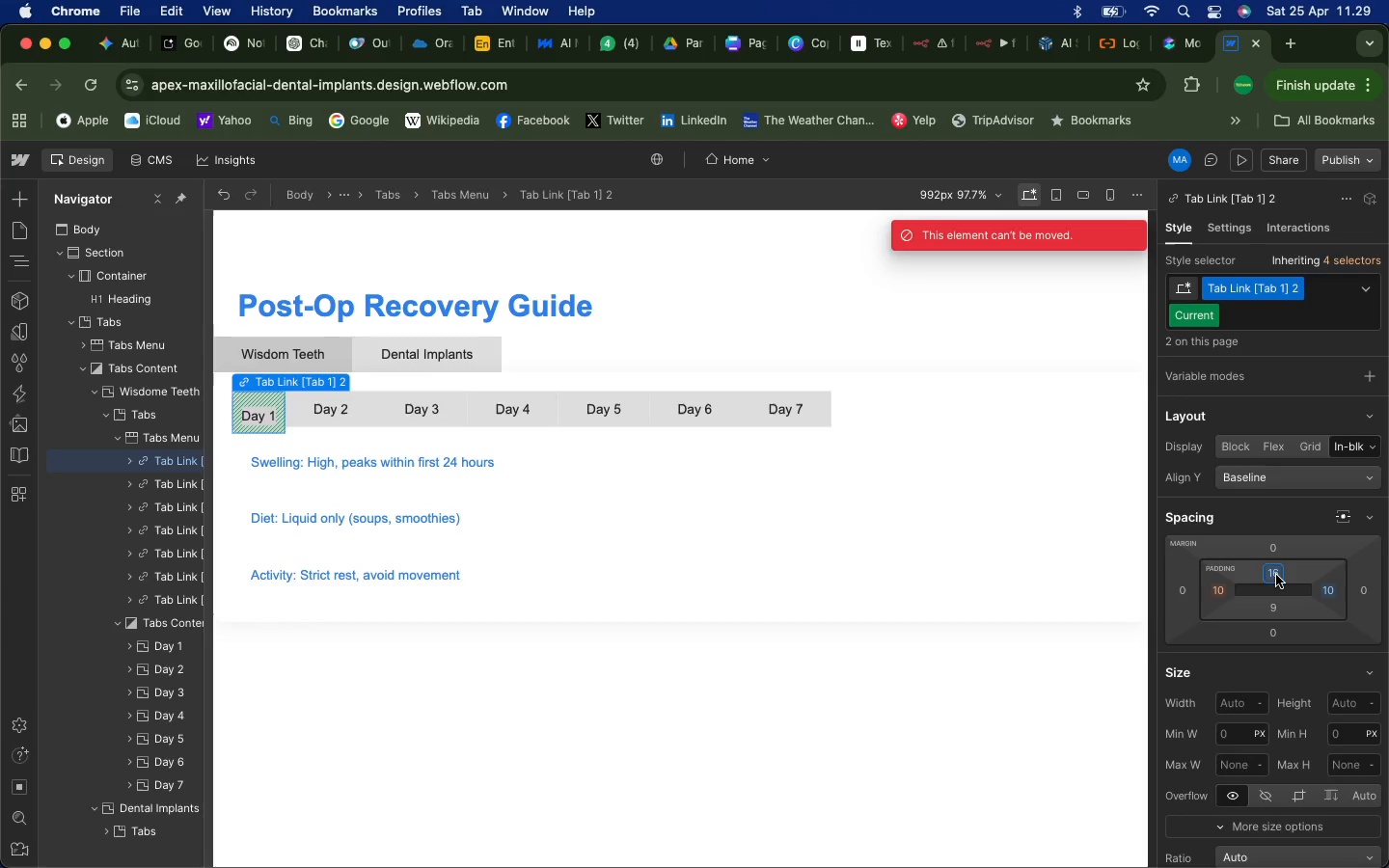 
double_click([1276, 575])
 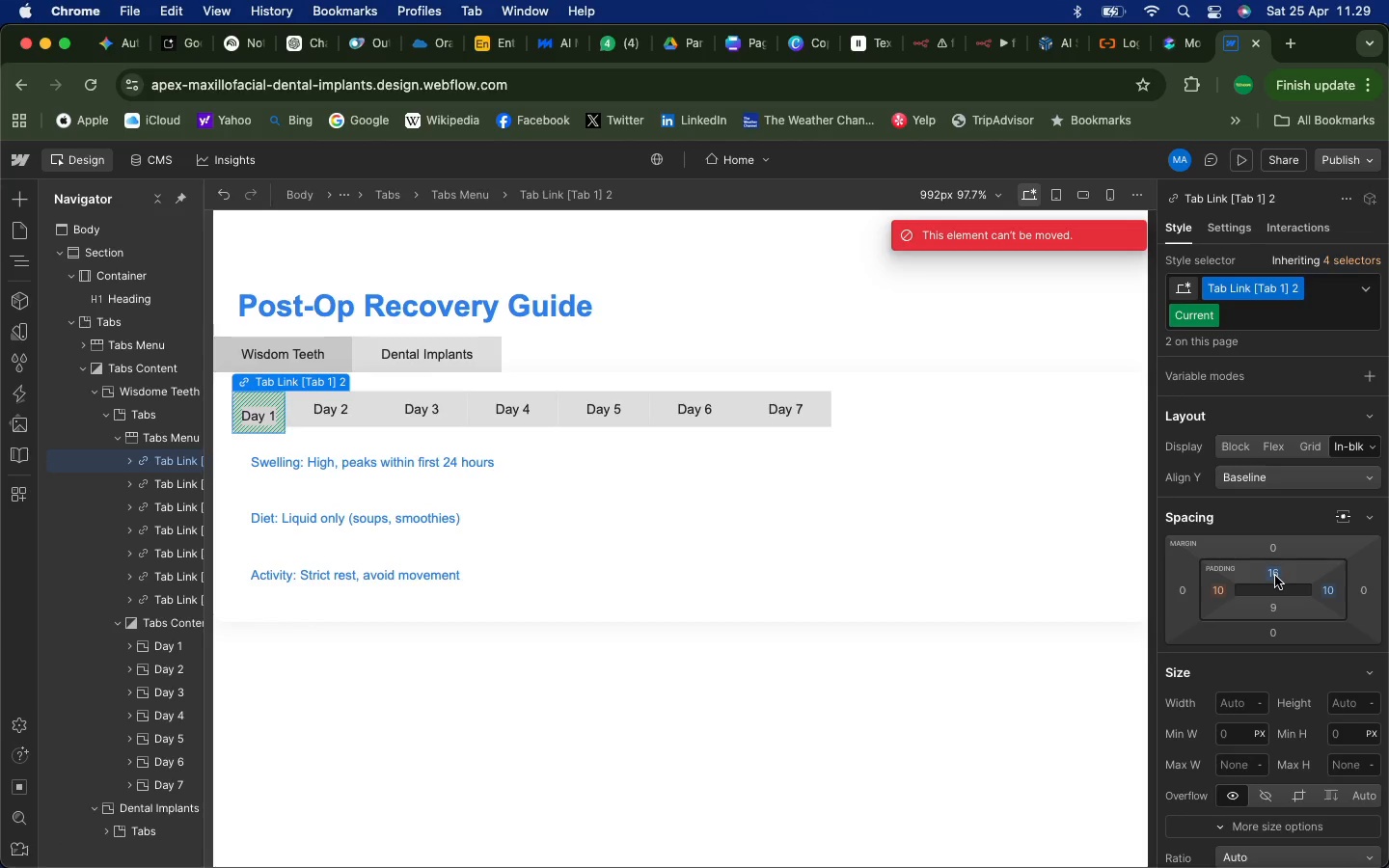 
left_click([1275, 575])
 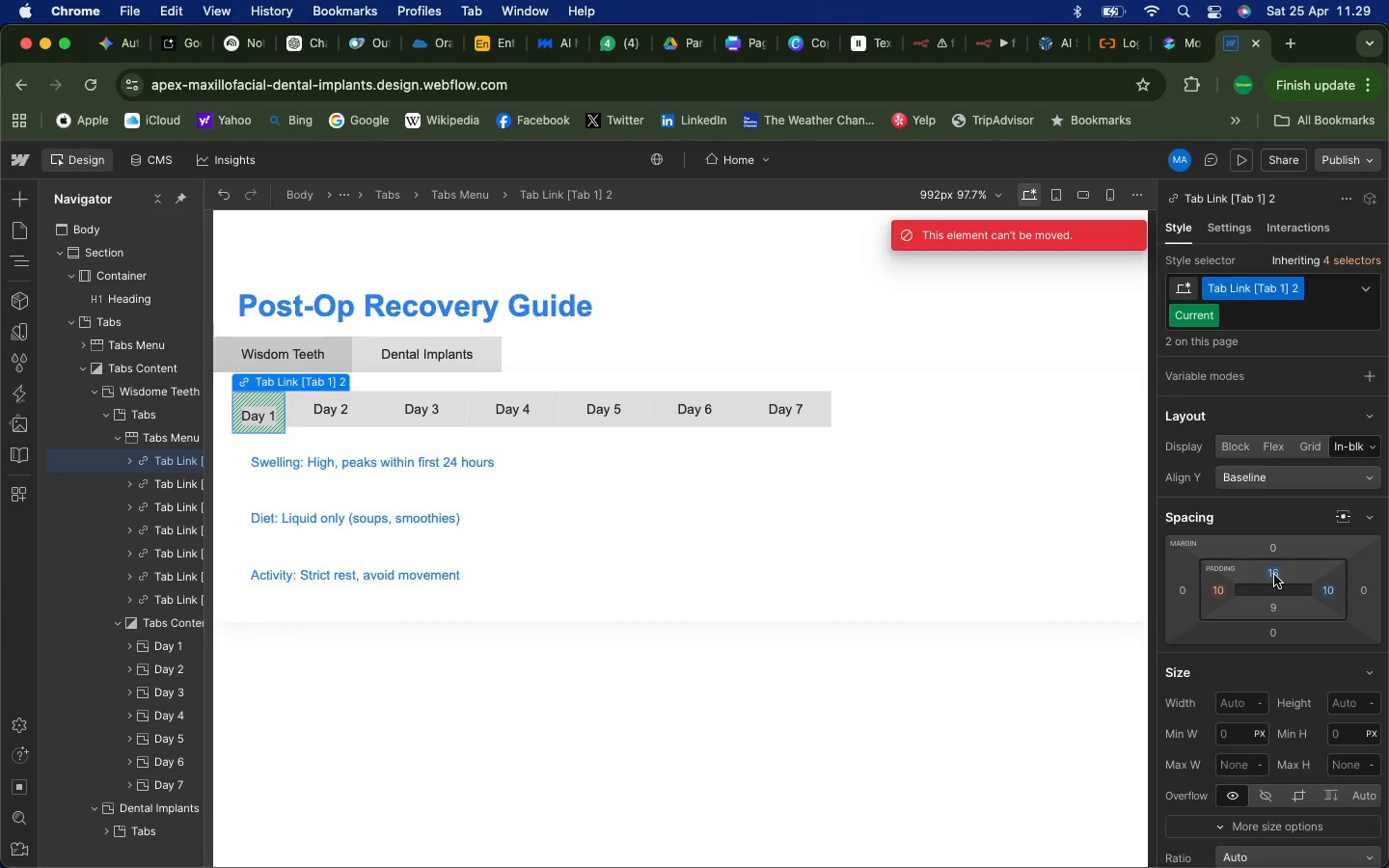 
left_click([1274, 575])
 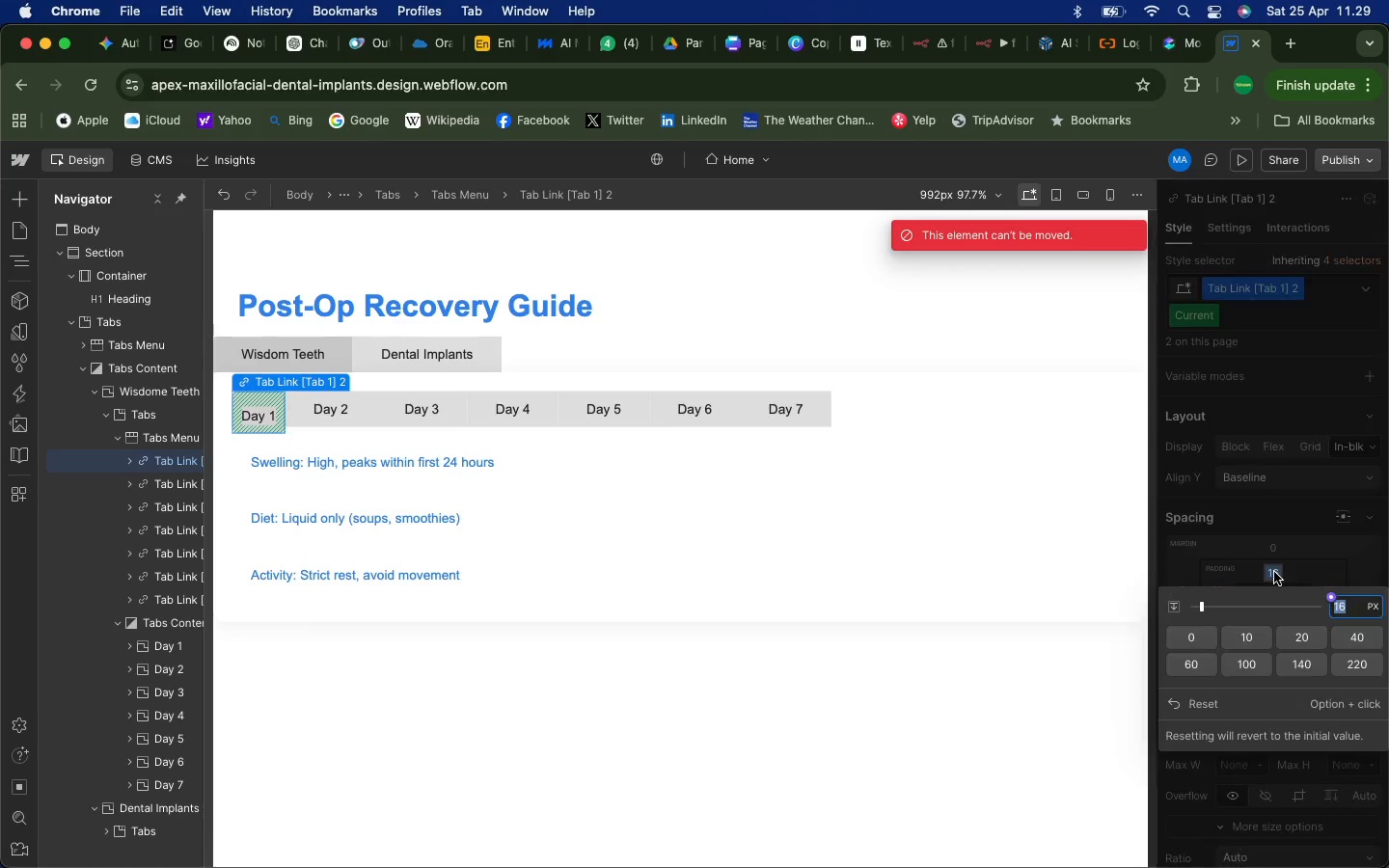 
double_click([1274, 572])
 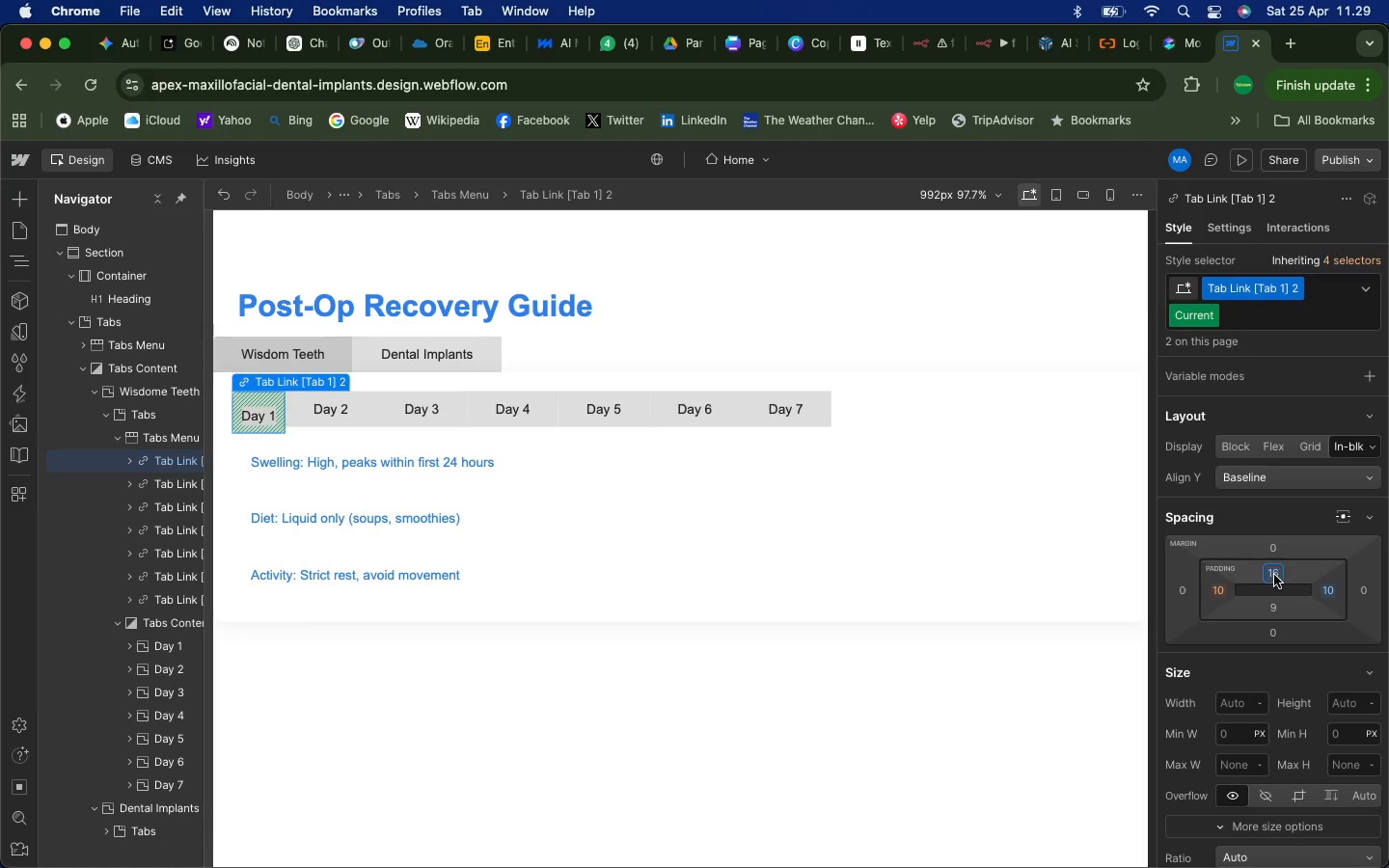 
left_click([1274, 572])
 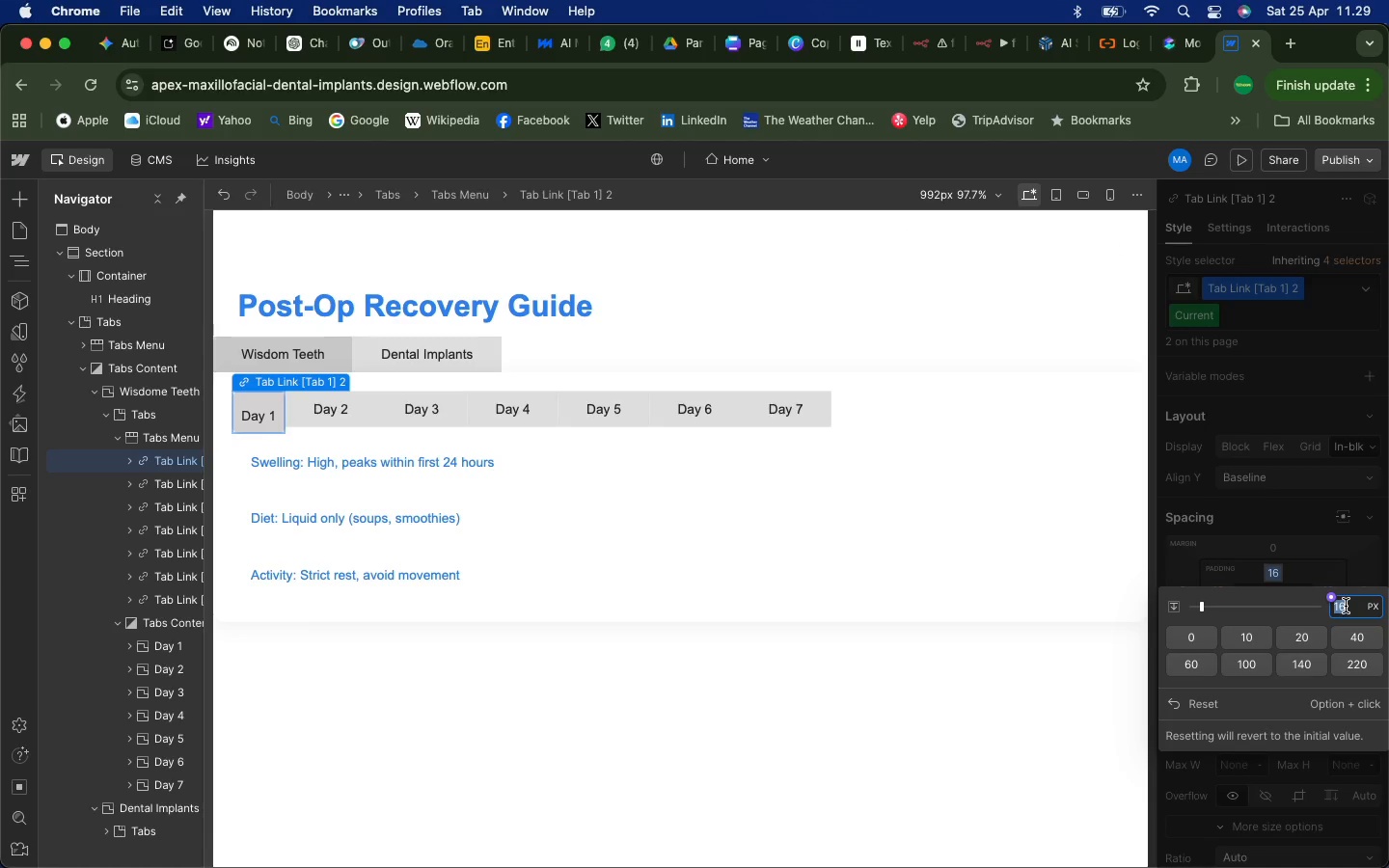 
type(14)
 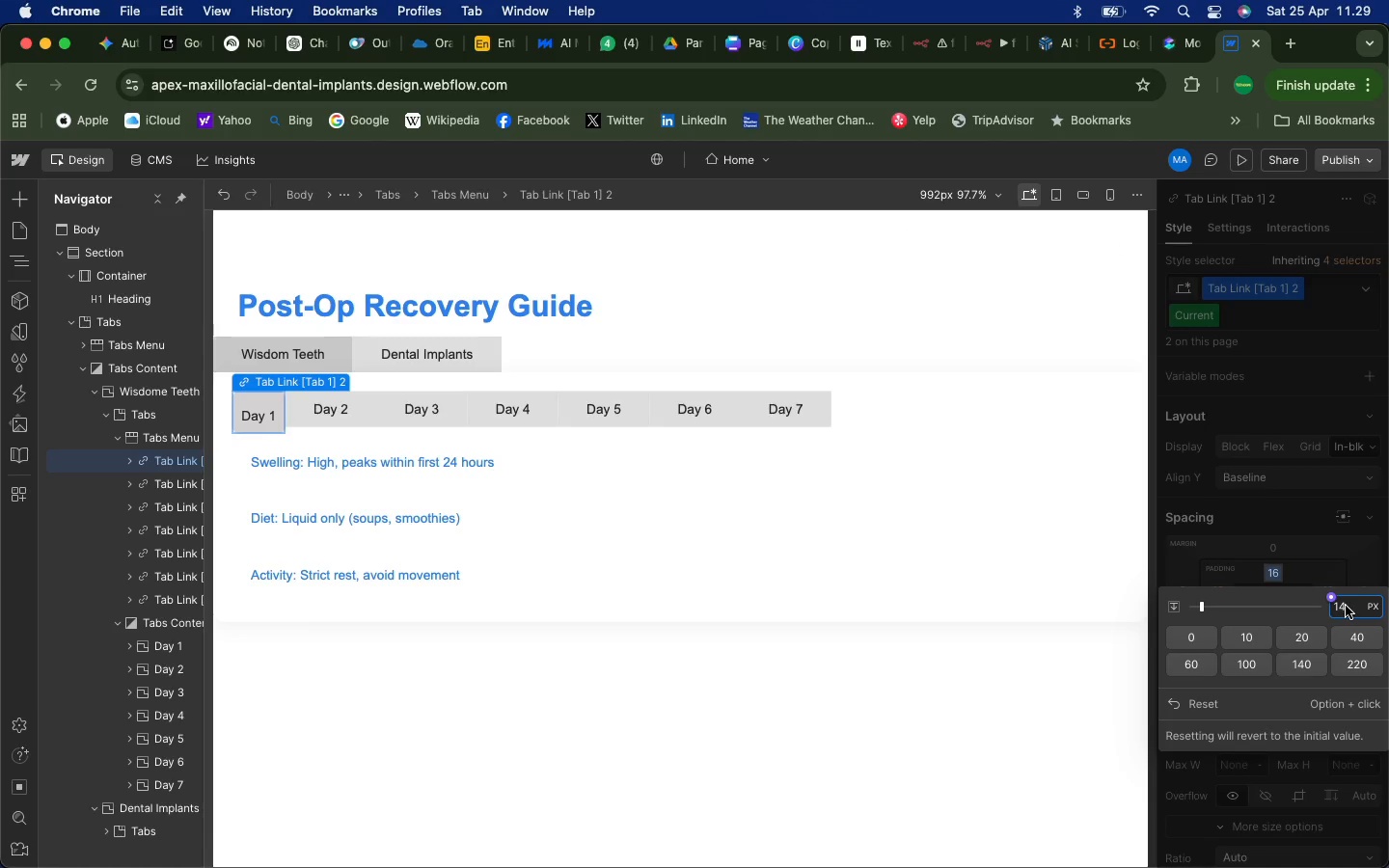 
key(Enter)
 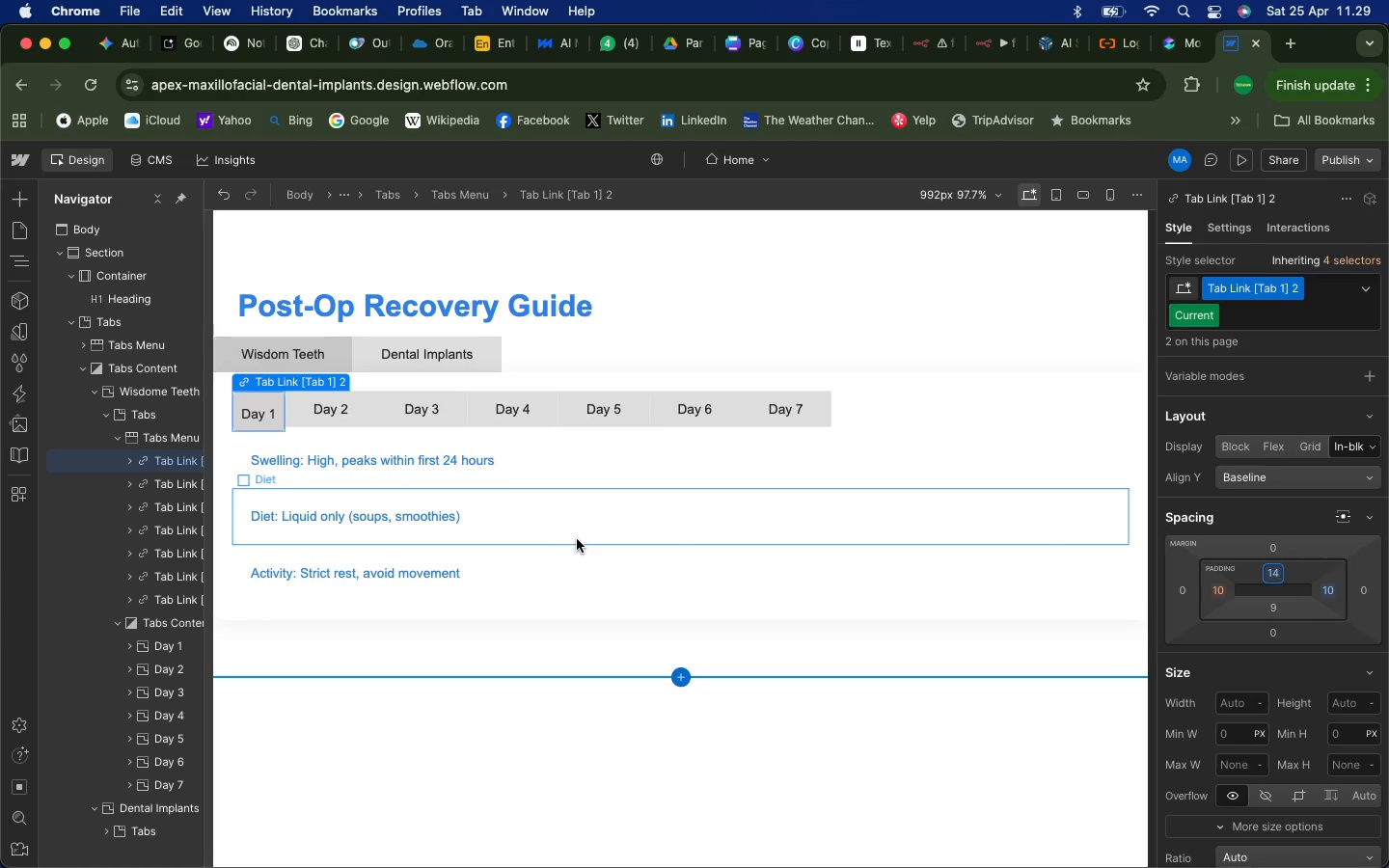 
scroll: coordinate [1315, 610], scroll_direction: down, amount: 58.0
 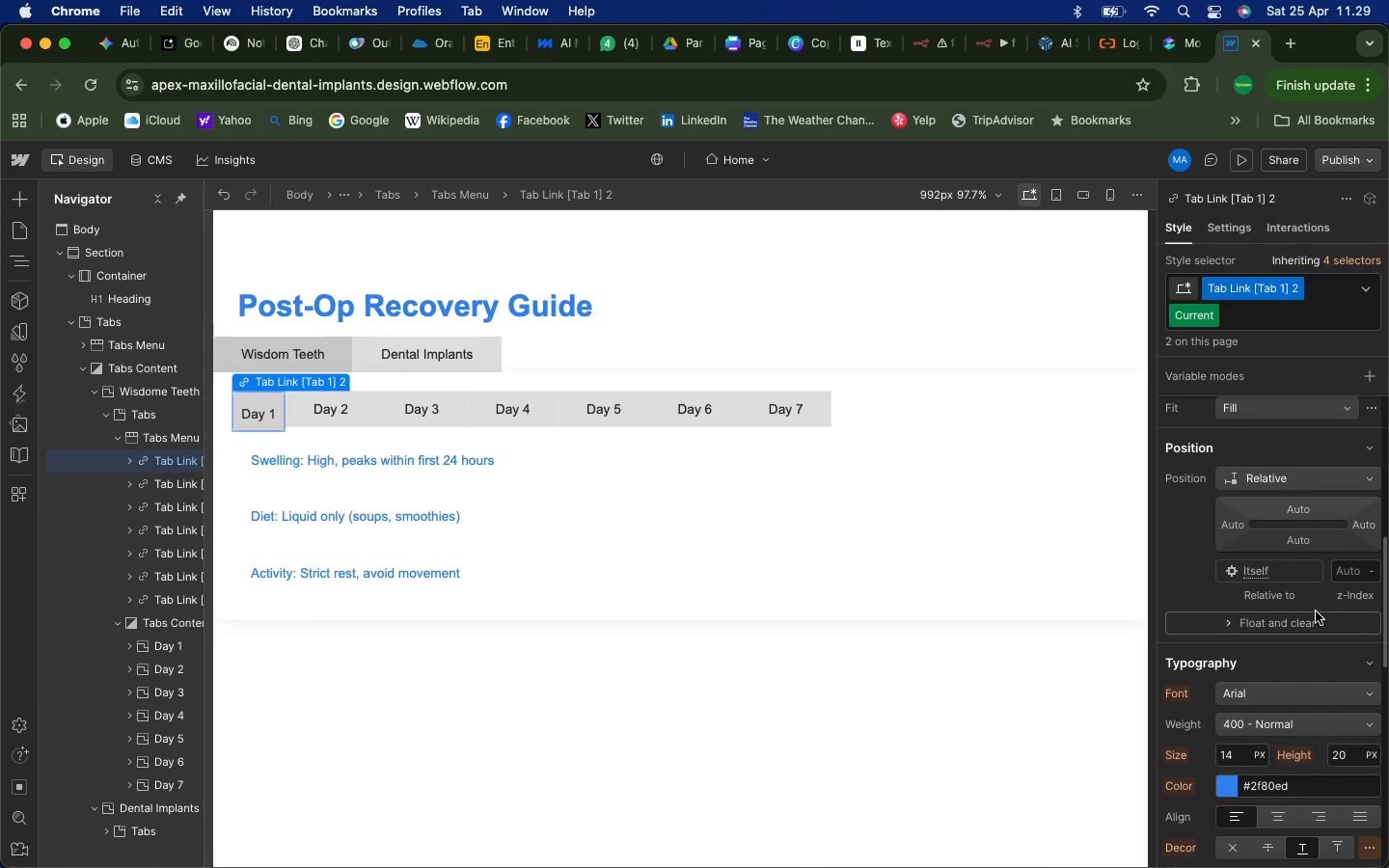 
left_click([1370, 563])
 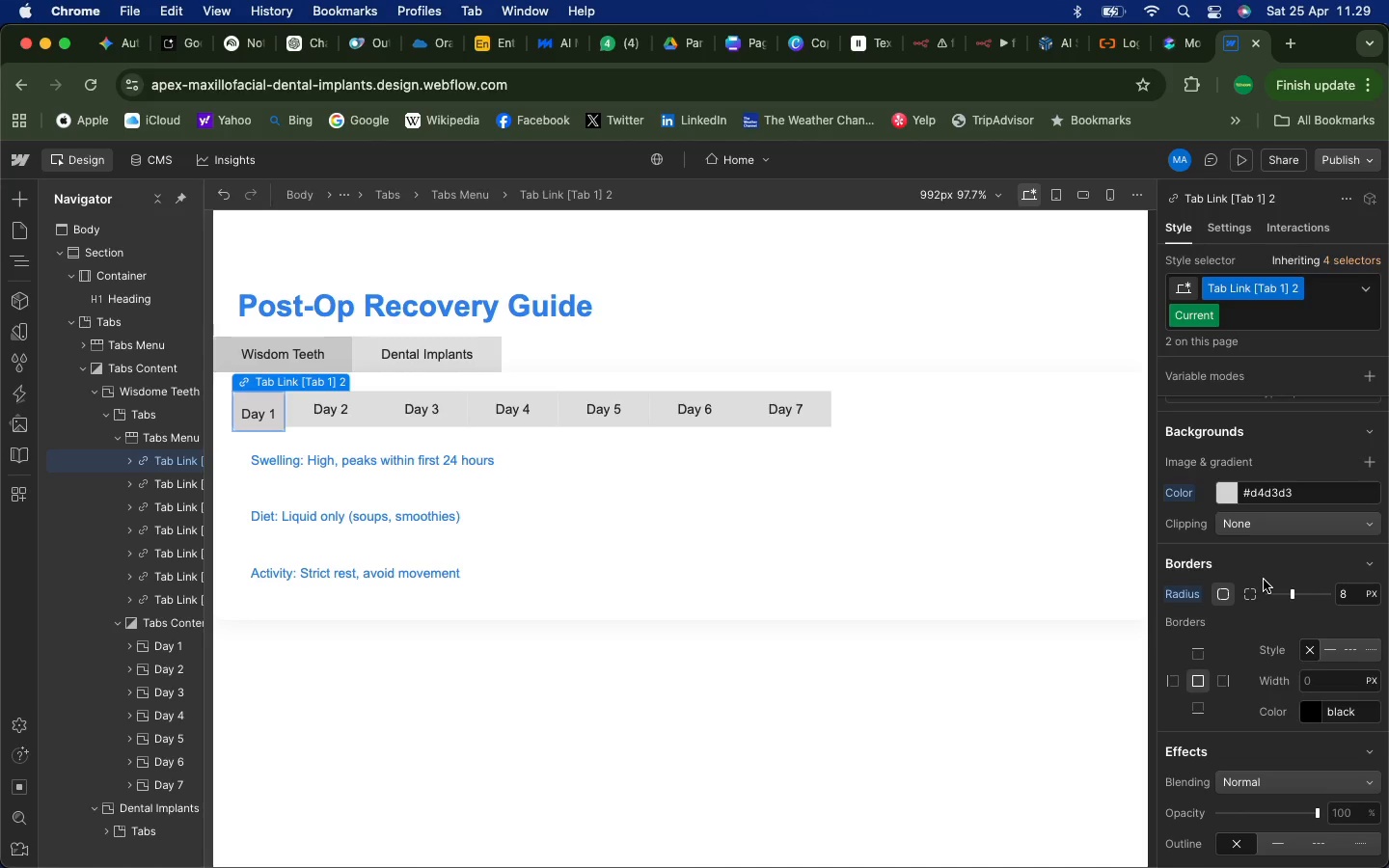 
scroll: coordinate [1316, 640], scroll_direction: down, amount: 93.0
 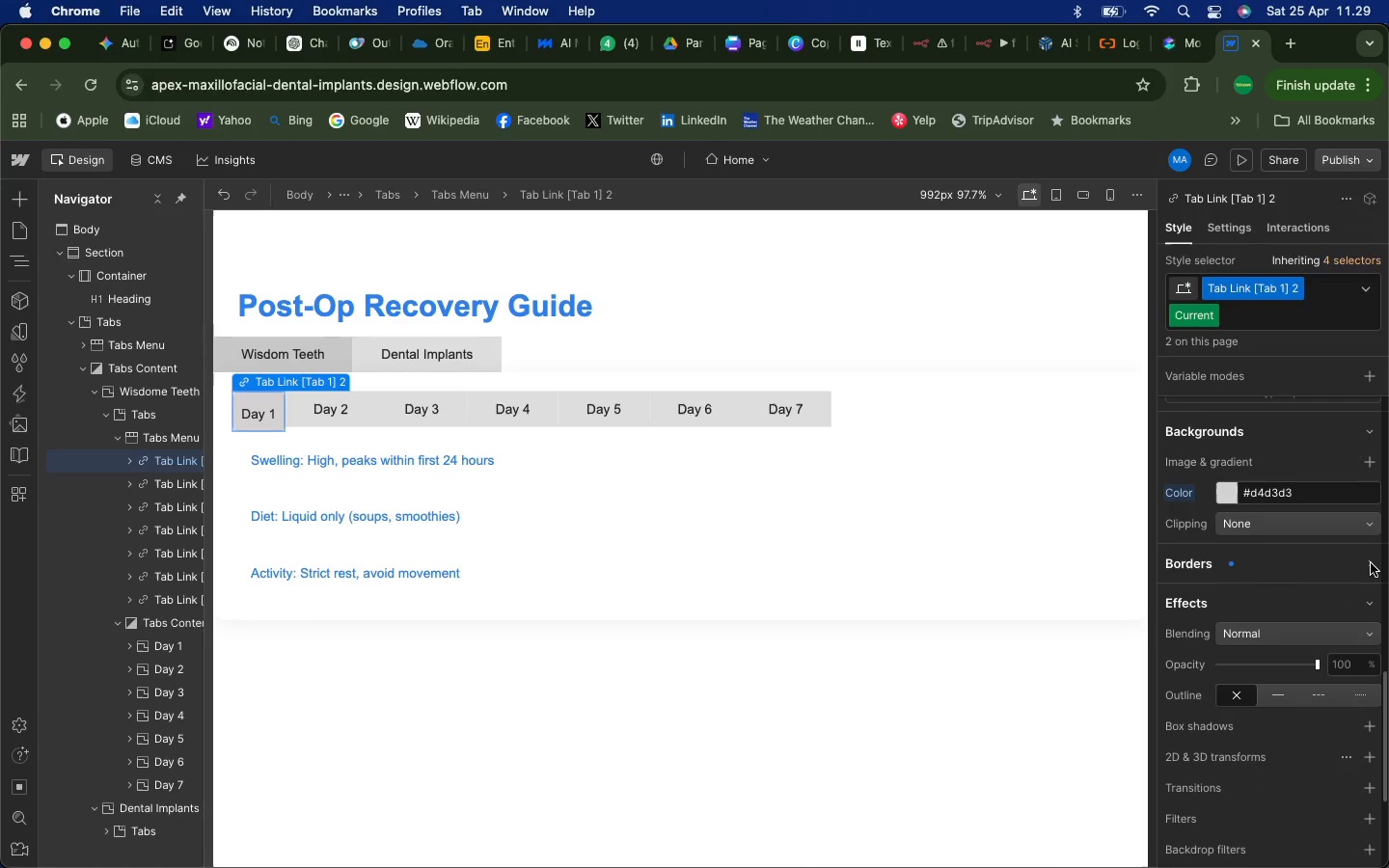 
wait(10.86)
 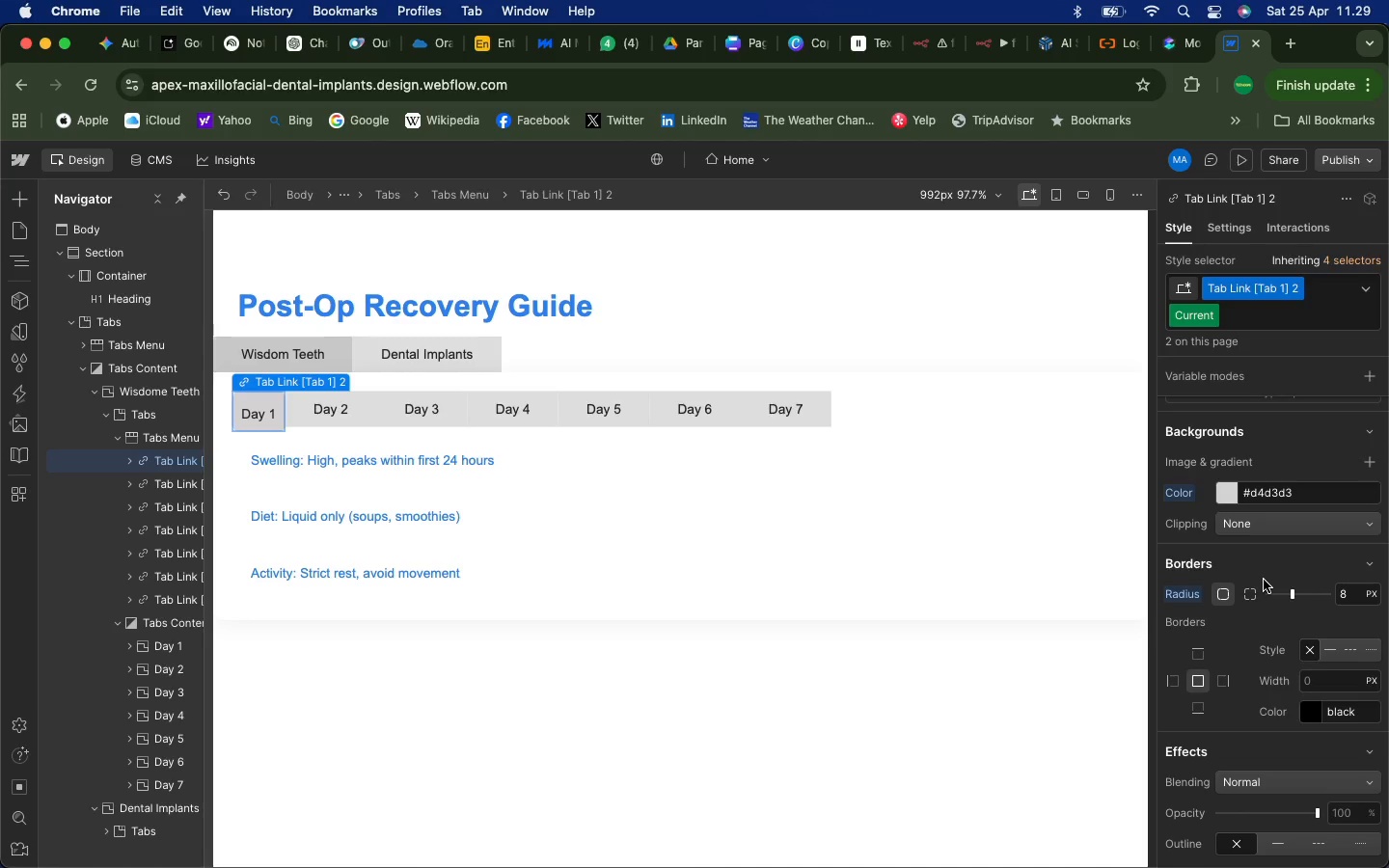 
scroll: coordinate [1303, 410], scroll_direction: up, amount: 351.0
 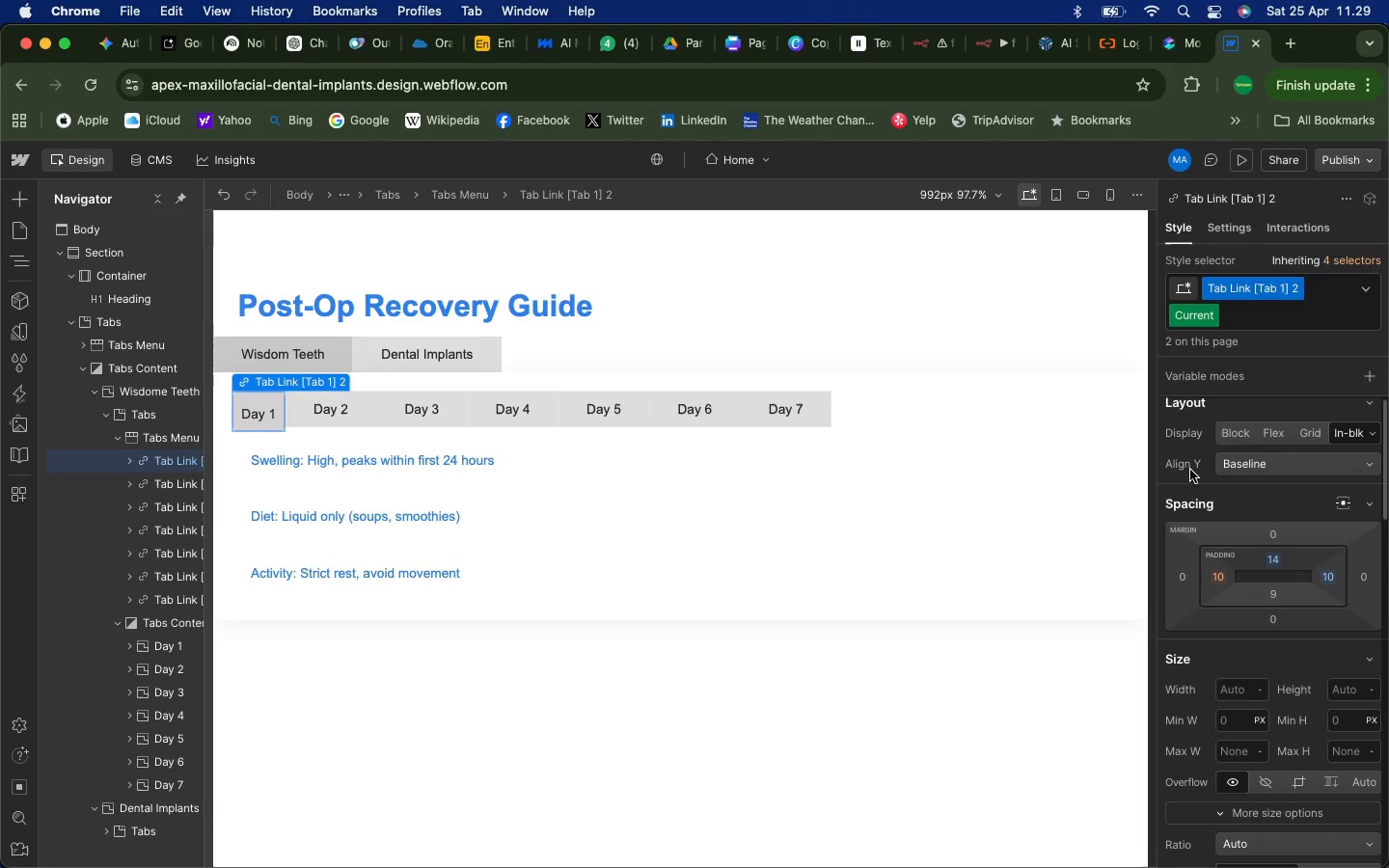 
scroll: coordinate [1189, 472], scroll_direction: down, amount: 162.0
 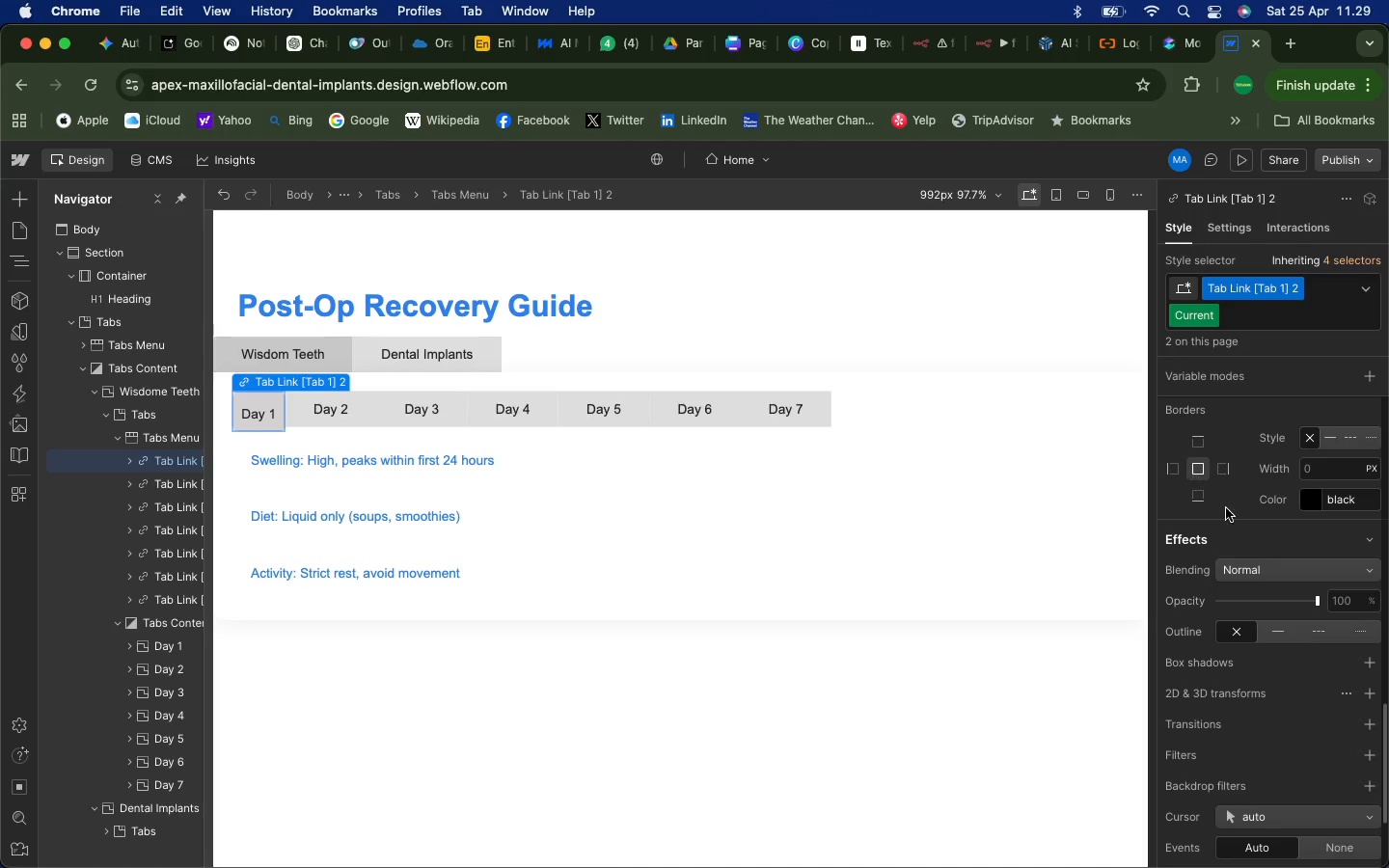 
left_click([1203, 745])
 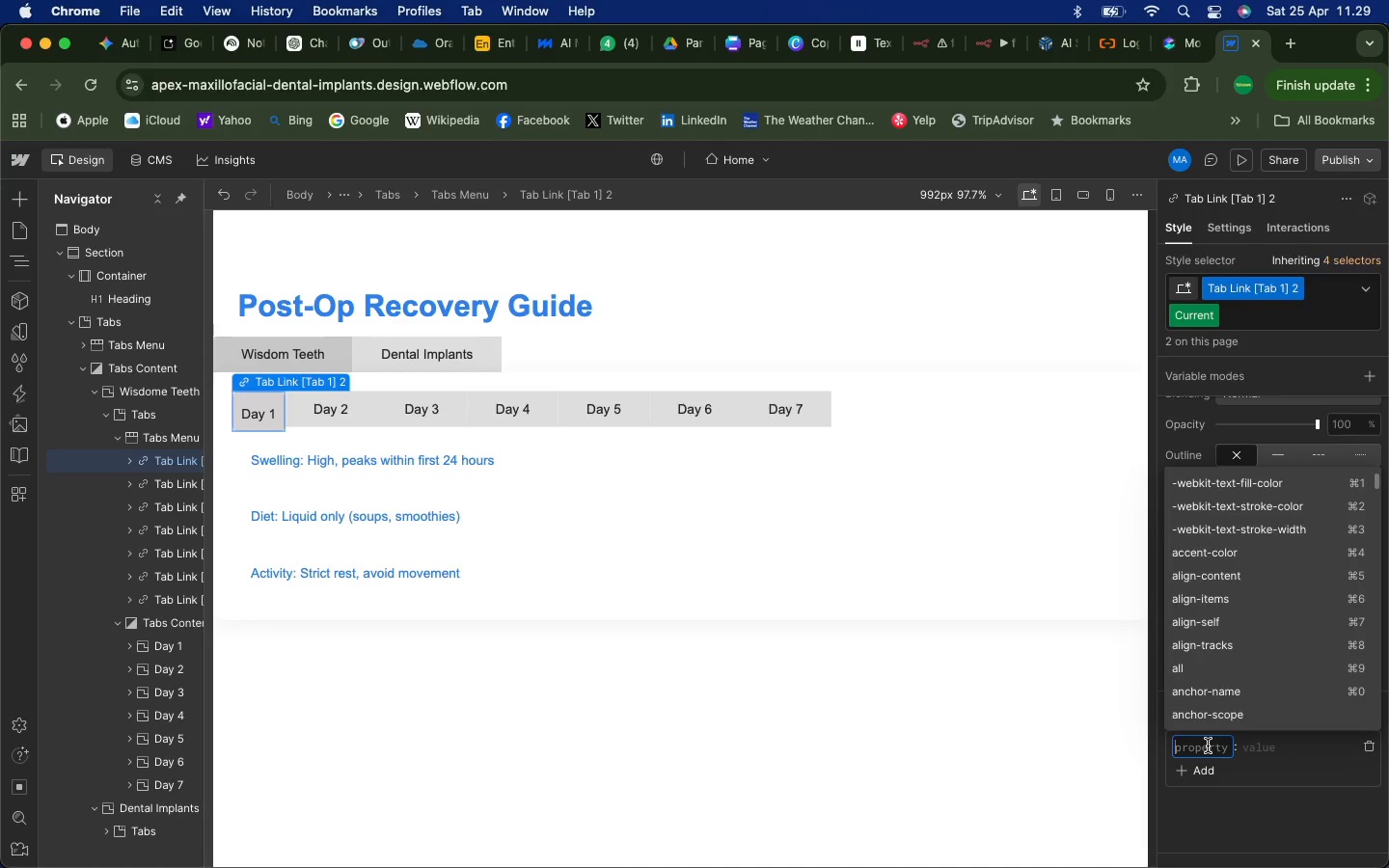 
scroll: coordinate [1216, 678], scroll_direction: down, amount: 70.0
 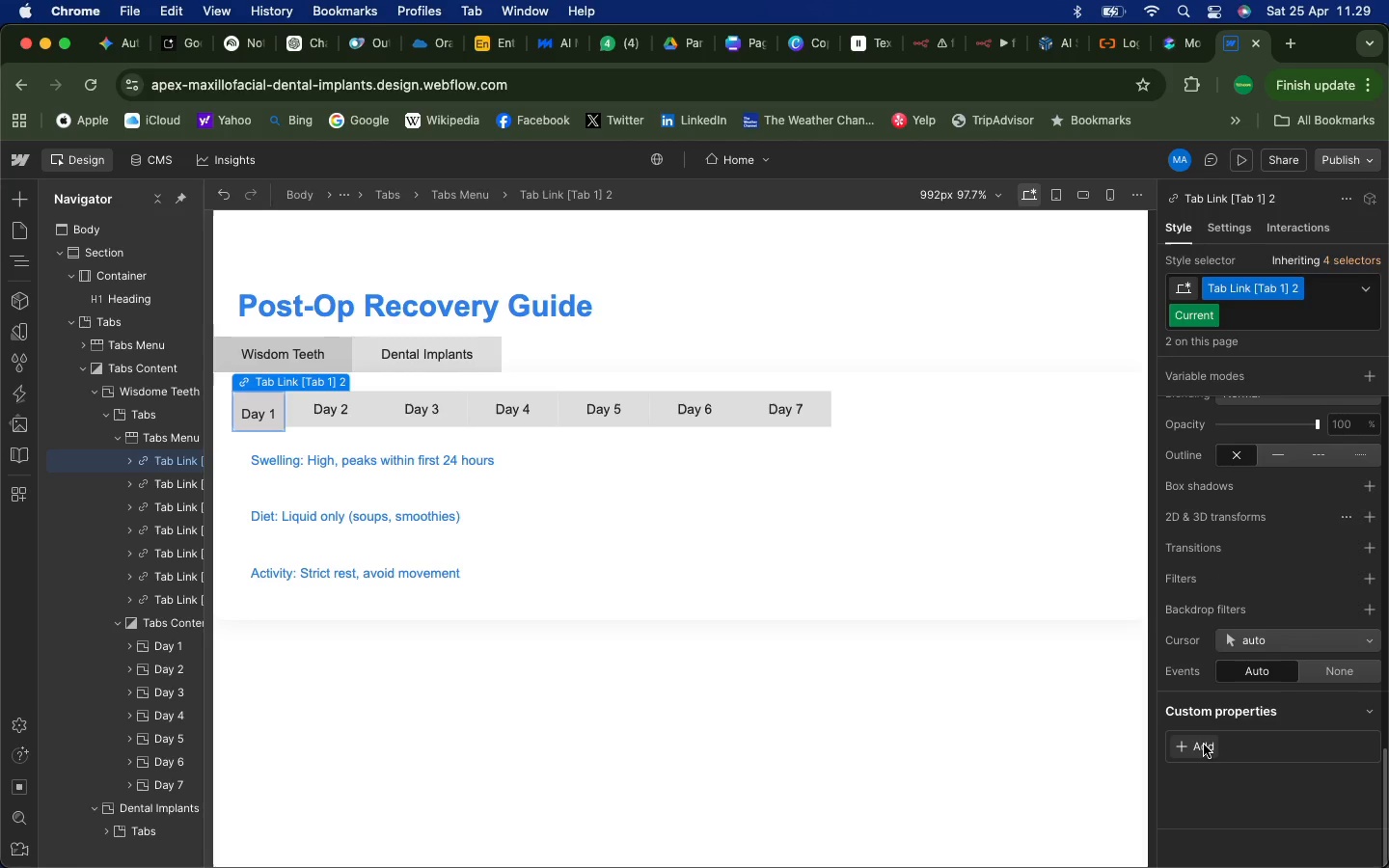 
type(sta)
 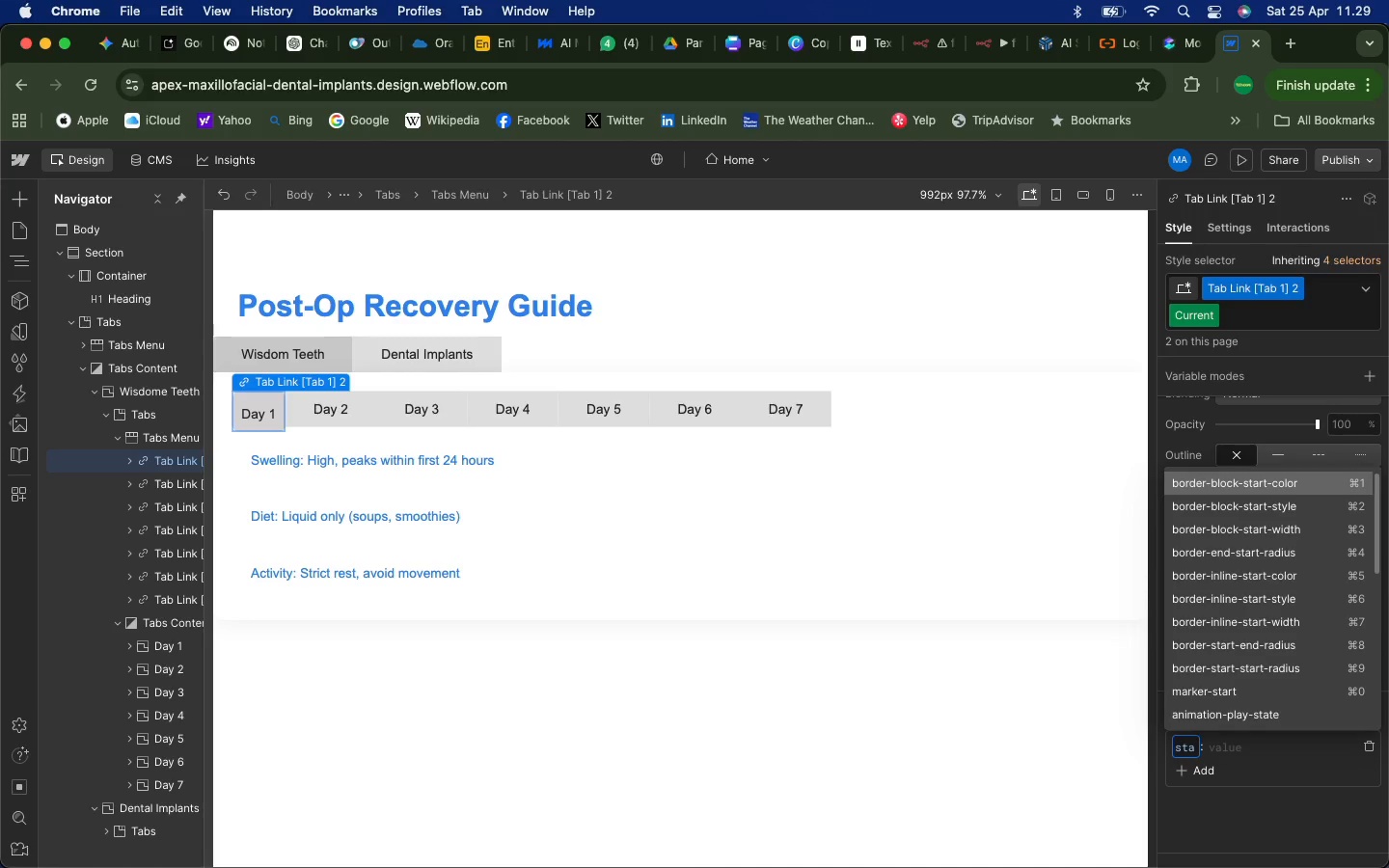 
type(tes)
key(Backspace)
key(Backspace)
key(Backspace)
key(Backspace)
key(Backspace)
key(Backspace)
key(Backspace)
 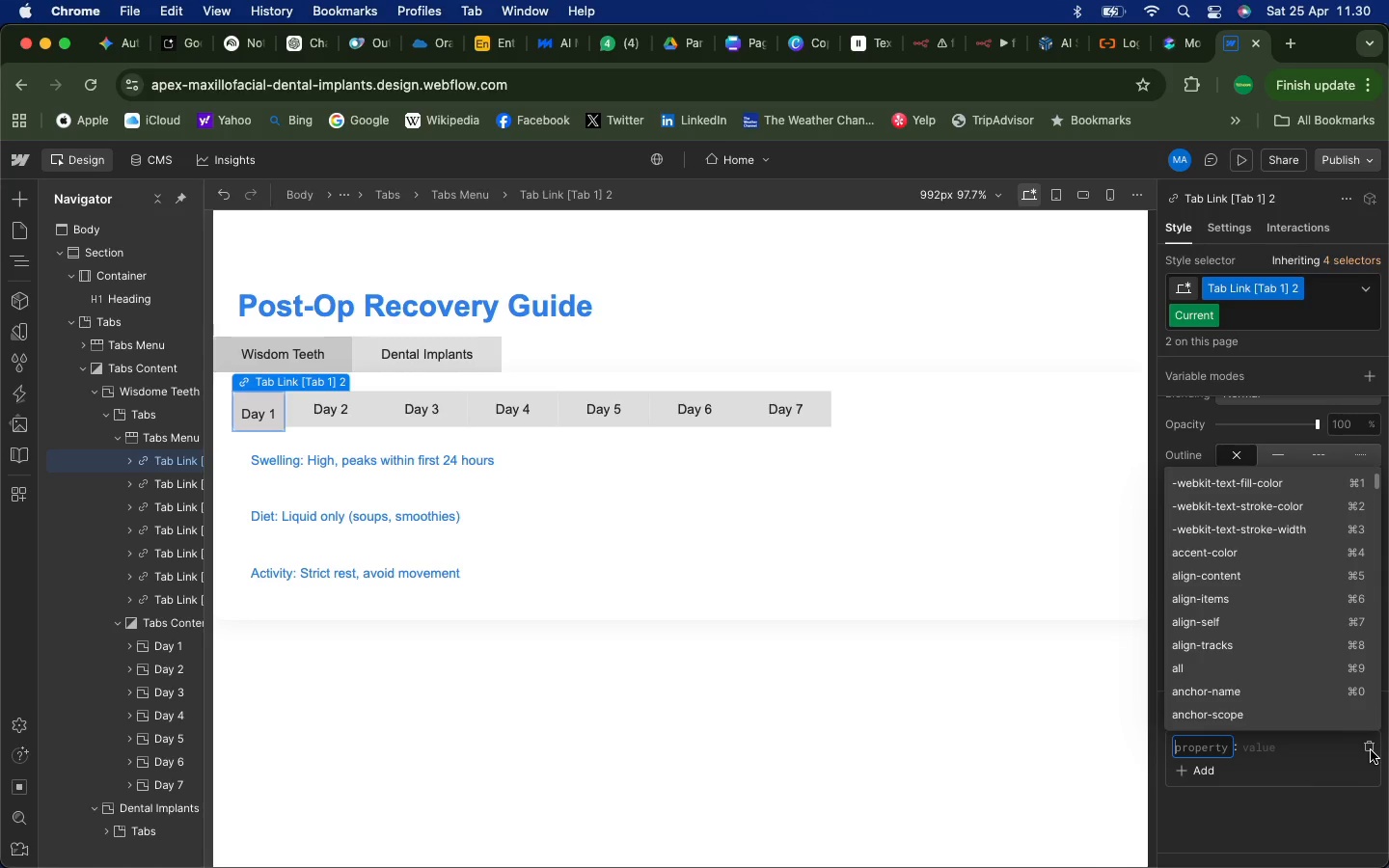 
left_click([1370, 748])
 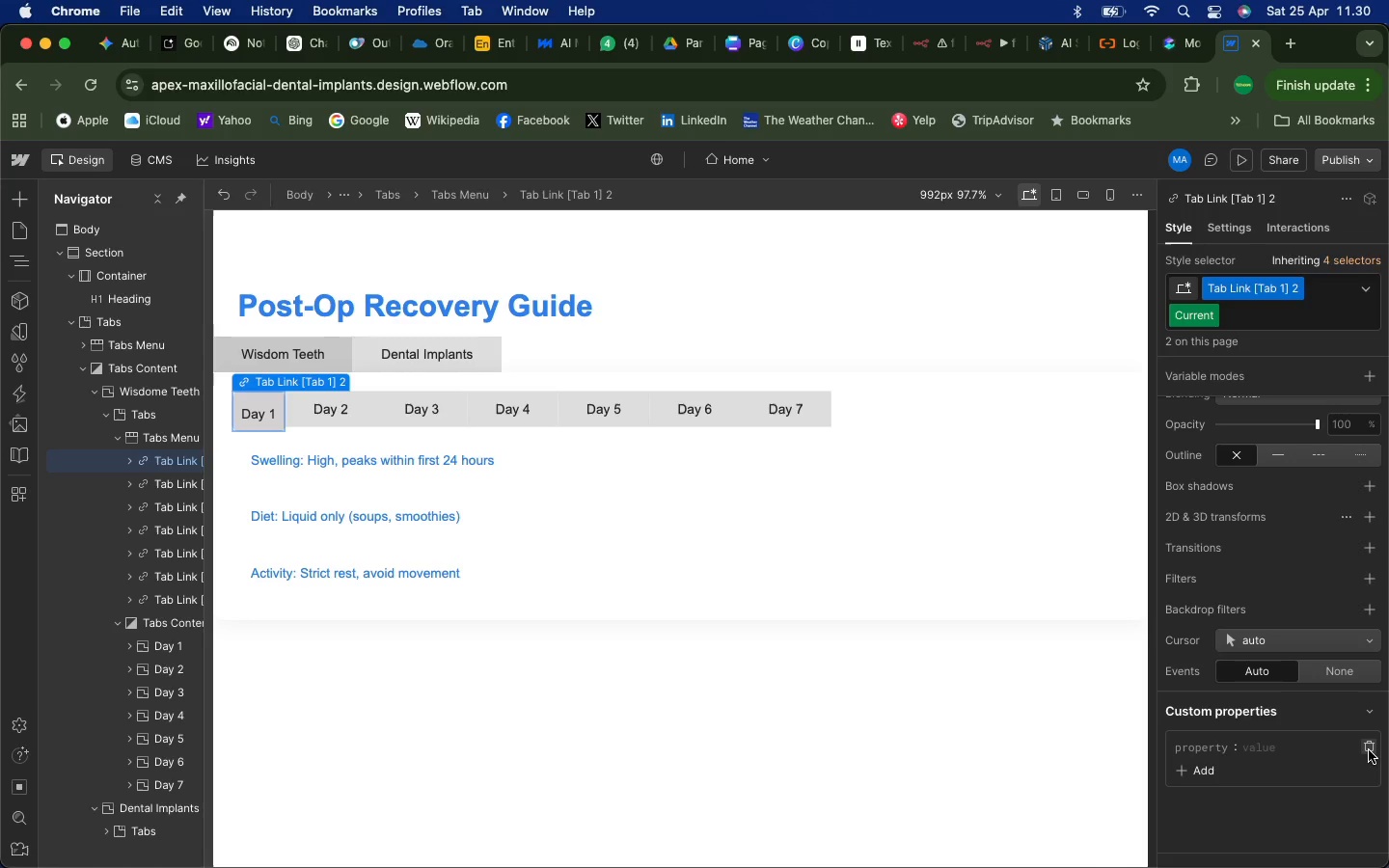 
left_click([1369, 750])
 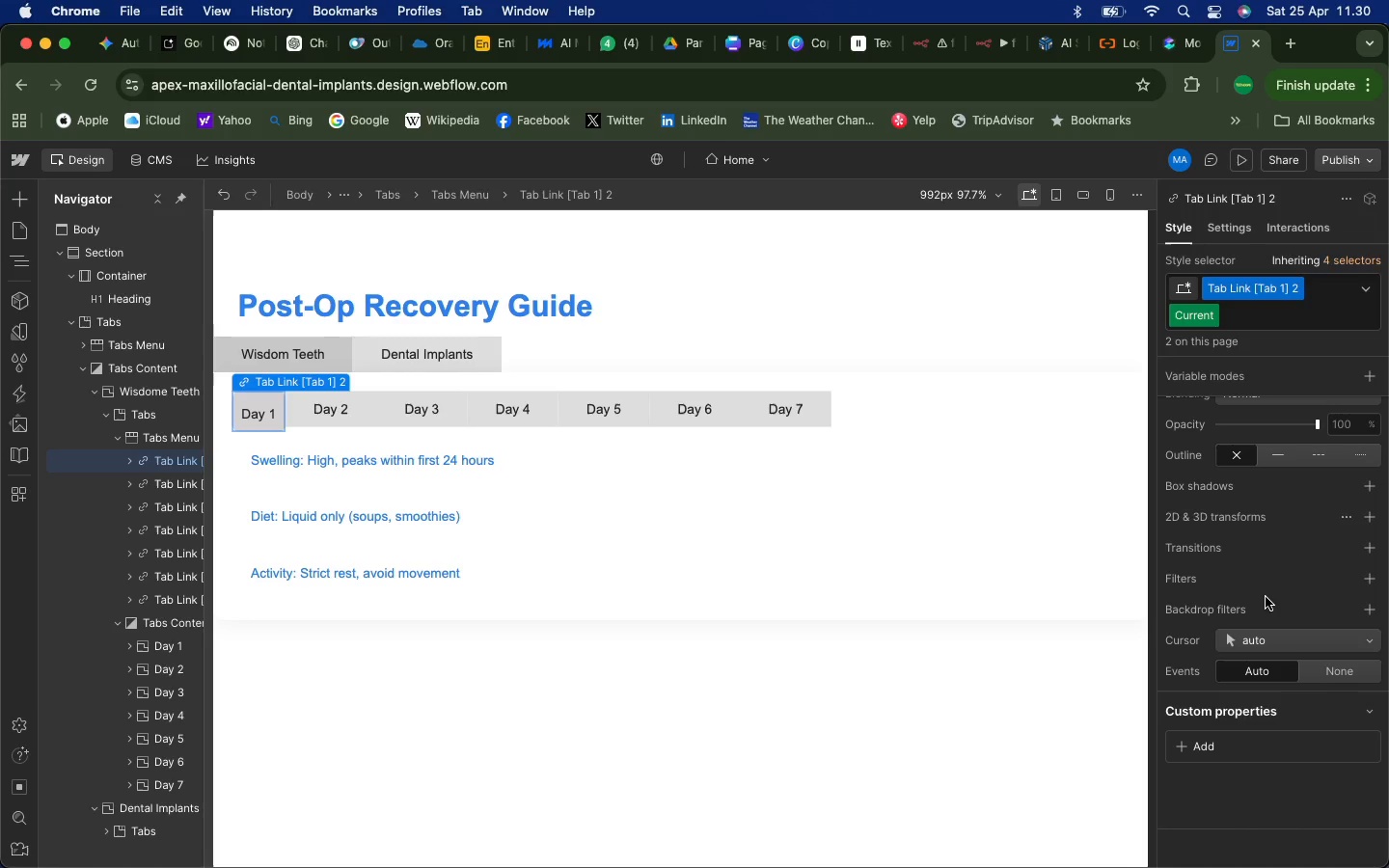 
scroll: coordinate [1254, 551], scroll_direction: up, amount: 256.0
 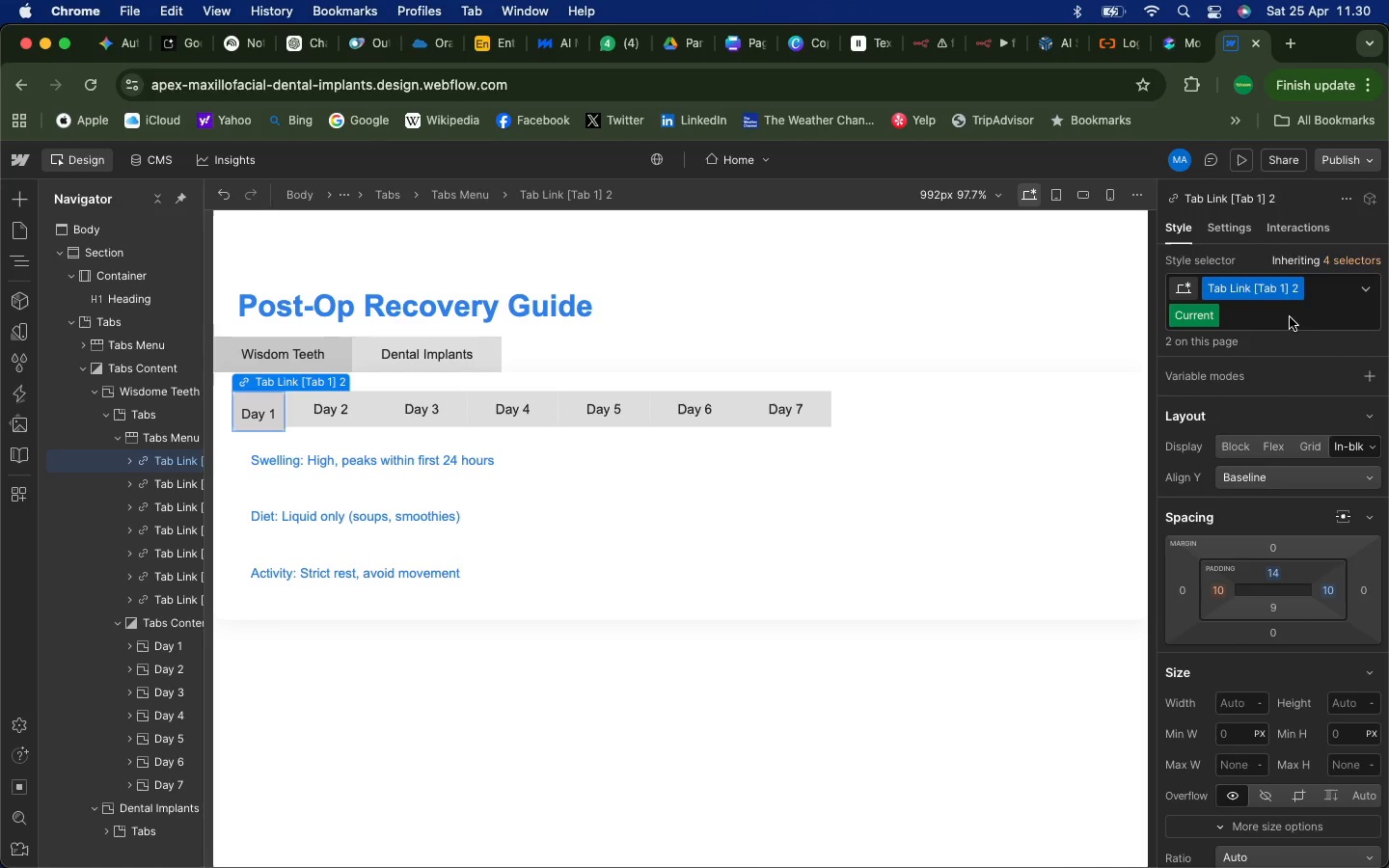 
left_click([1370, 288])
 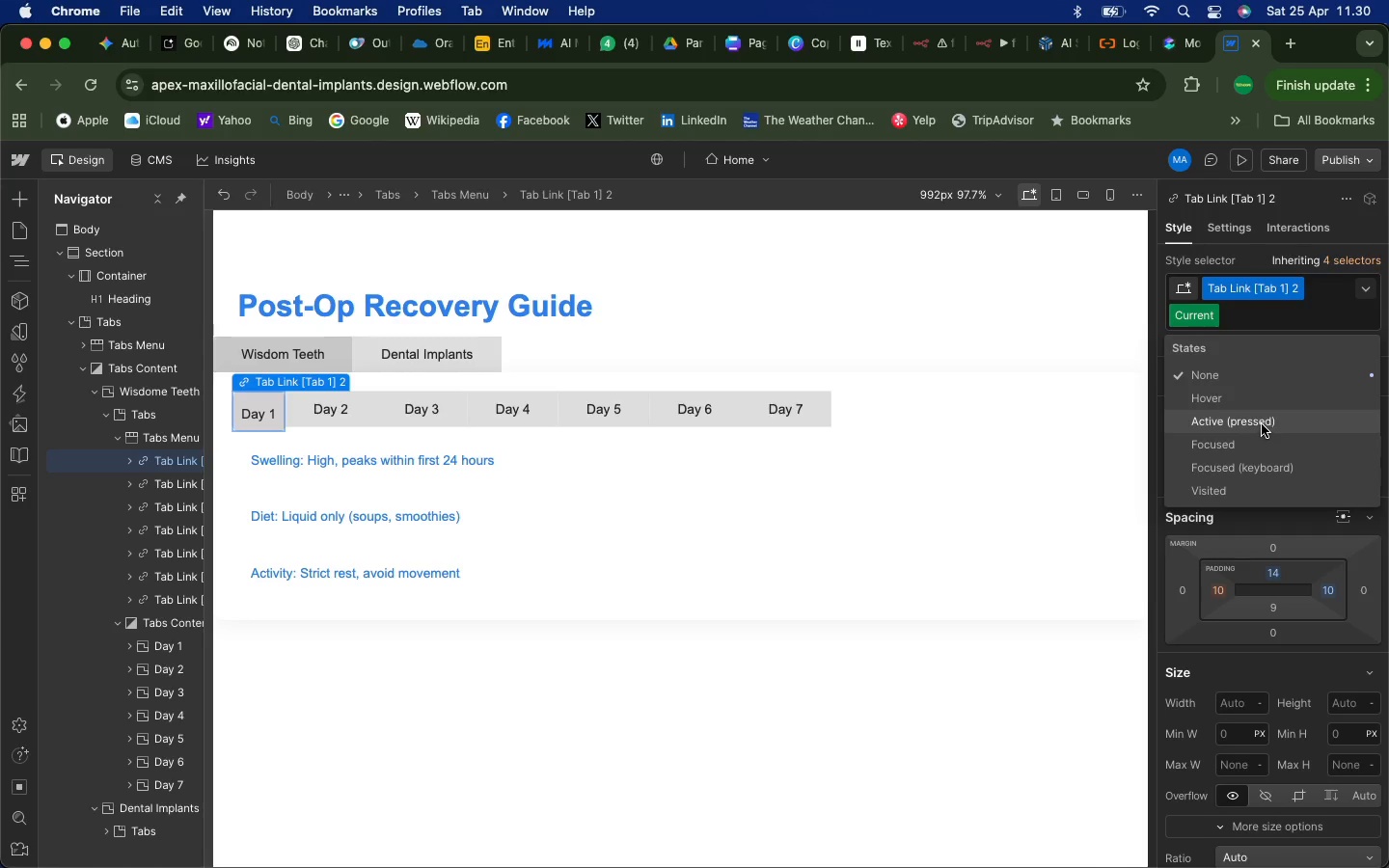 
mouse_move([1257, 446])
 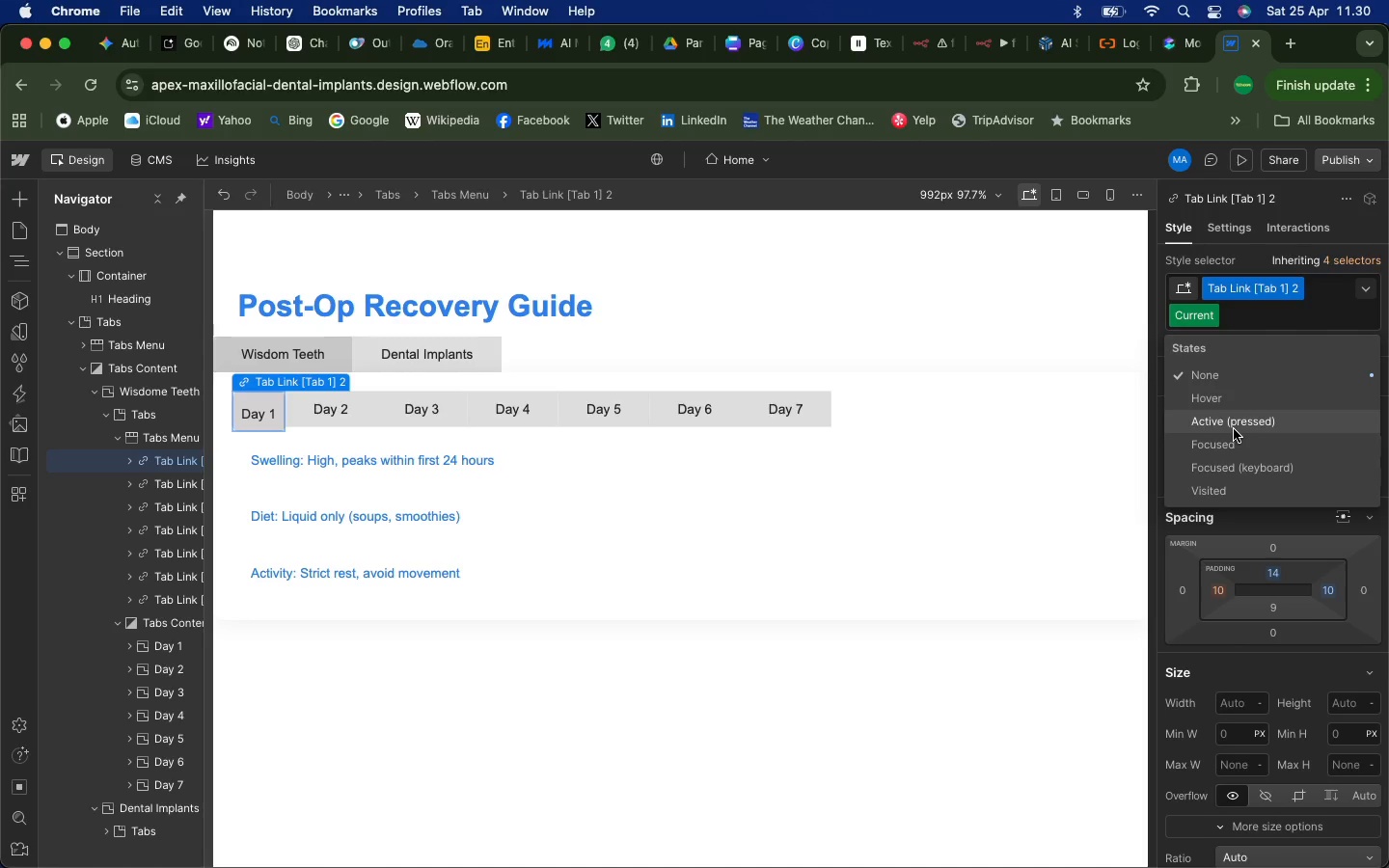 
wait(22.01)
 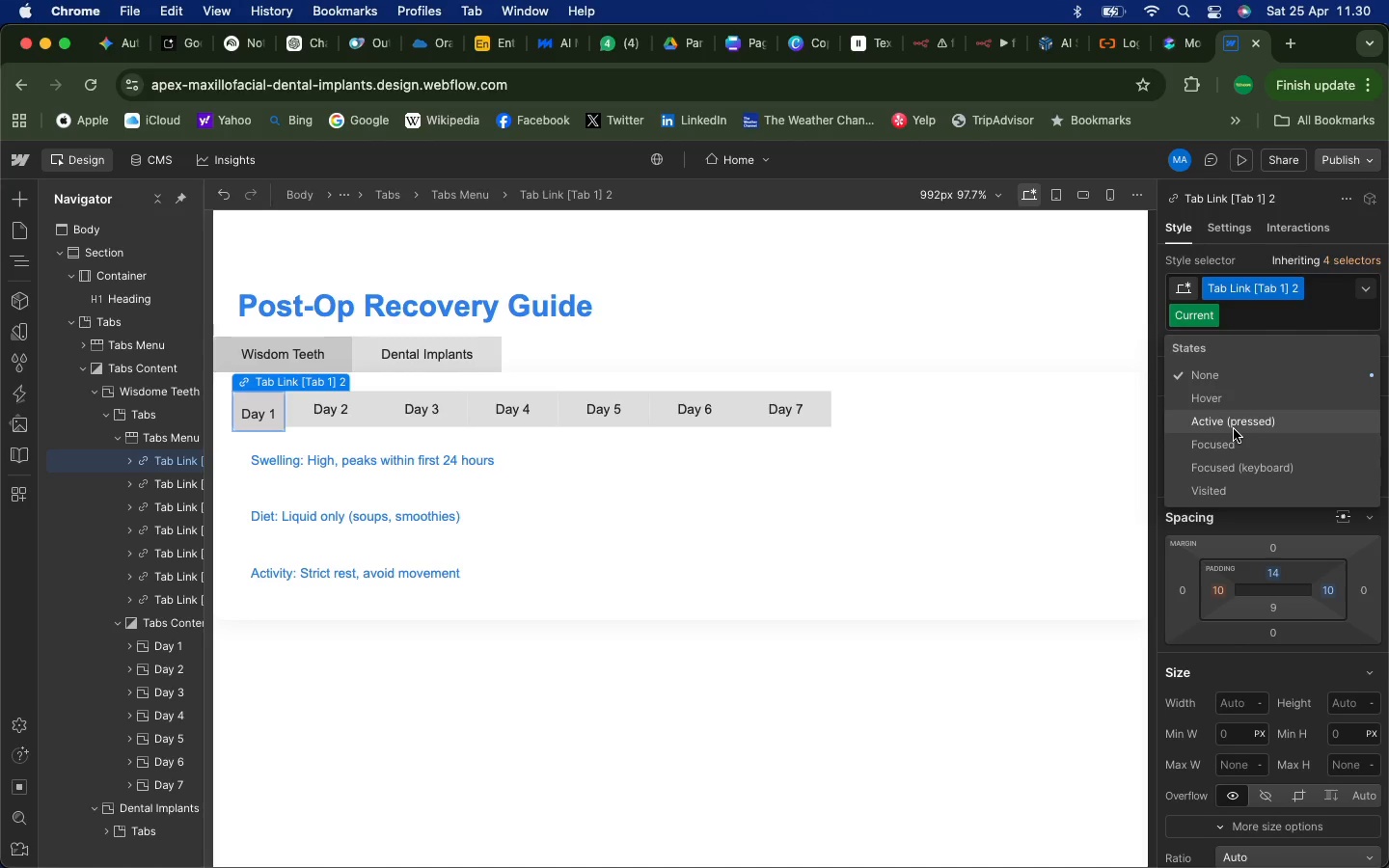 
left_click([1219, 421])
 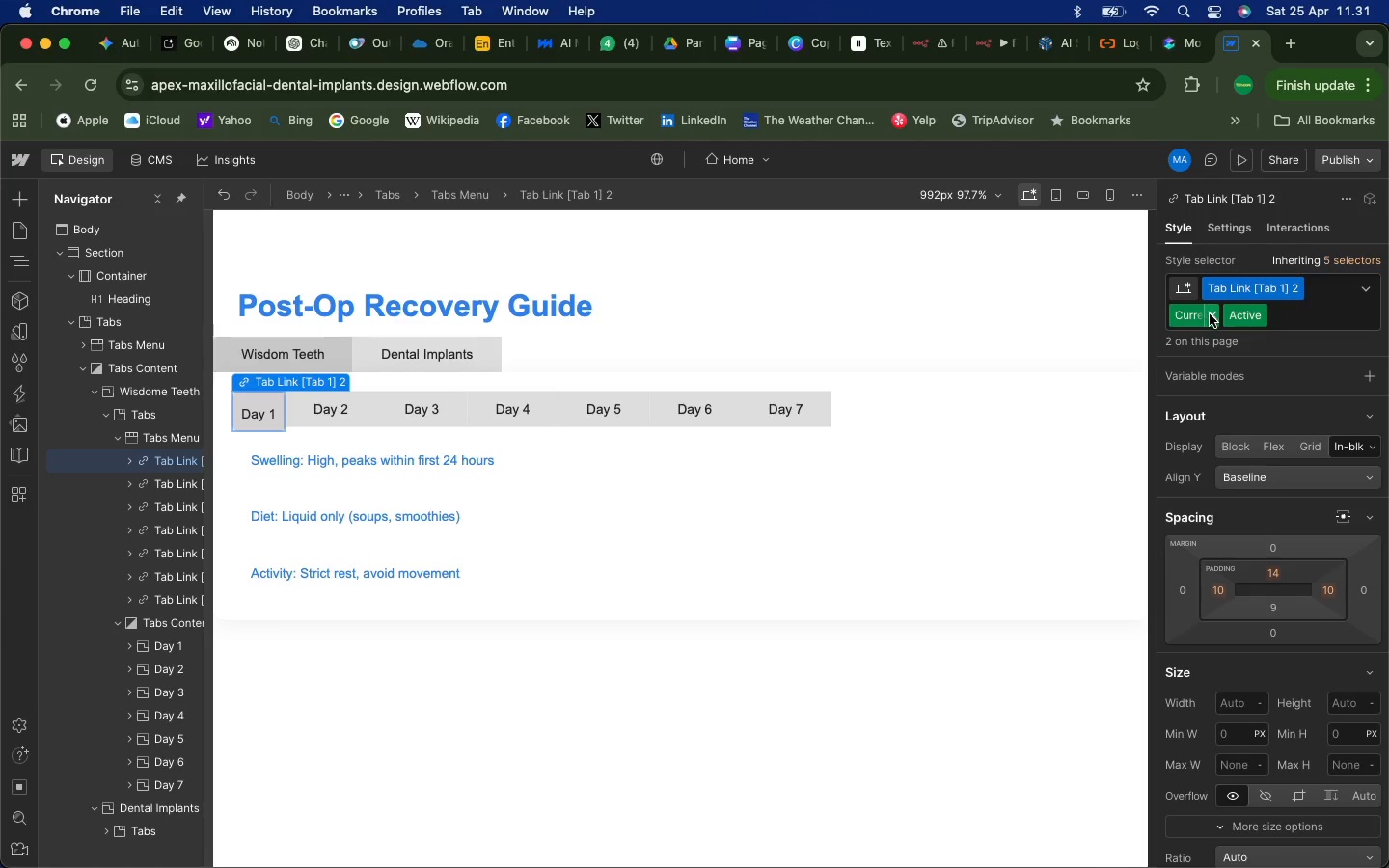 
left_click([1212, 316])
 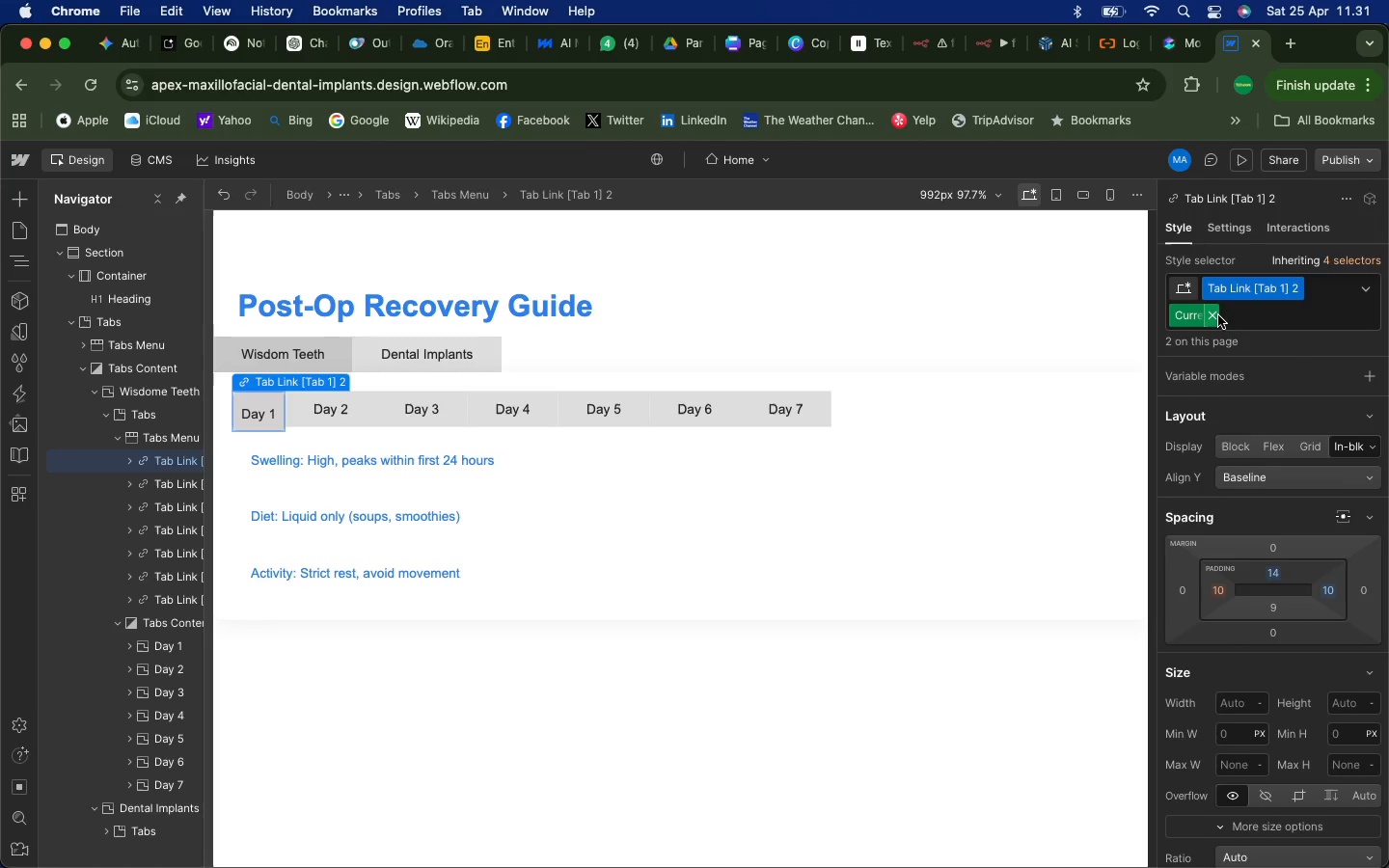 
left_click([1214, 315])
 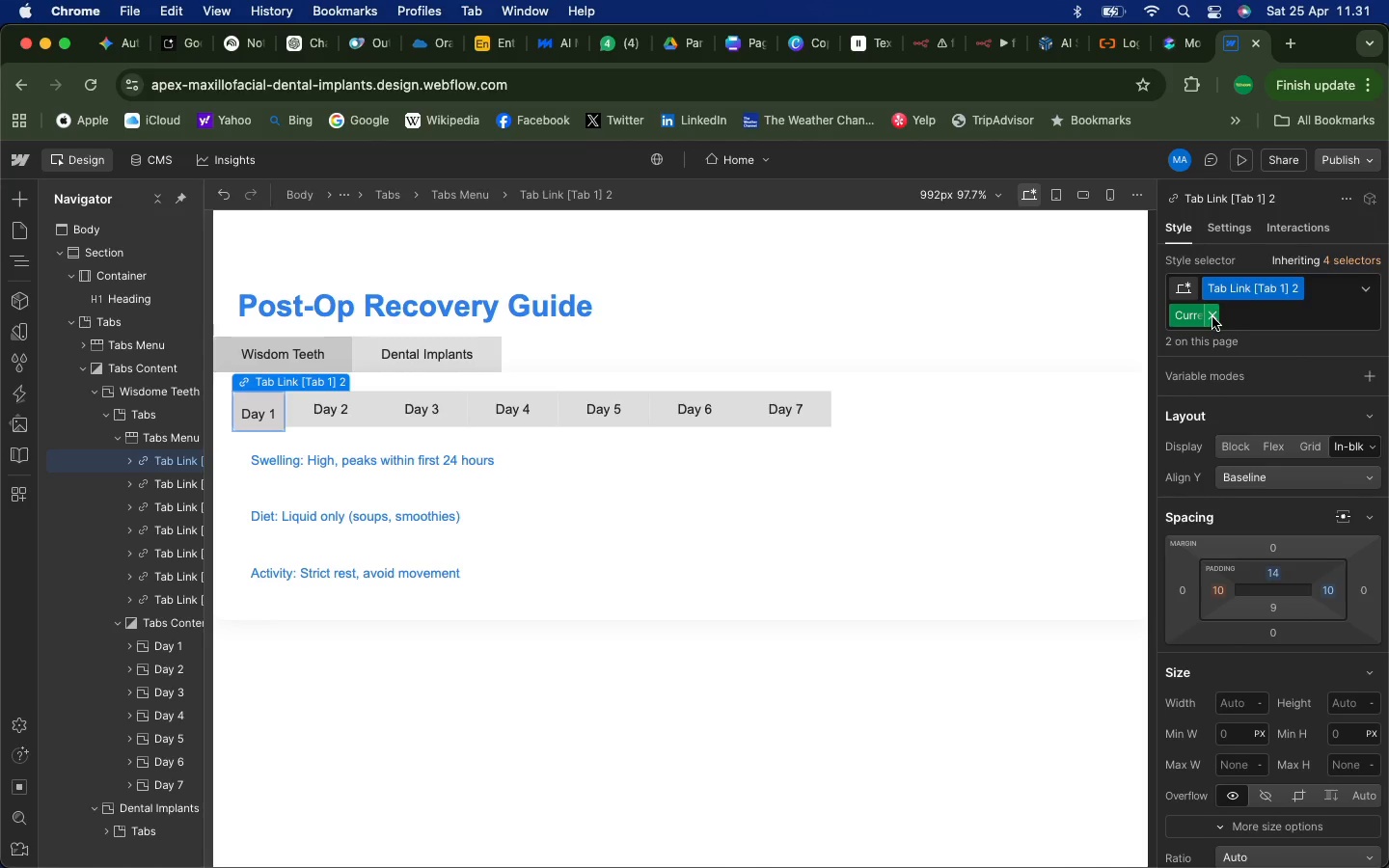 
left_click([1212, 317])
 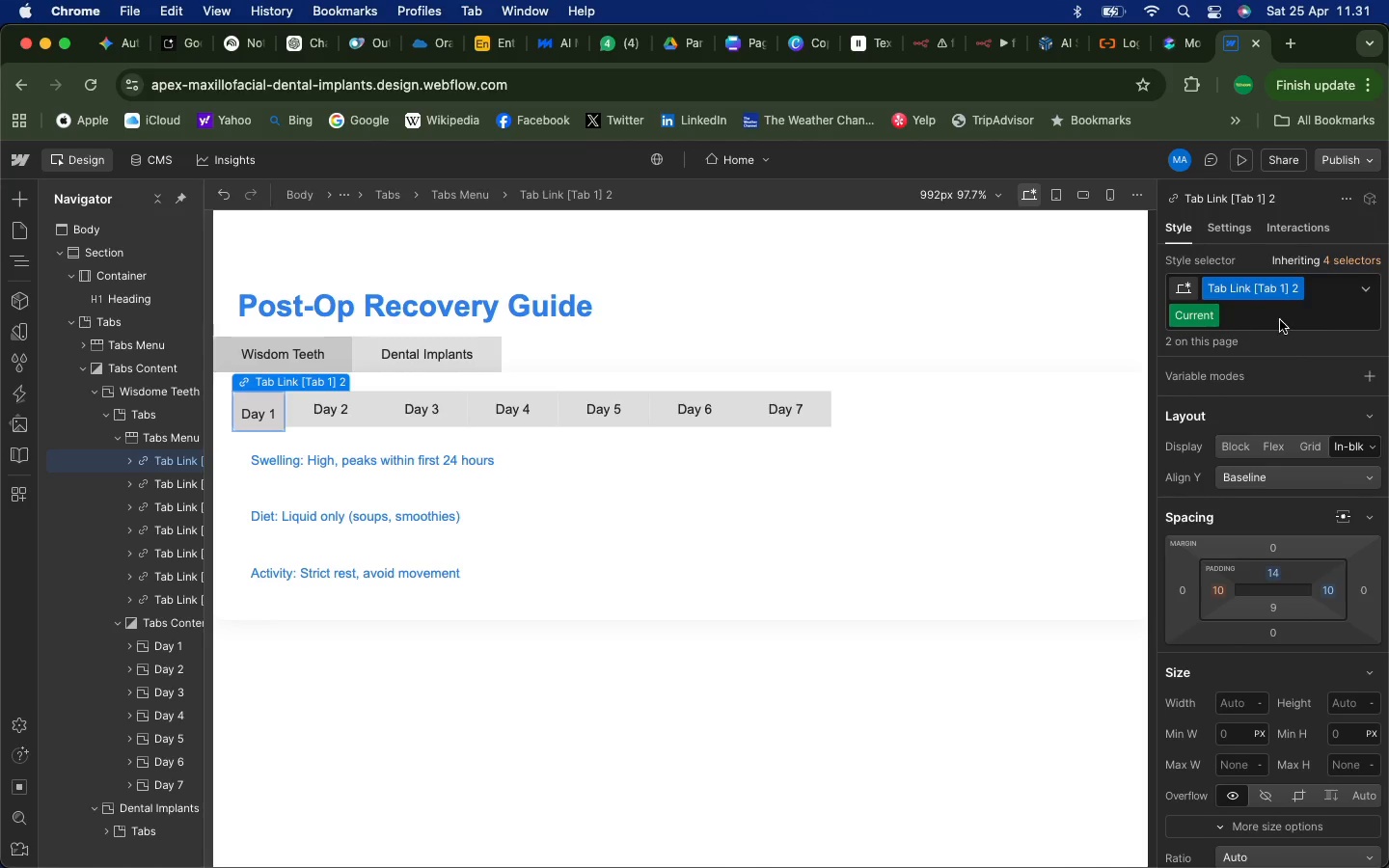 
mouse_move([1225, 318])
 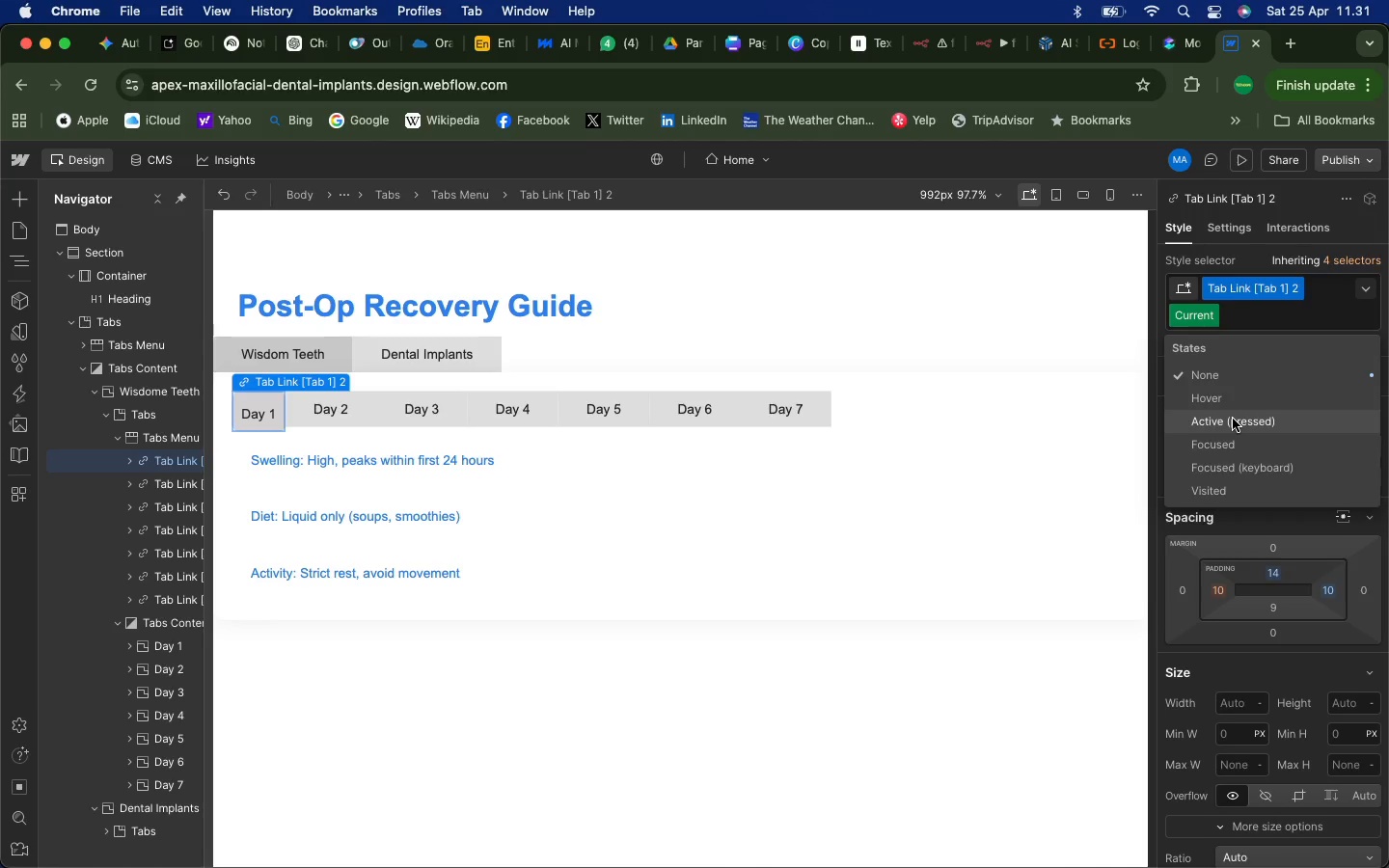 
left_click([1233, 419])
 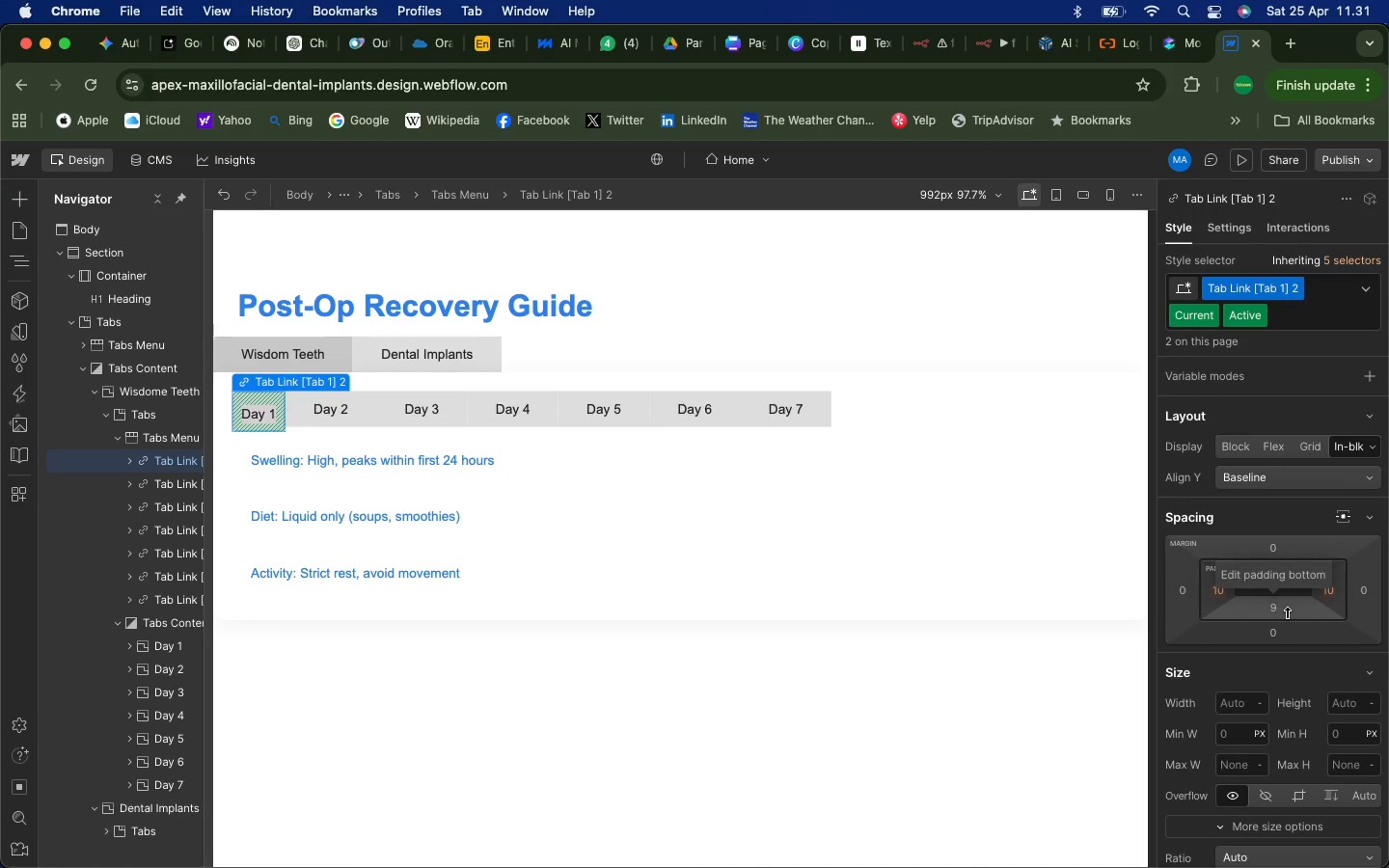 
wait(10.86)
 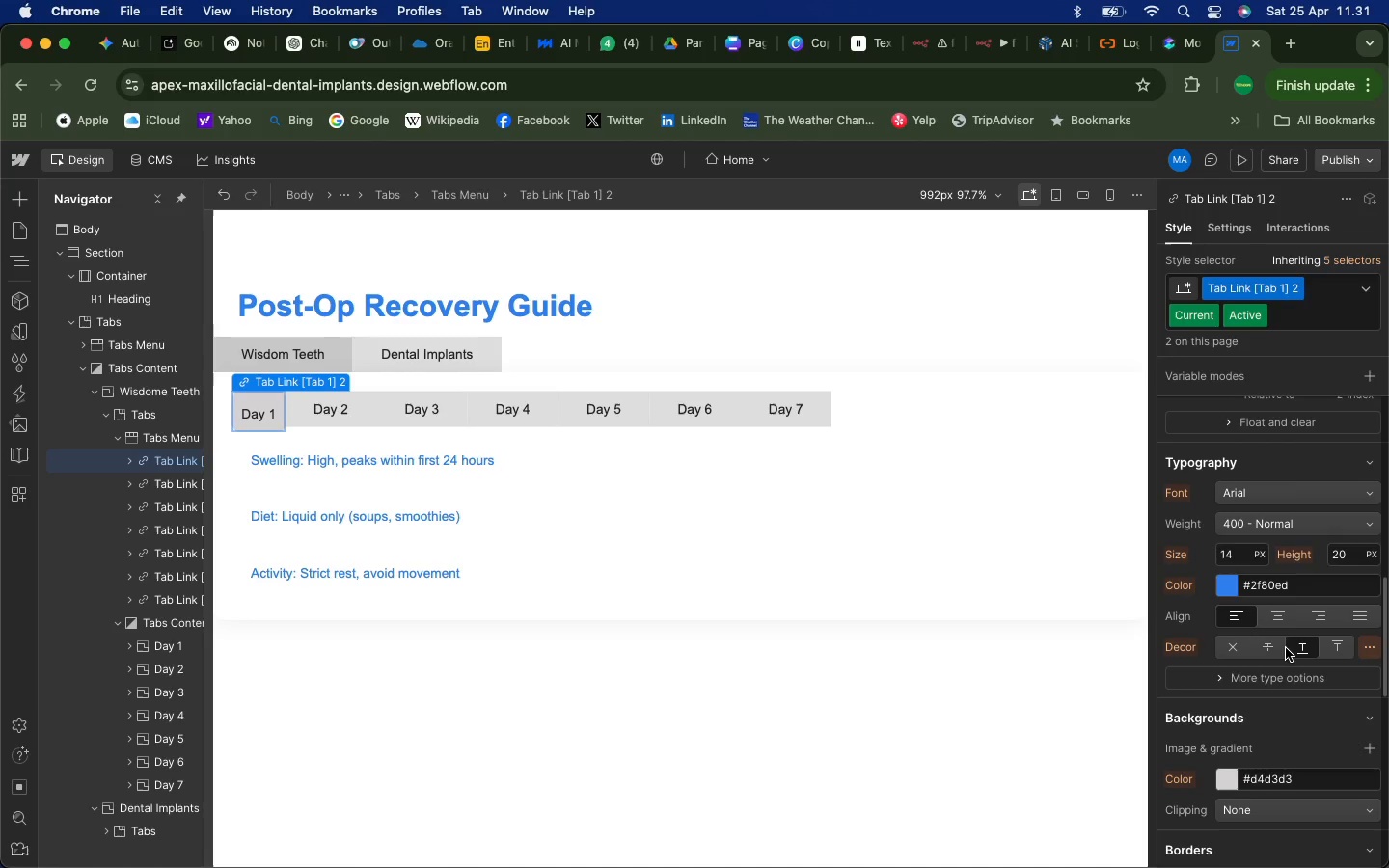 
left_click_drag(start_coordinate=[1298, 639], to_coordinate=[1284, 637])
 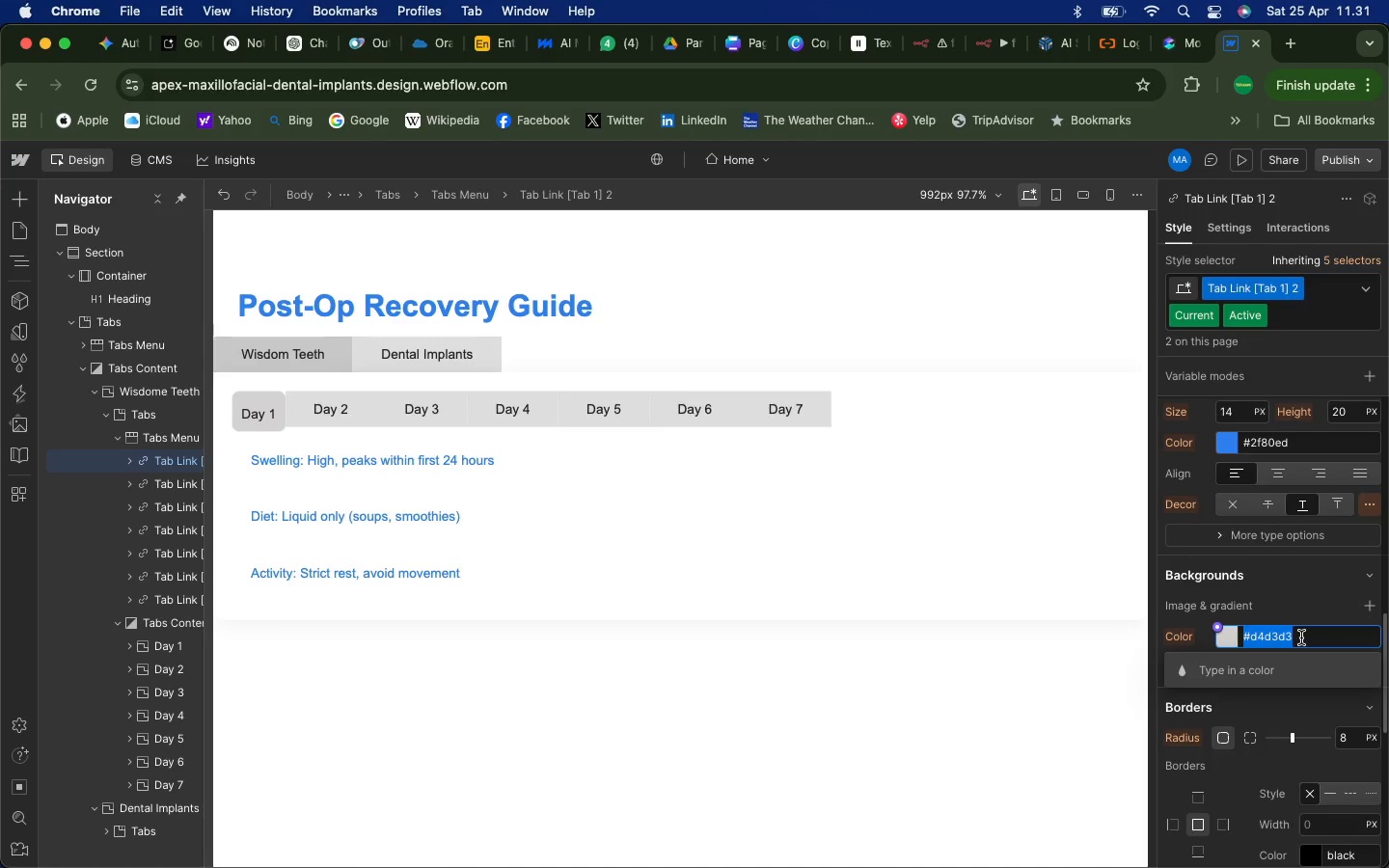 
scroll: coordinate [1286, 648], scroll_direction: down, amount: 120.0
 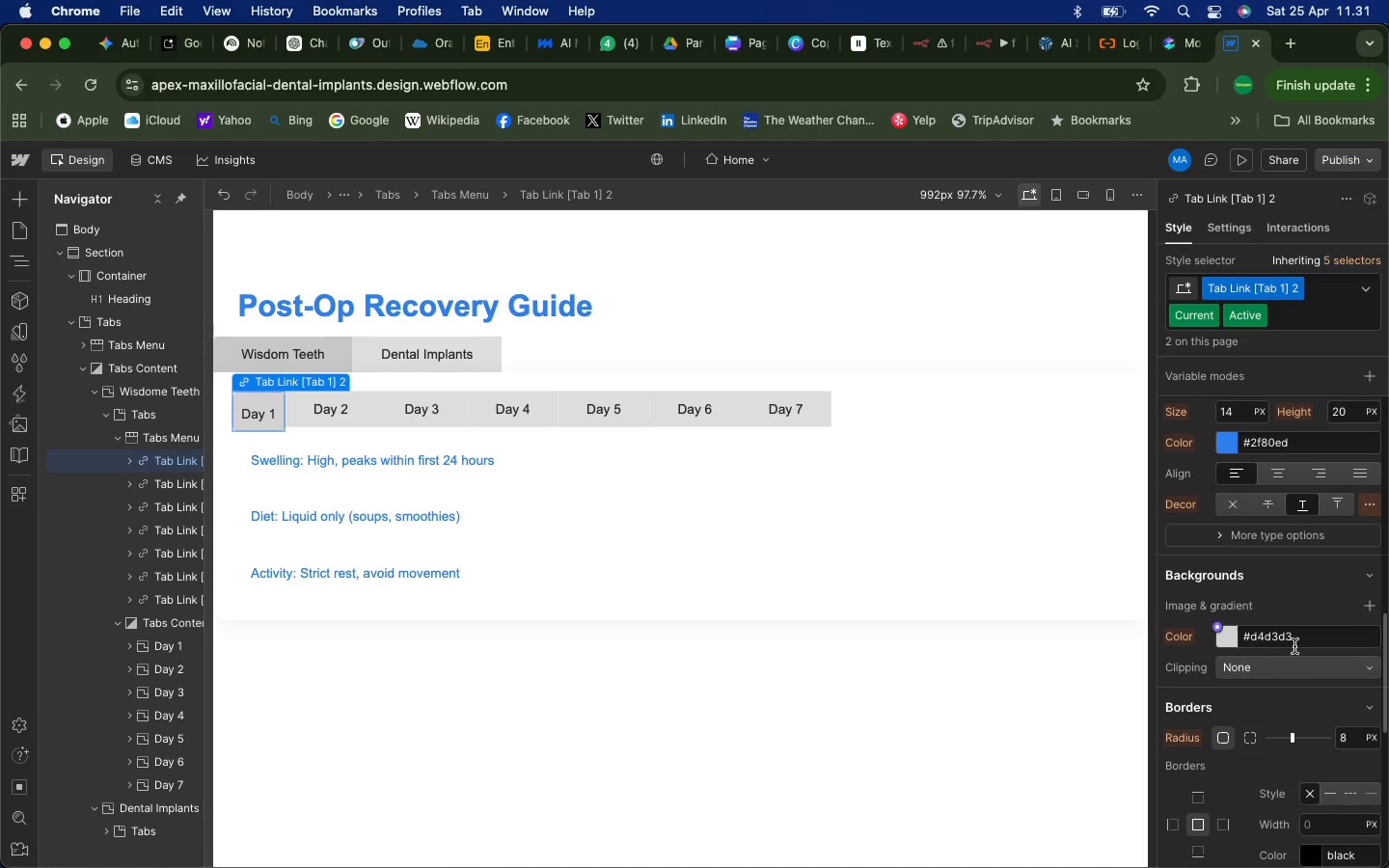 
left_click([1301, 637])
 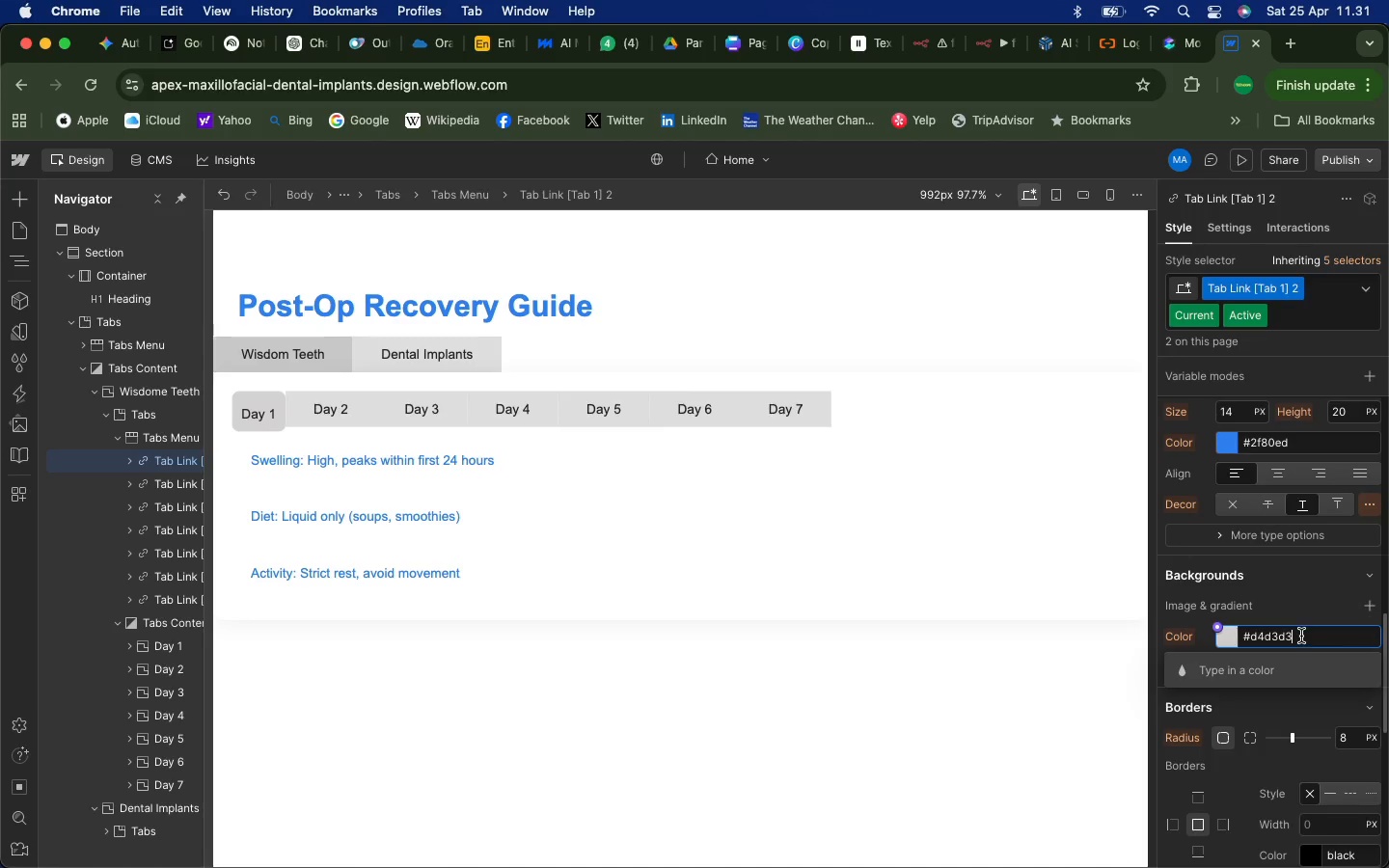 
left_click_drag(start_coordinate=[1301, 636], to_coordinate=[1254, 635])
 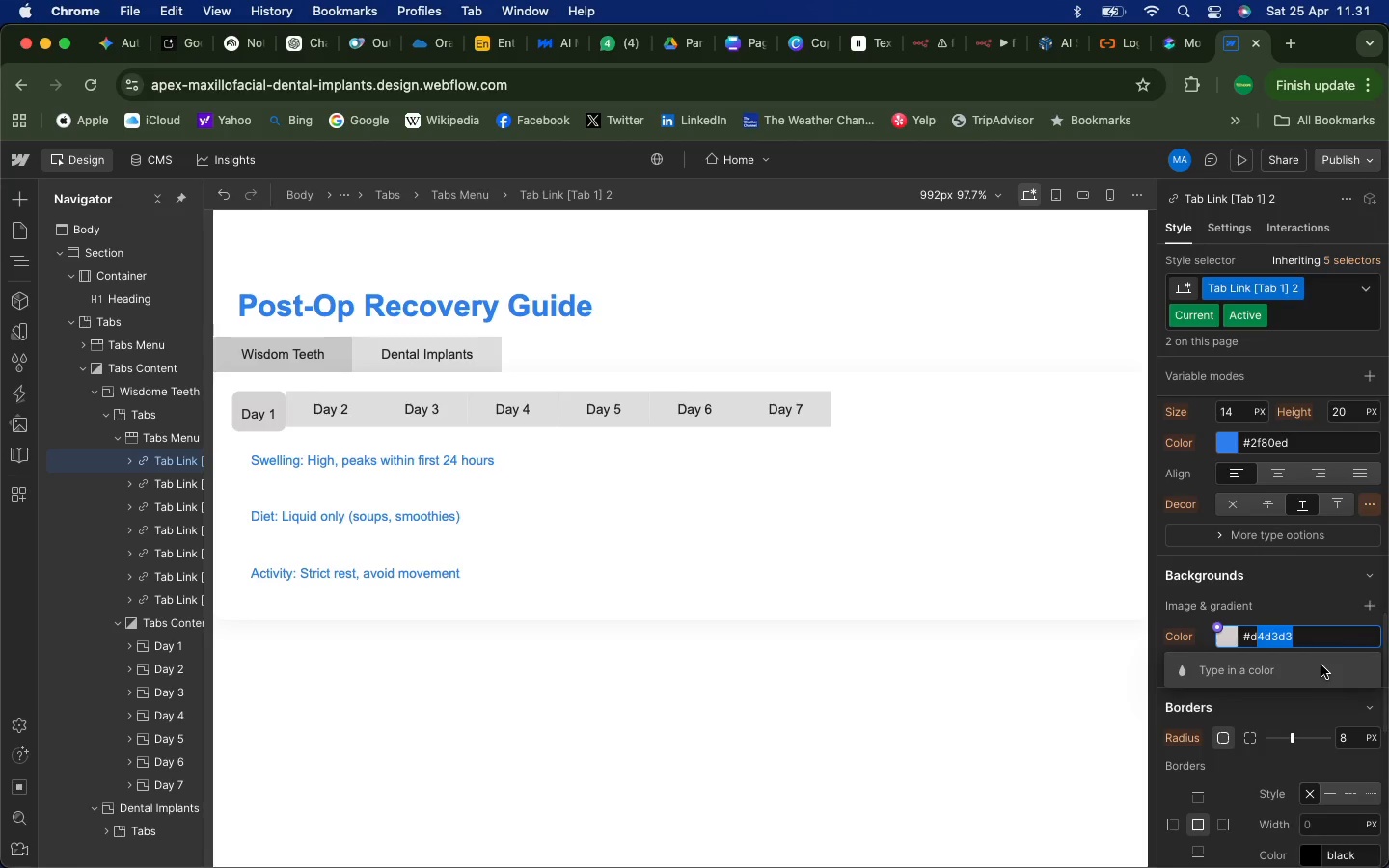 
key(Backspace)
 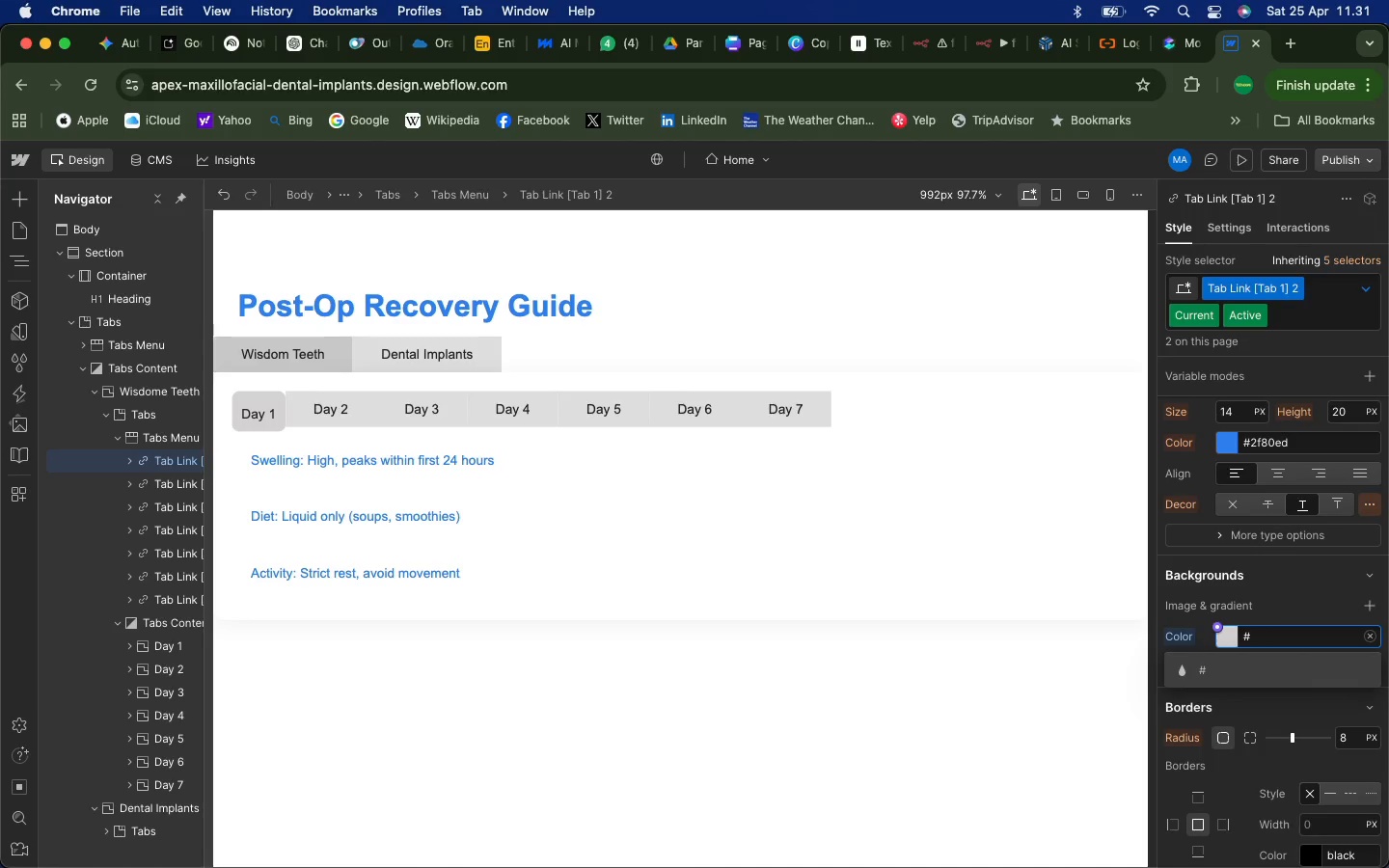 
key(Backspace)
 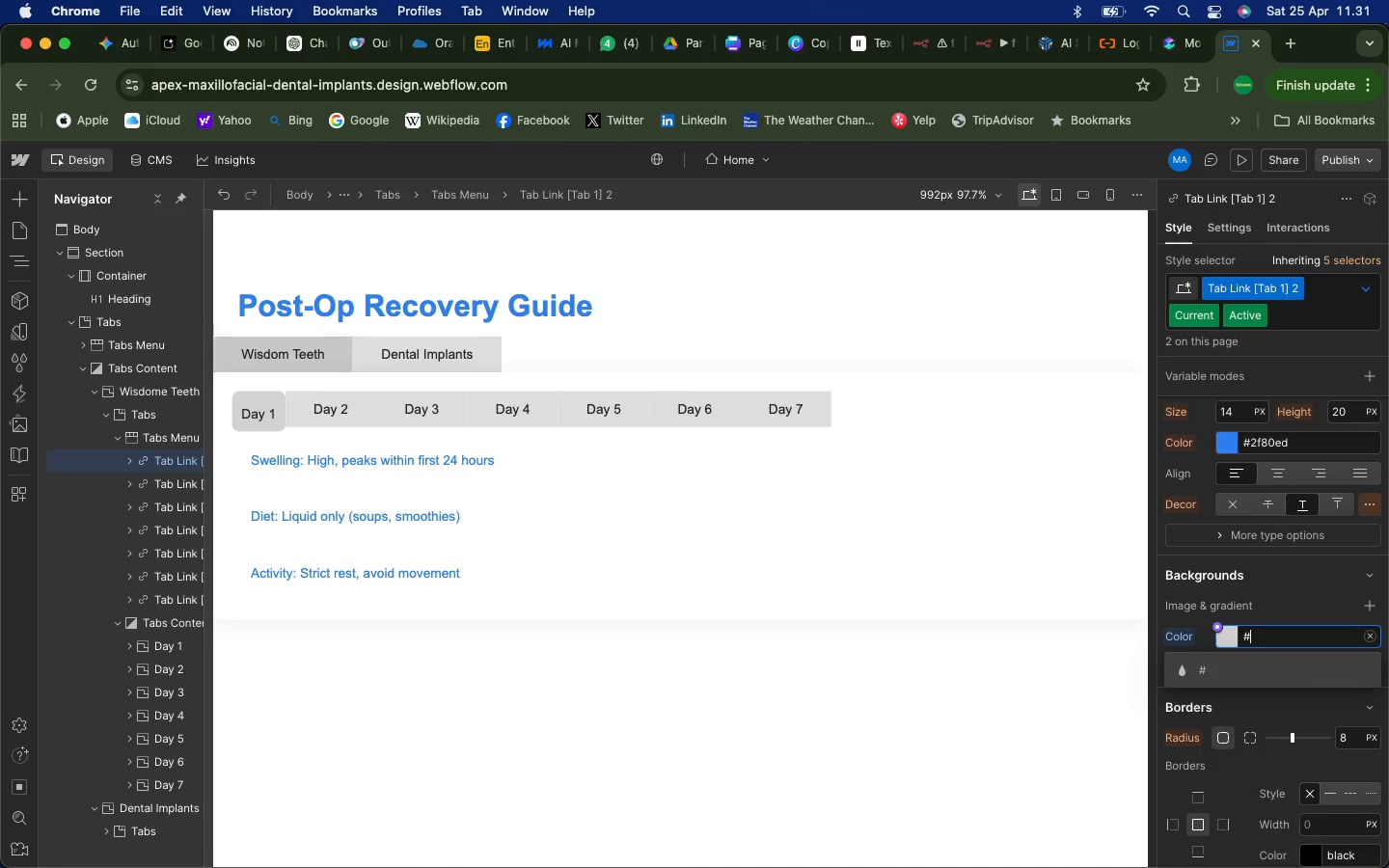 
type(2F80ED)
 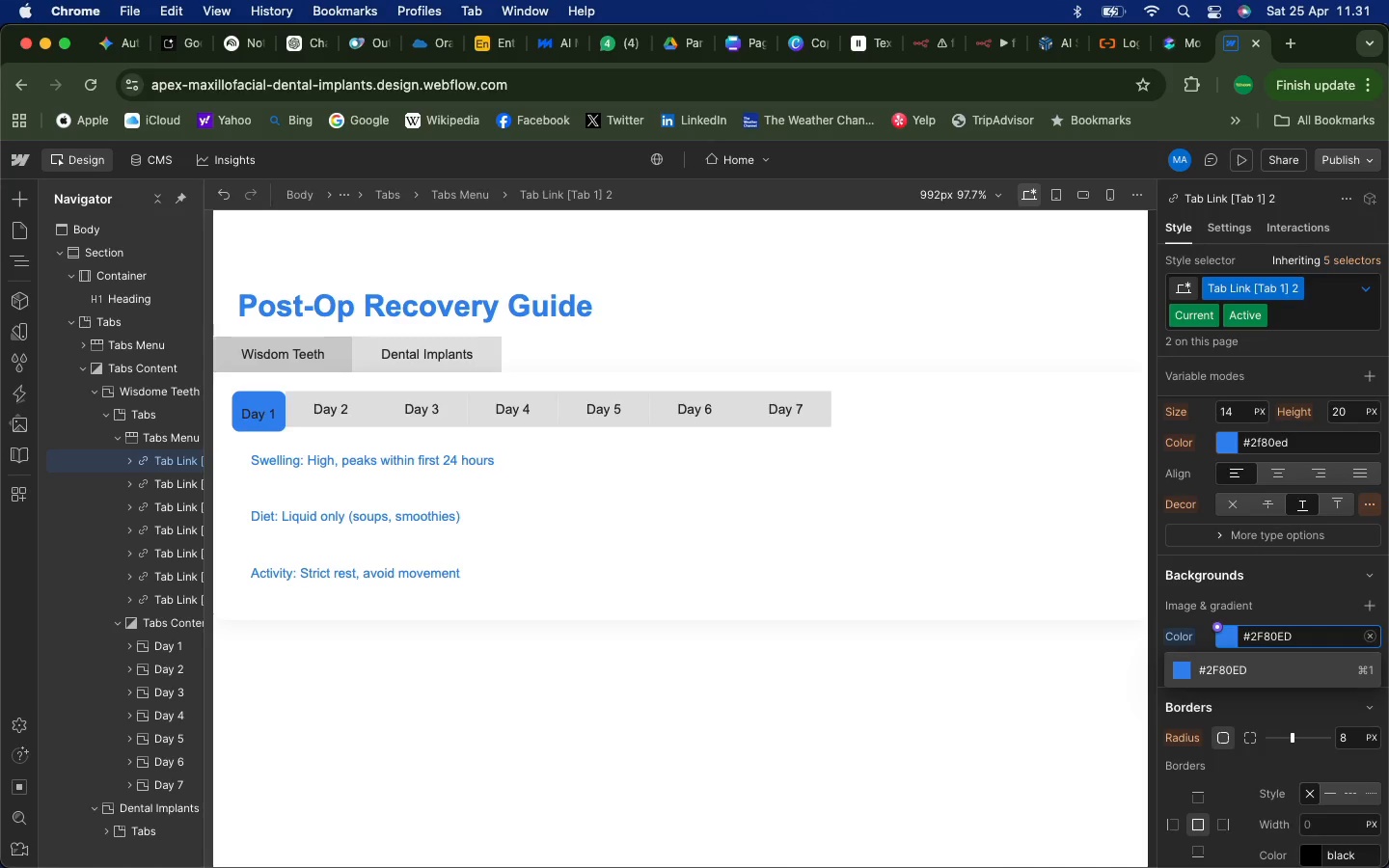 
key(Enter)
 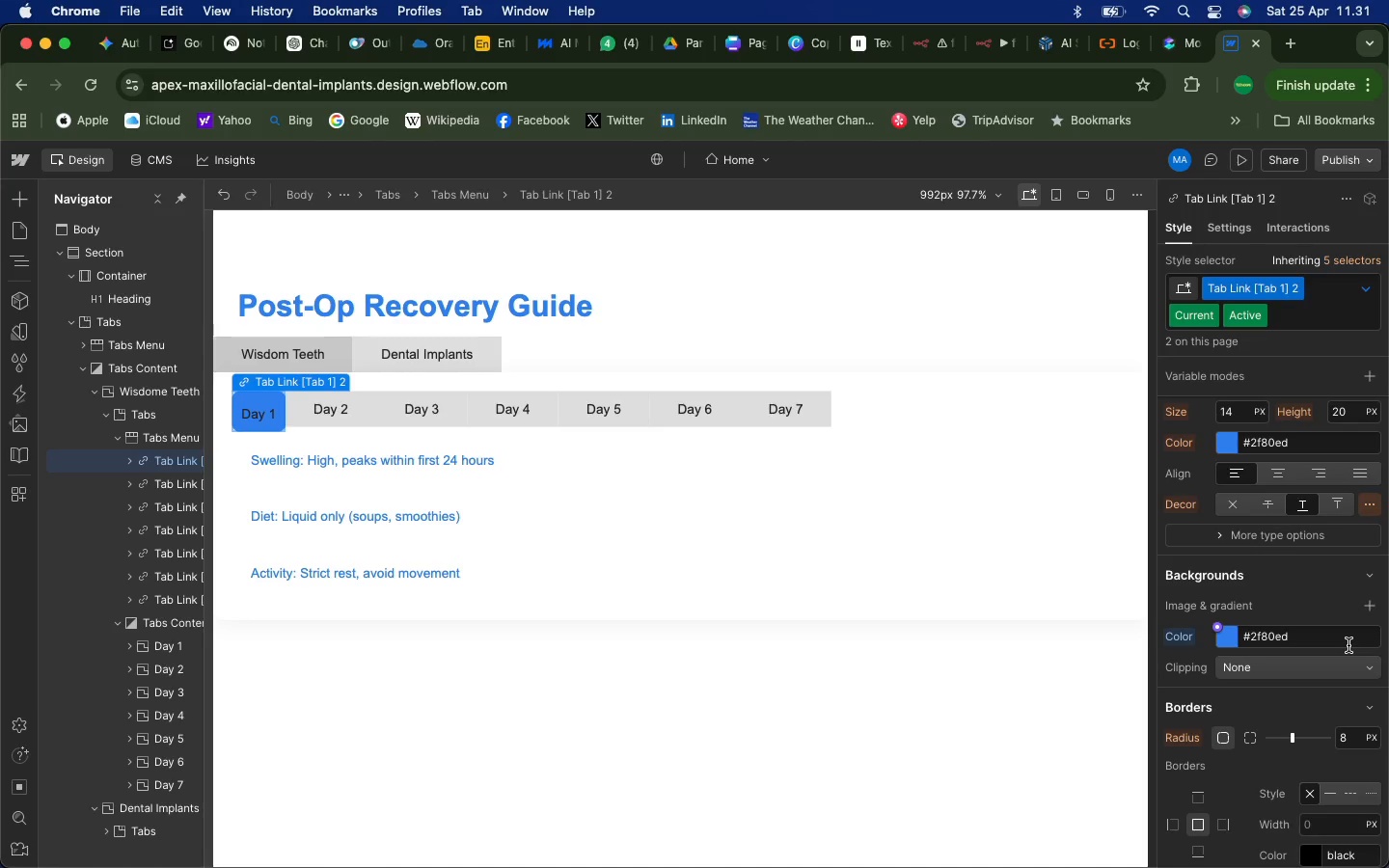 
wait(9.06)
 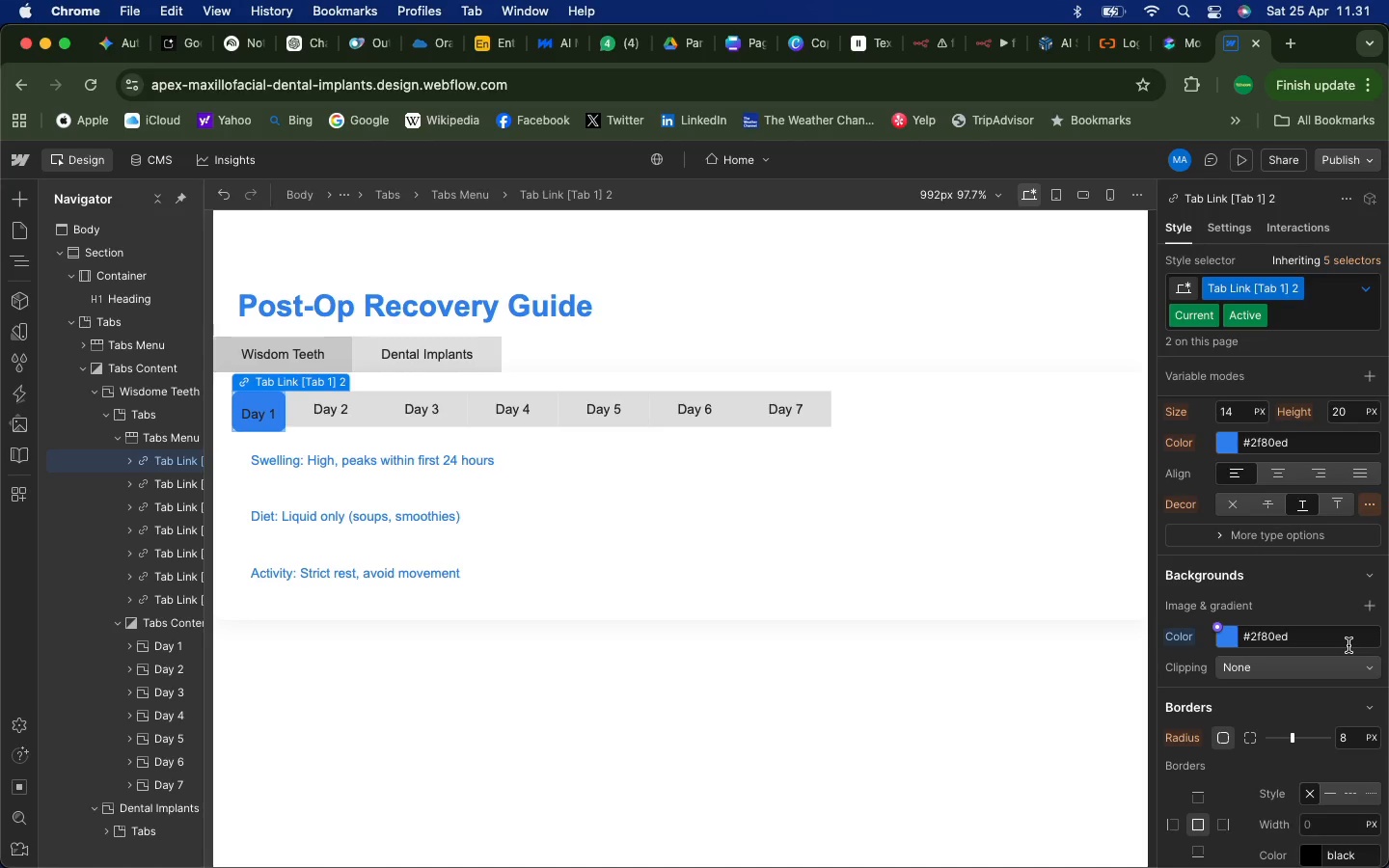 
scroll: coordinate [1285, 644], scroll_direction: down, amount: 1.0
 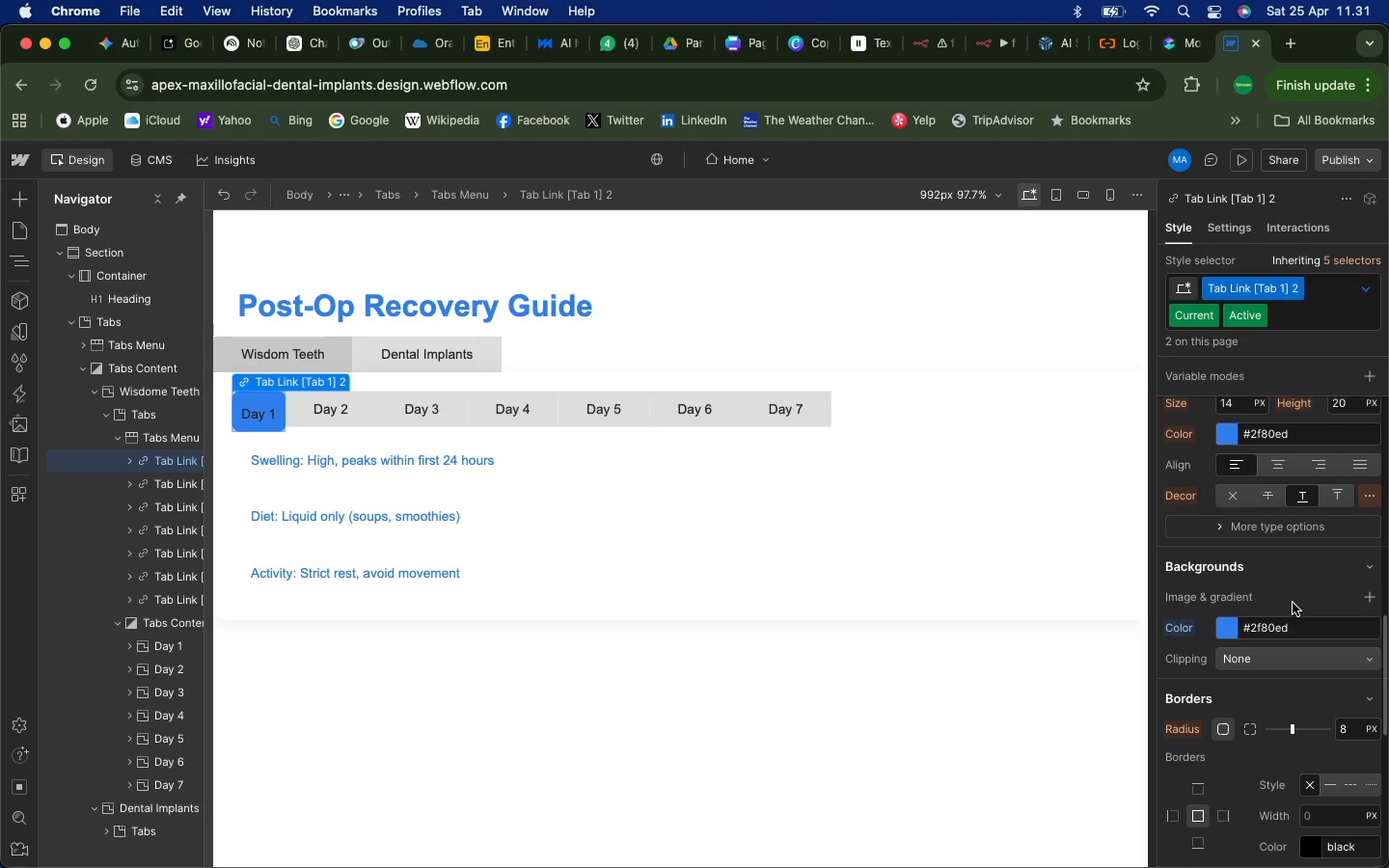 
scroll: coordinate [1291, 609], scroll_direction: up, amount: 54.0
 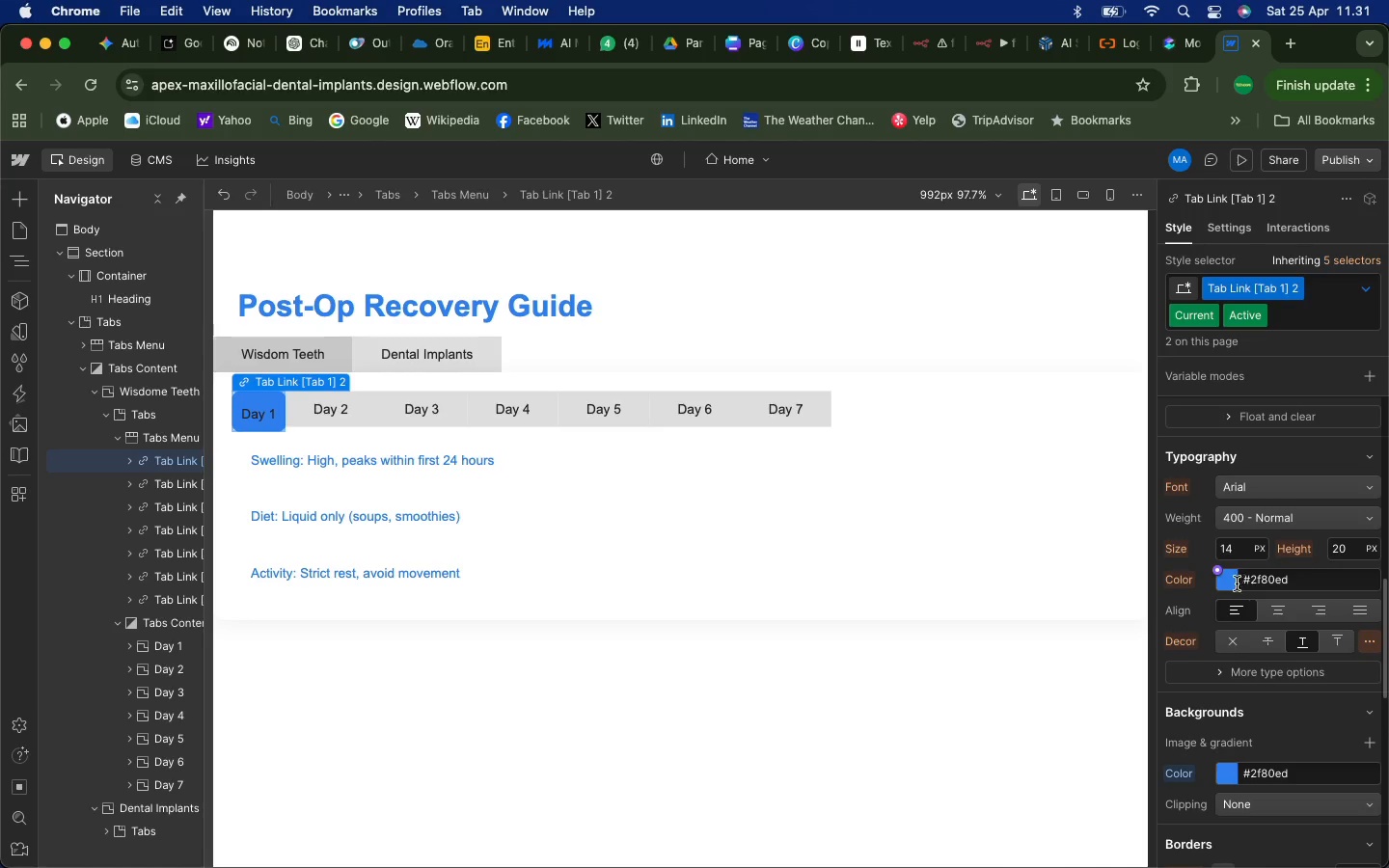 
left_click([1296, 581])
 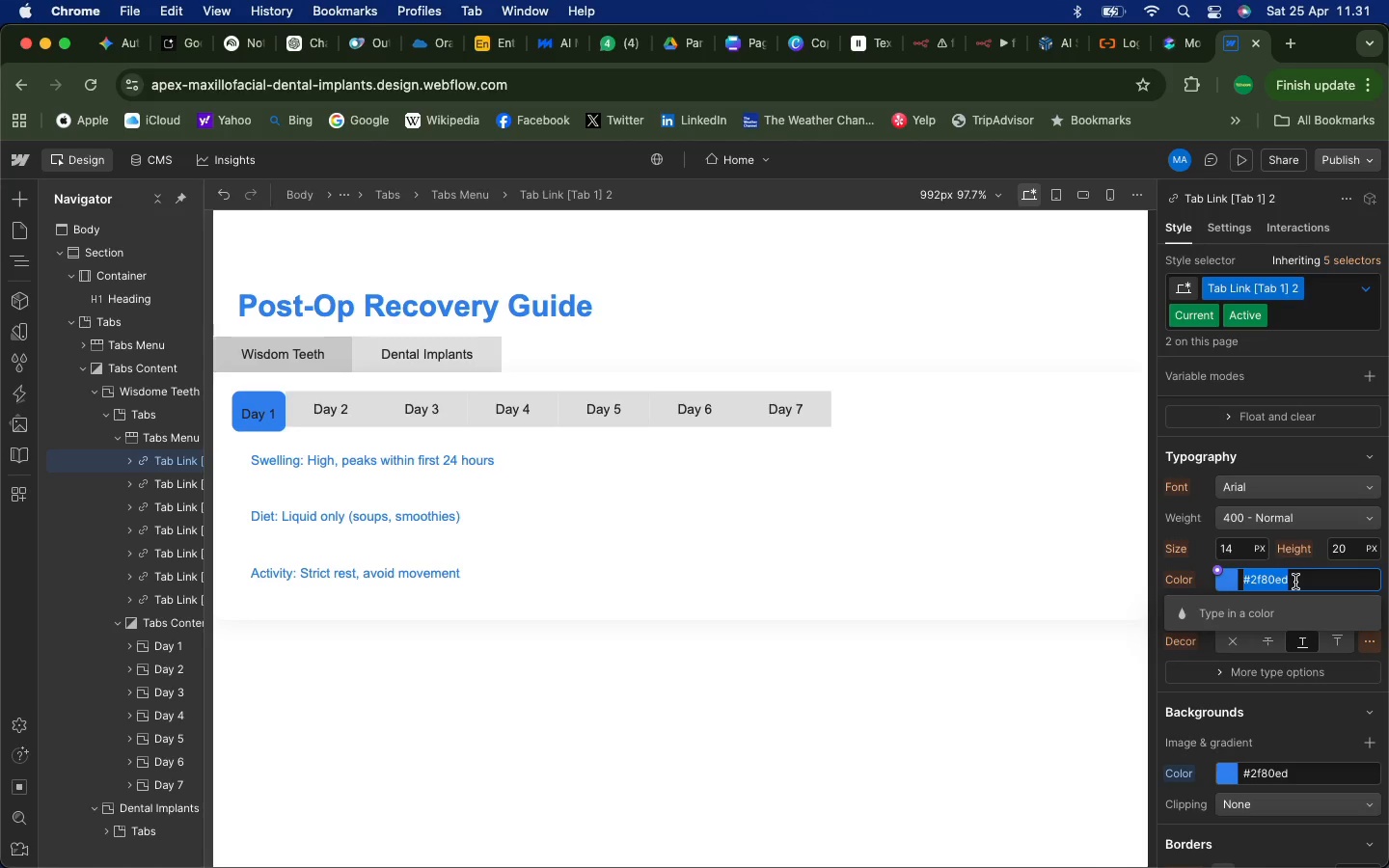 
type(white)
 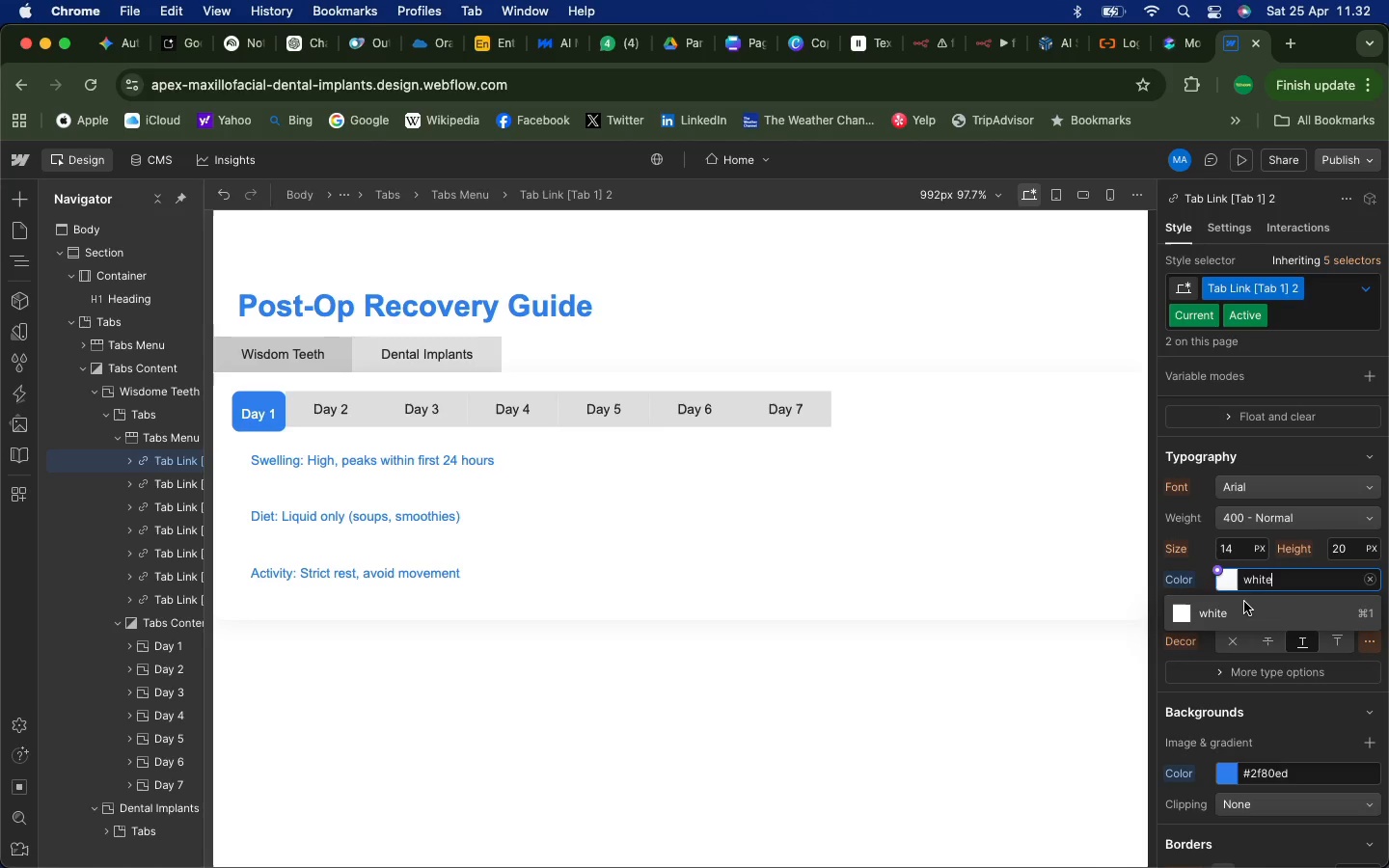 
left_click([1241, 605])
 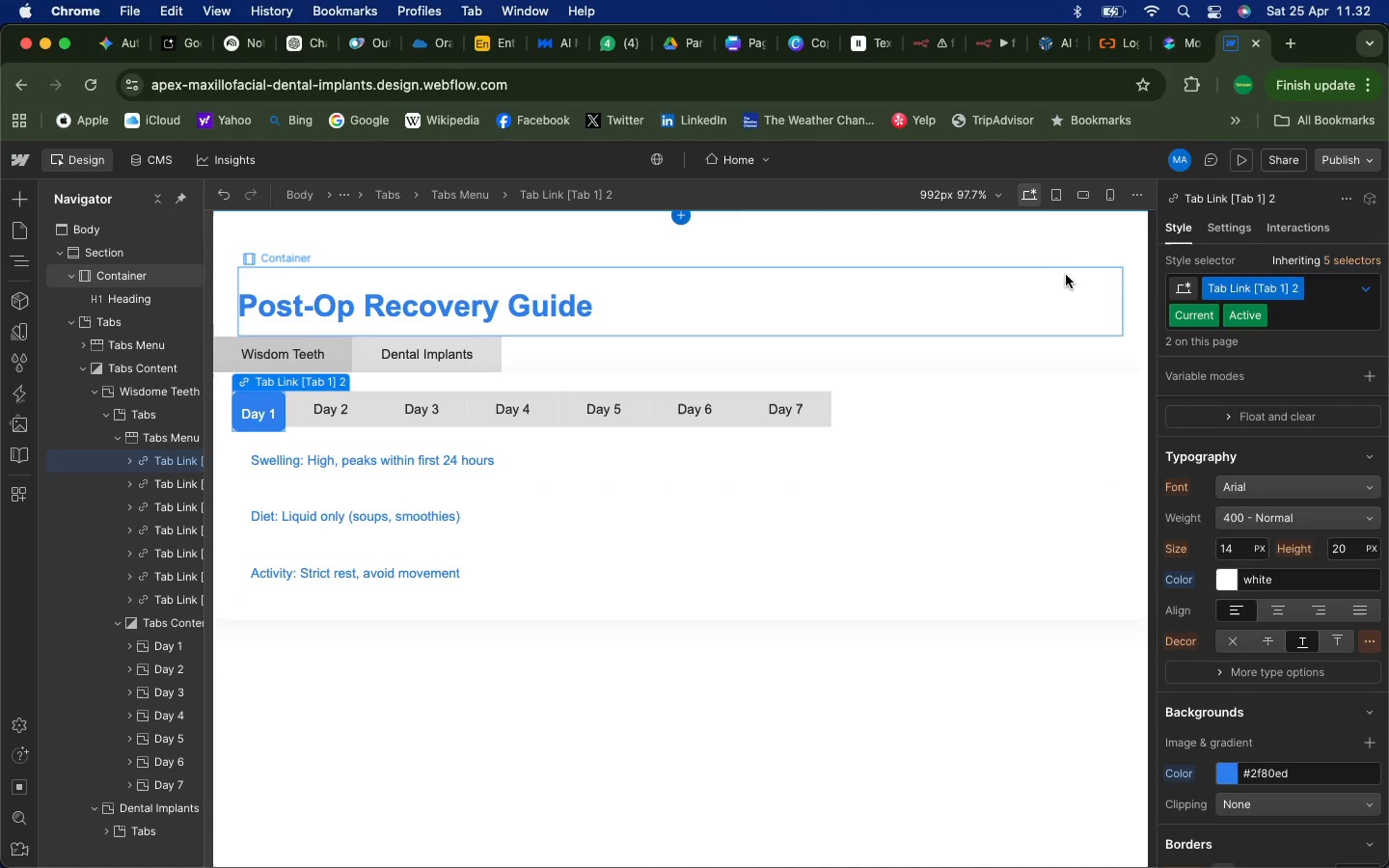 
wait(13.9)
 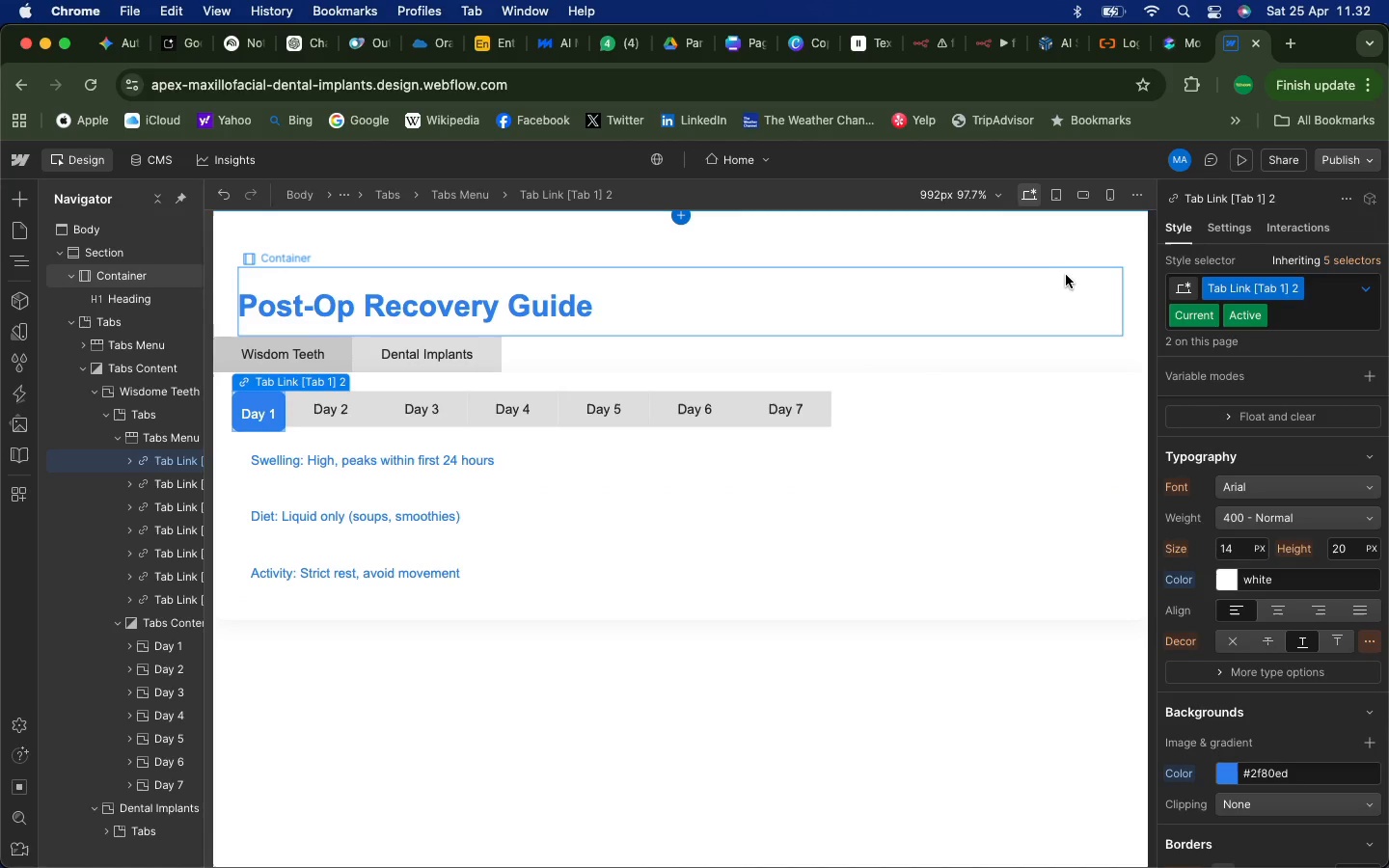 
left_click([159, 486])
 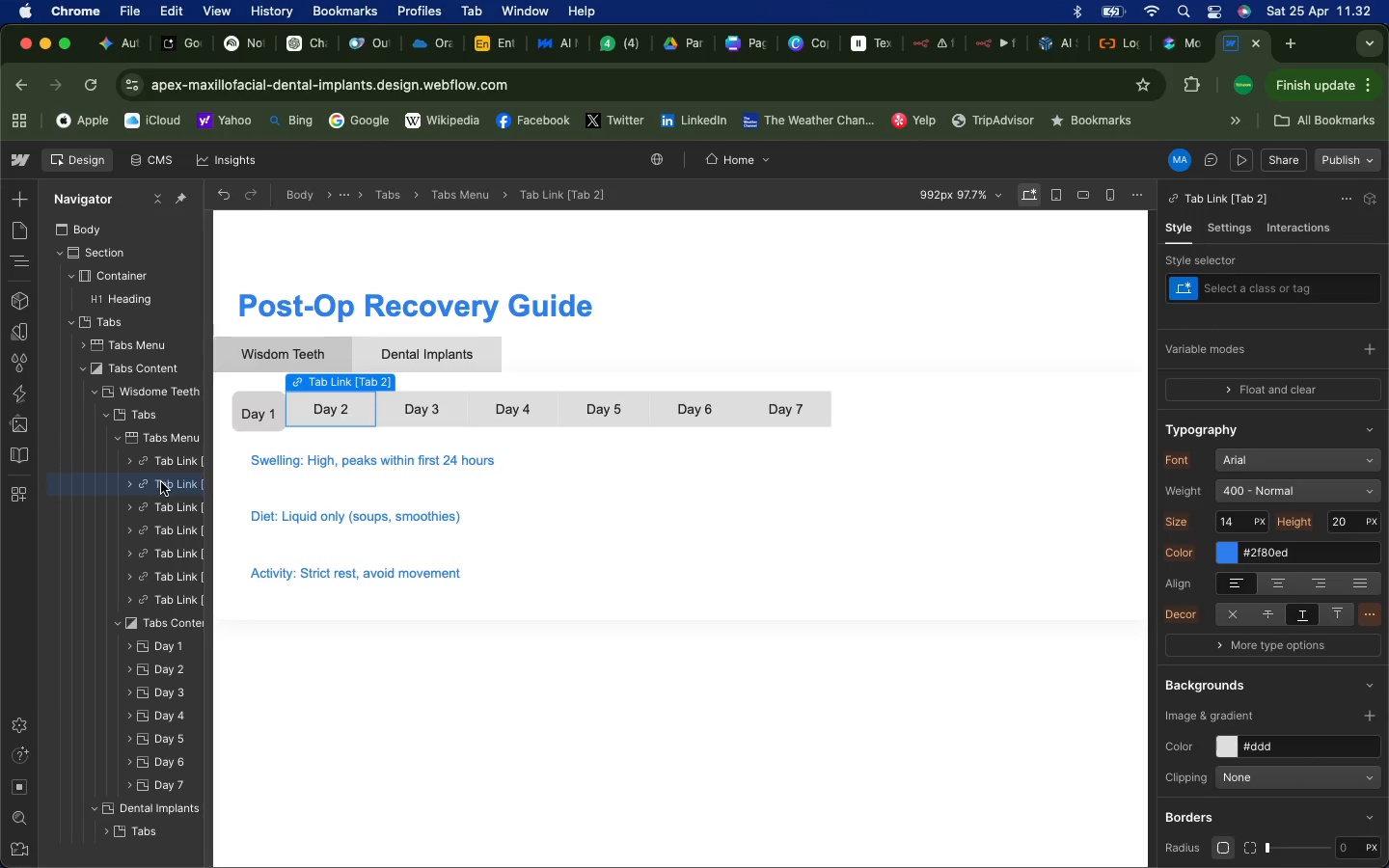 
wait(6.62)
 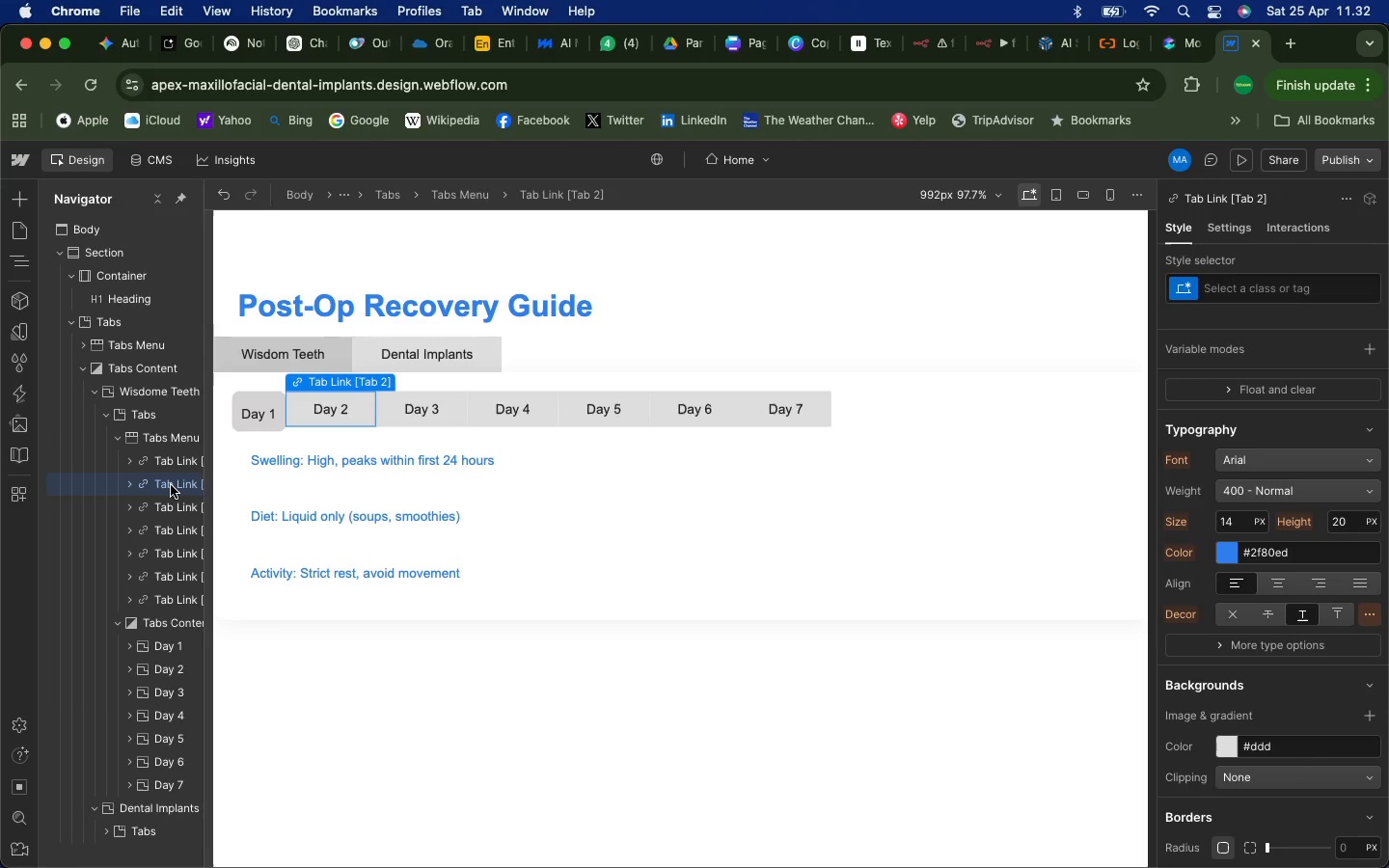 
left_click([166, 462])
 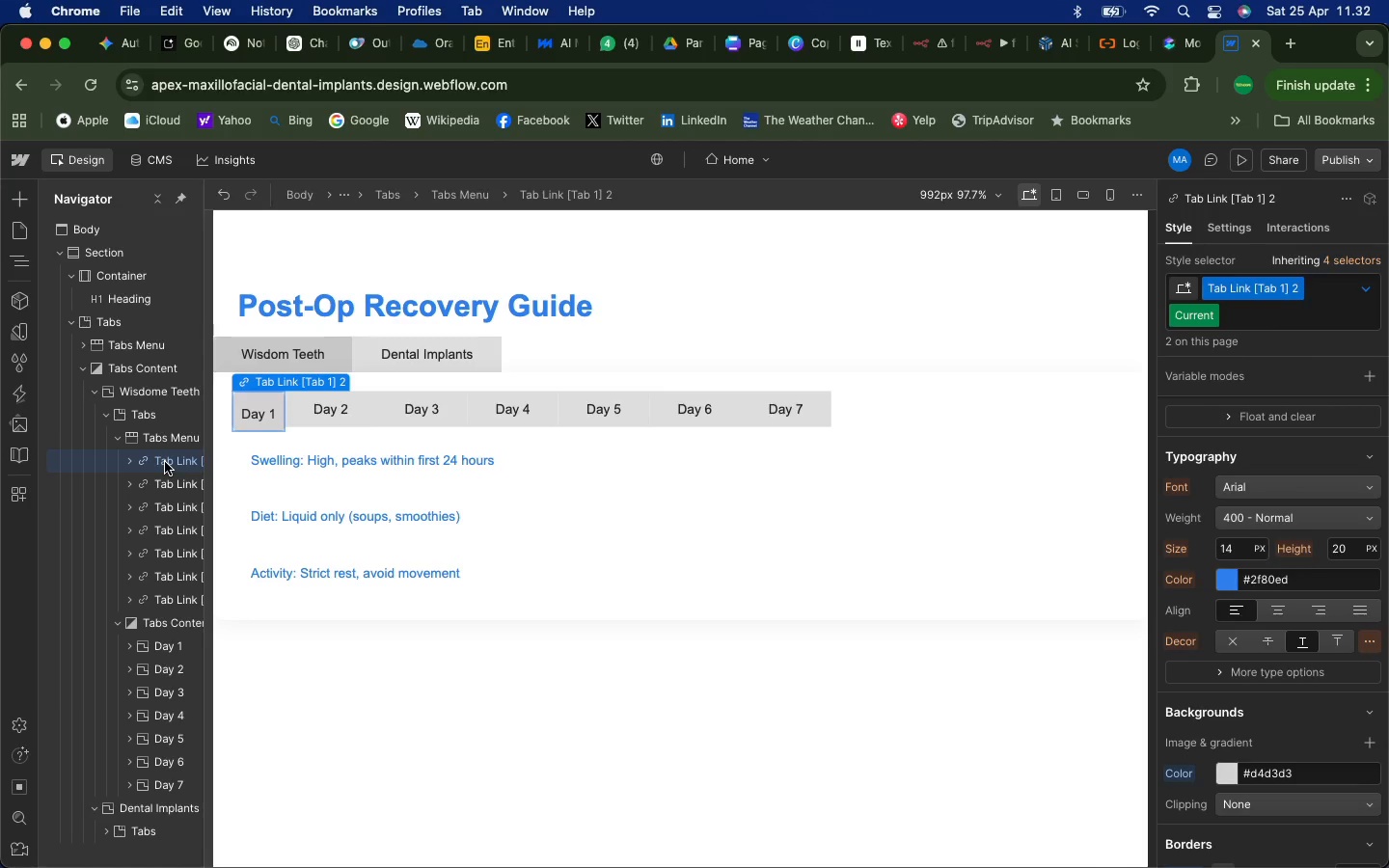 
wait(8.14)
 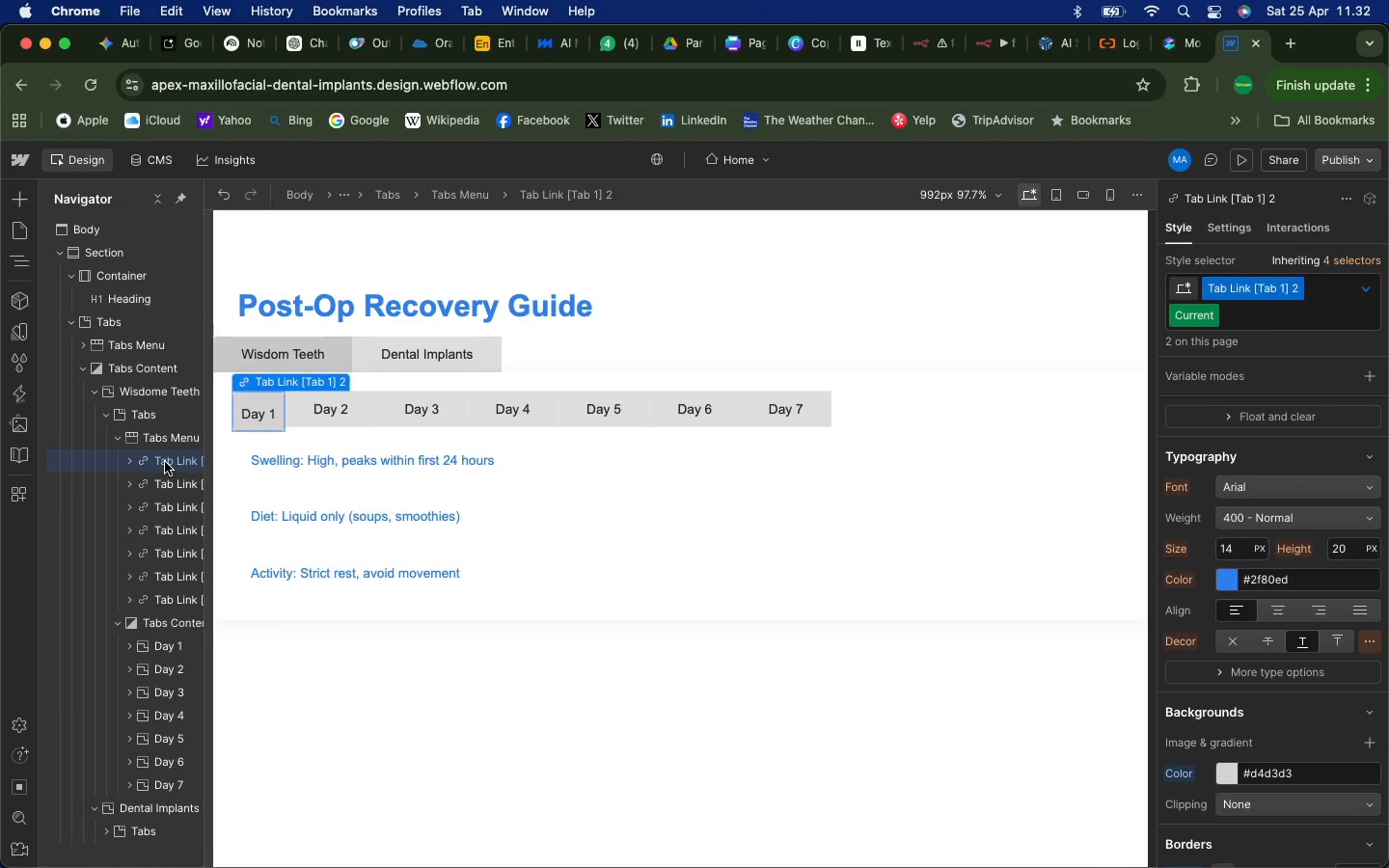 
left_click([1361, 292])
 